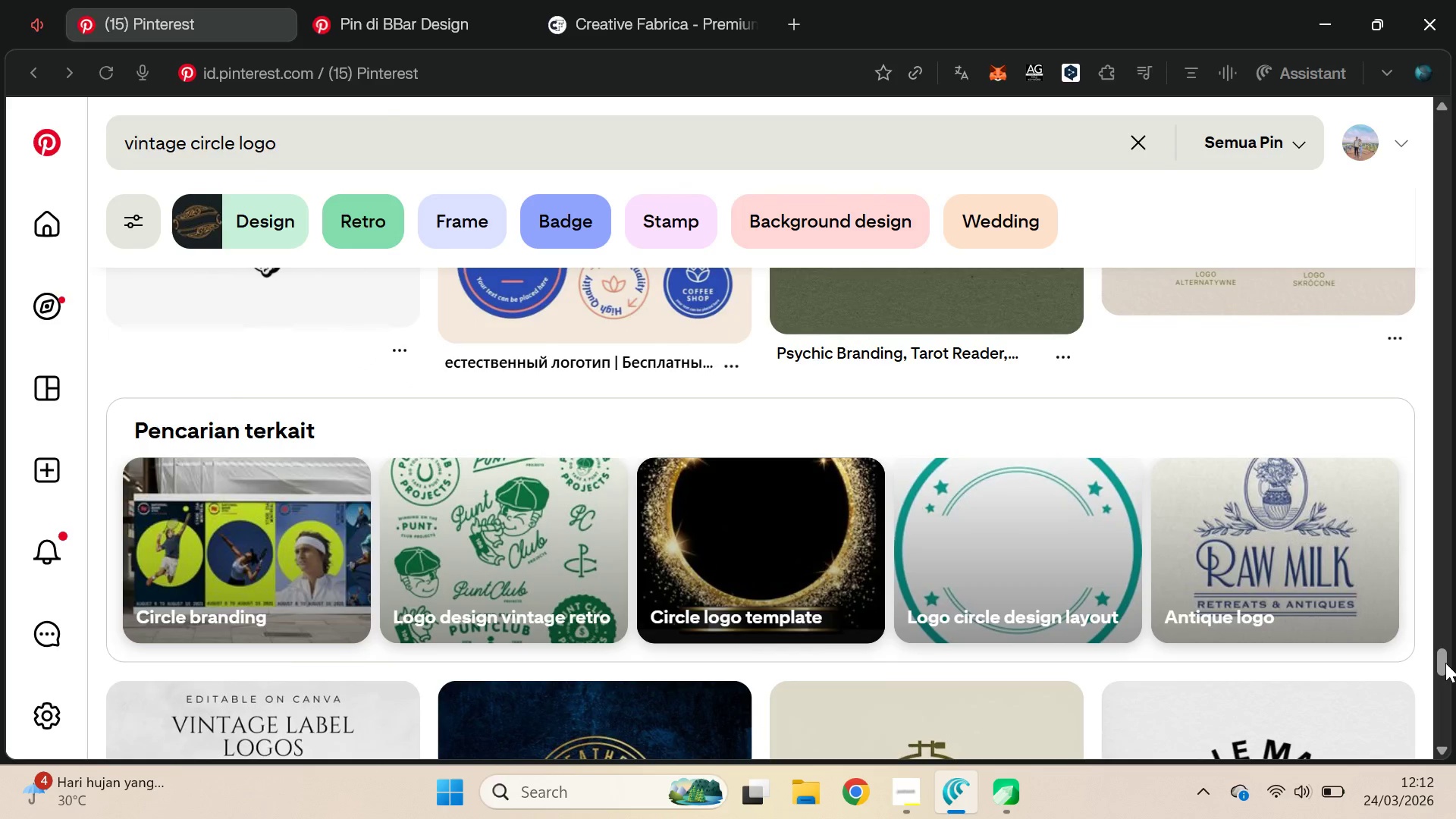 
key(Alt+Tab)
 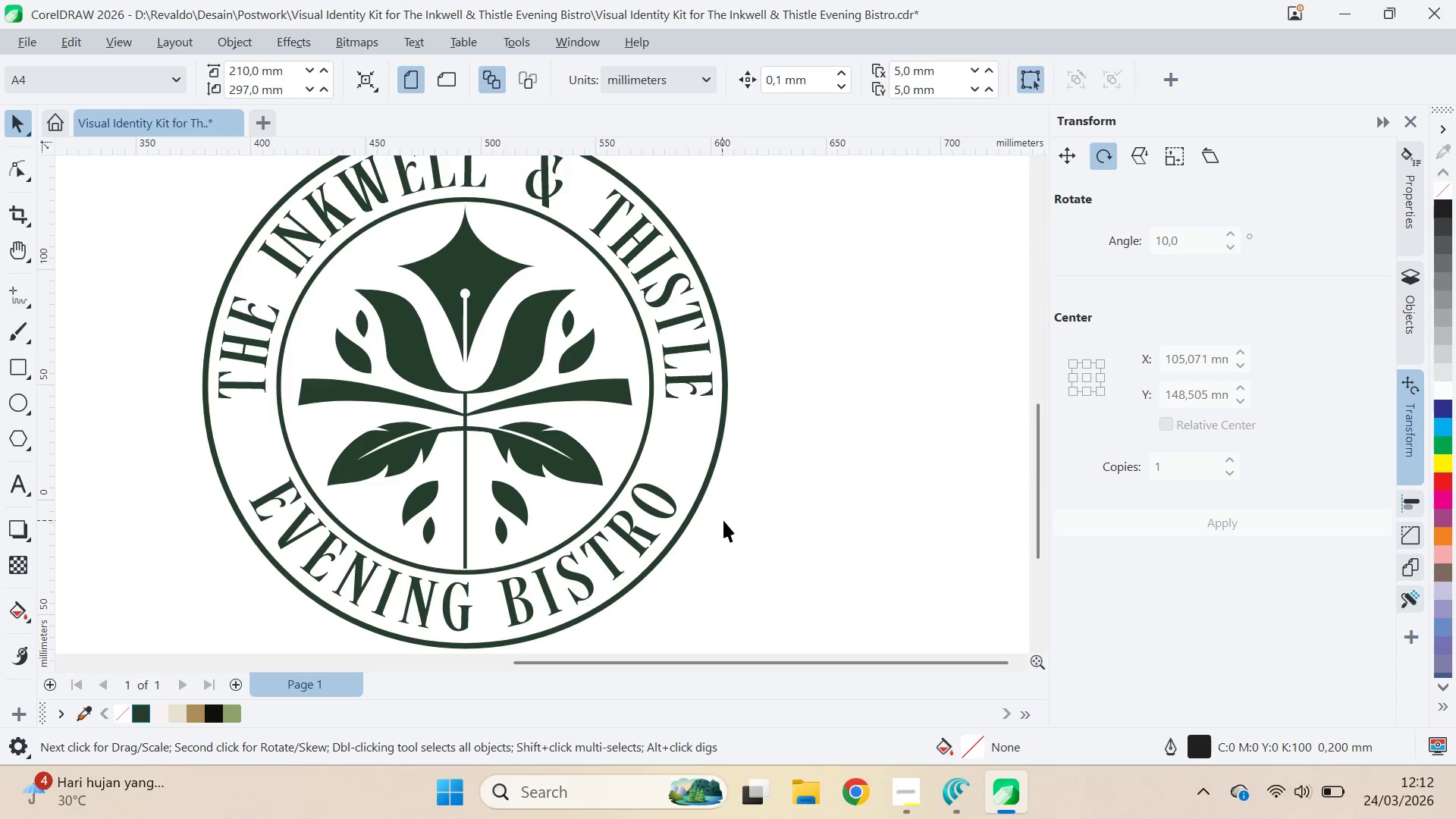 
wait(12.75)
 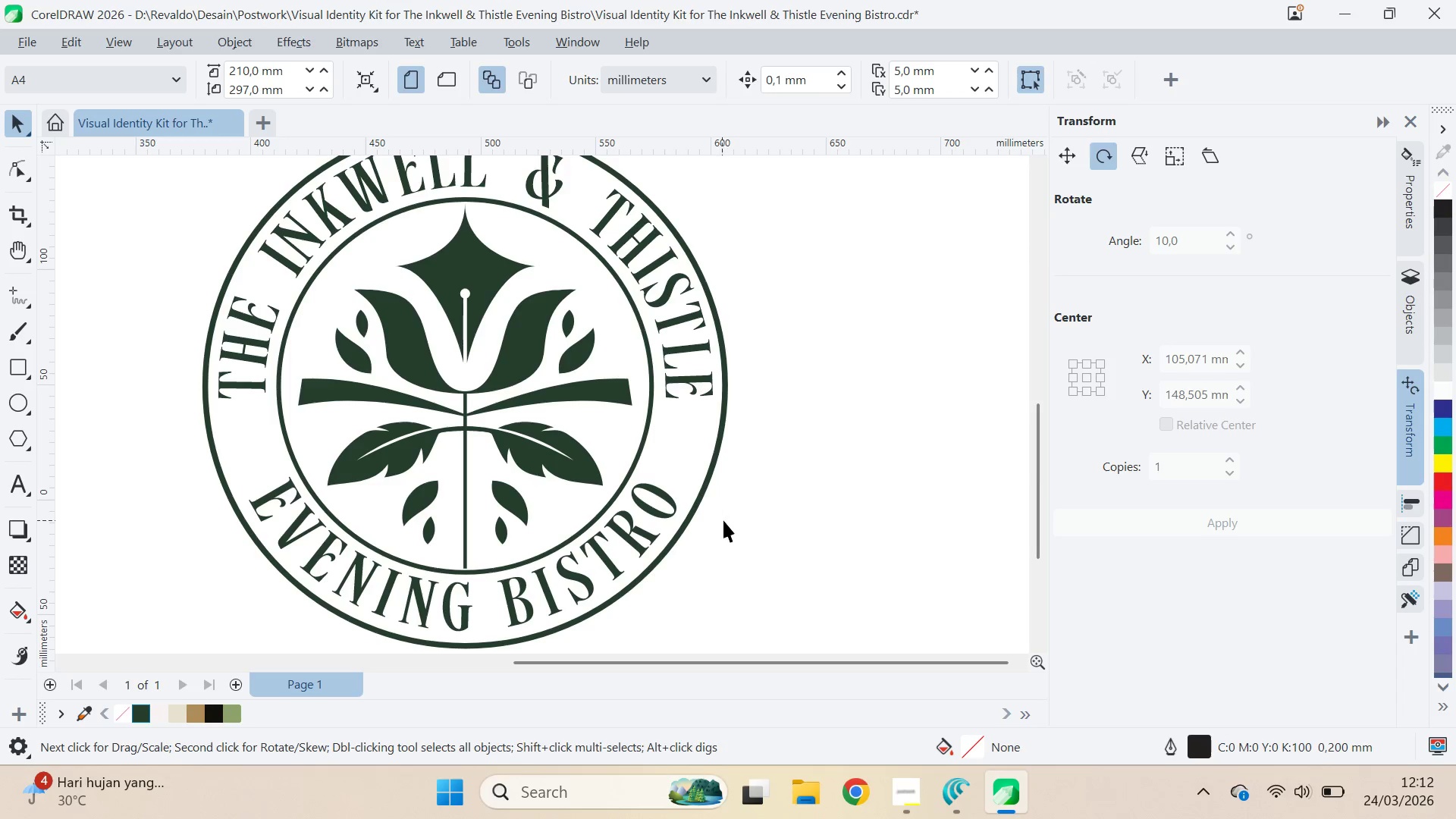 
type(qv)
 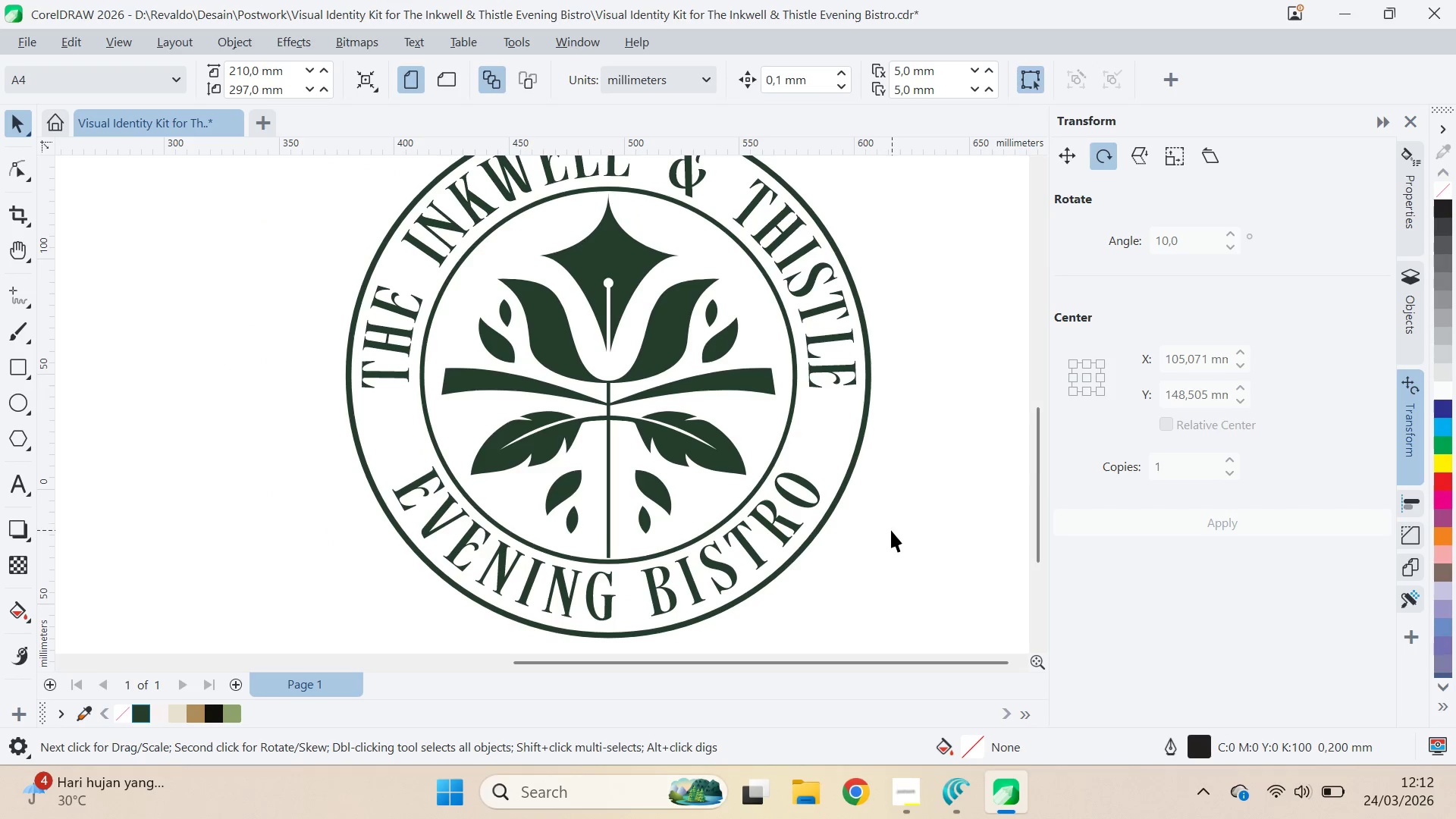 
left_click_drag(start_coordinate=[689, 437], to_coordinate=[833, 426])
 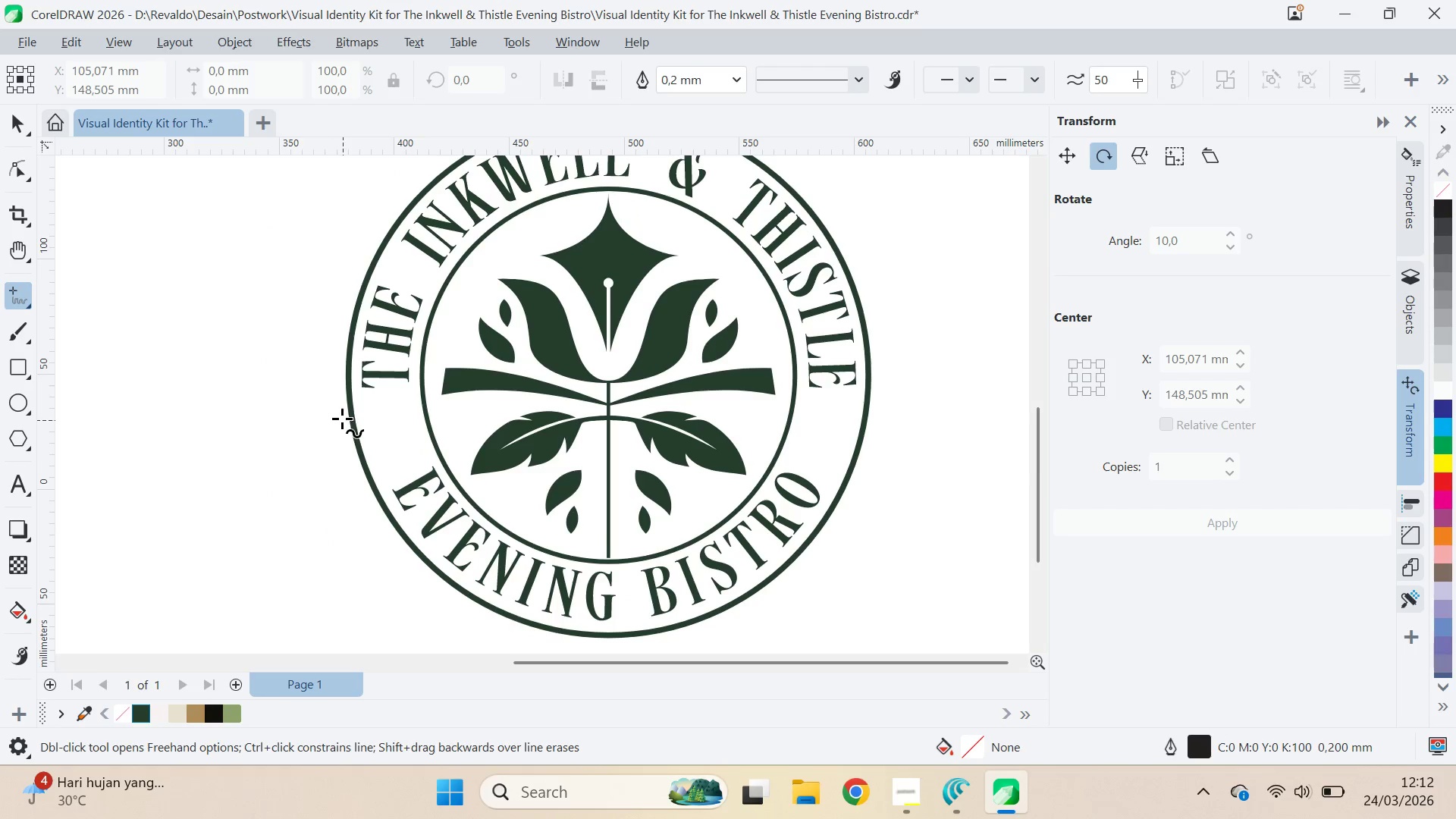 
hold_key(key=ShiftLeft, duration=1.5)
left_click([440, 408])
 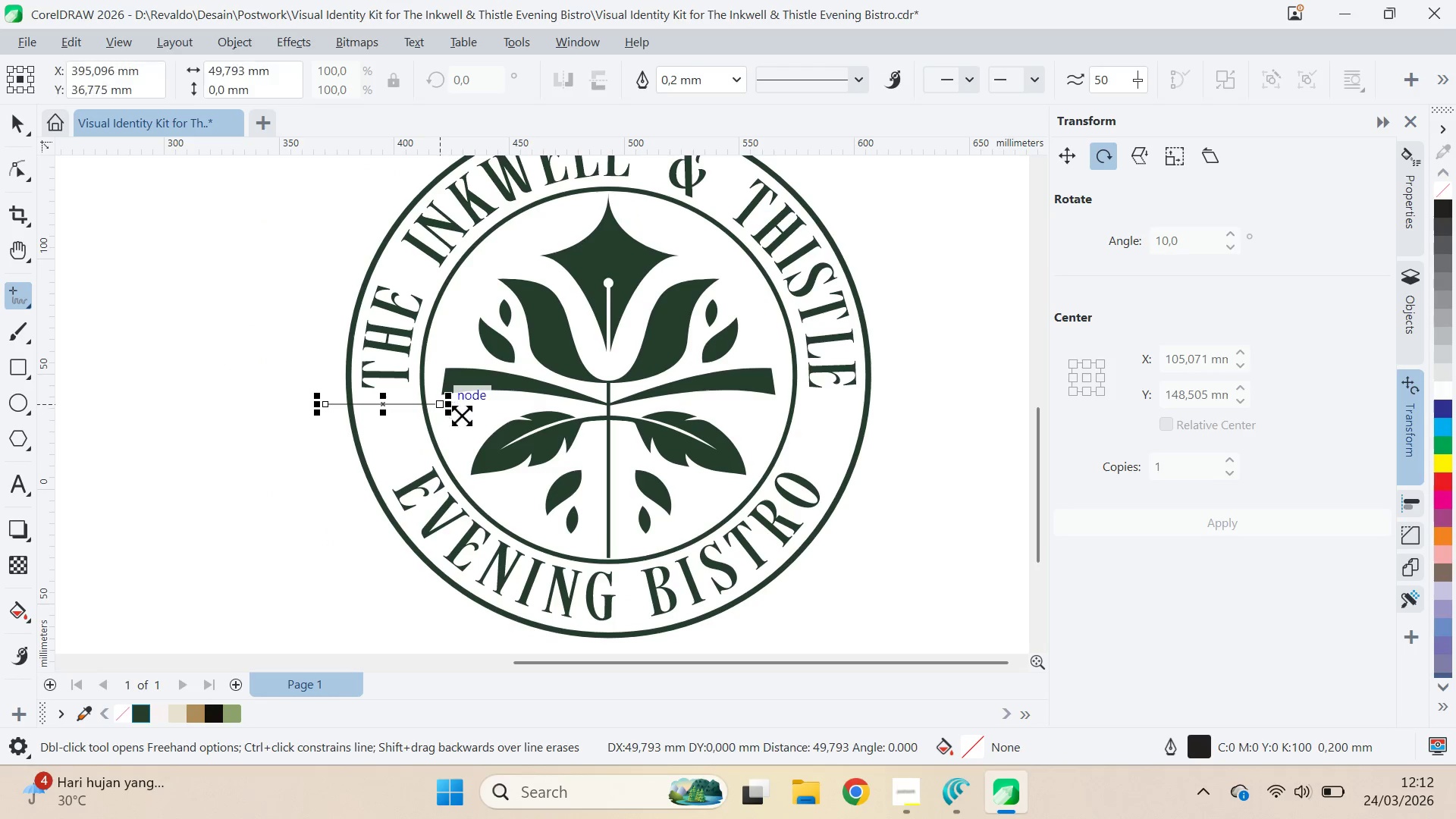 
hold_key(key=ShiftLeft, duration=2.69)
 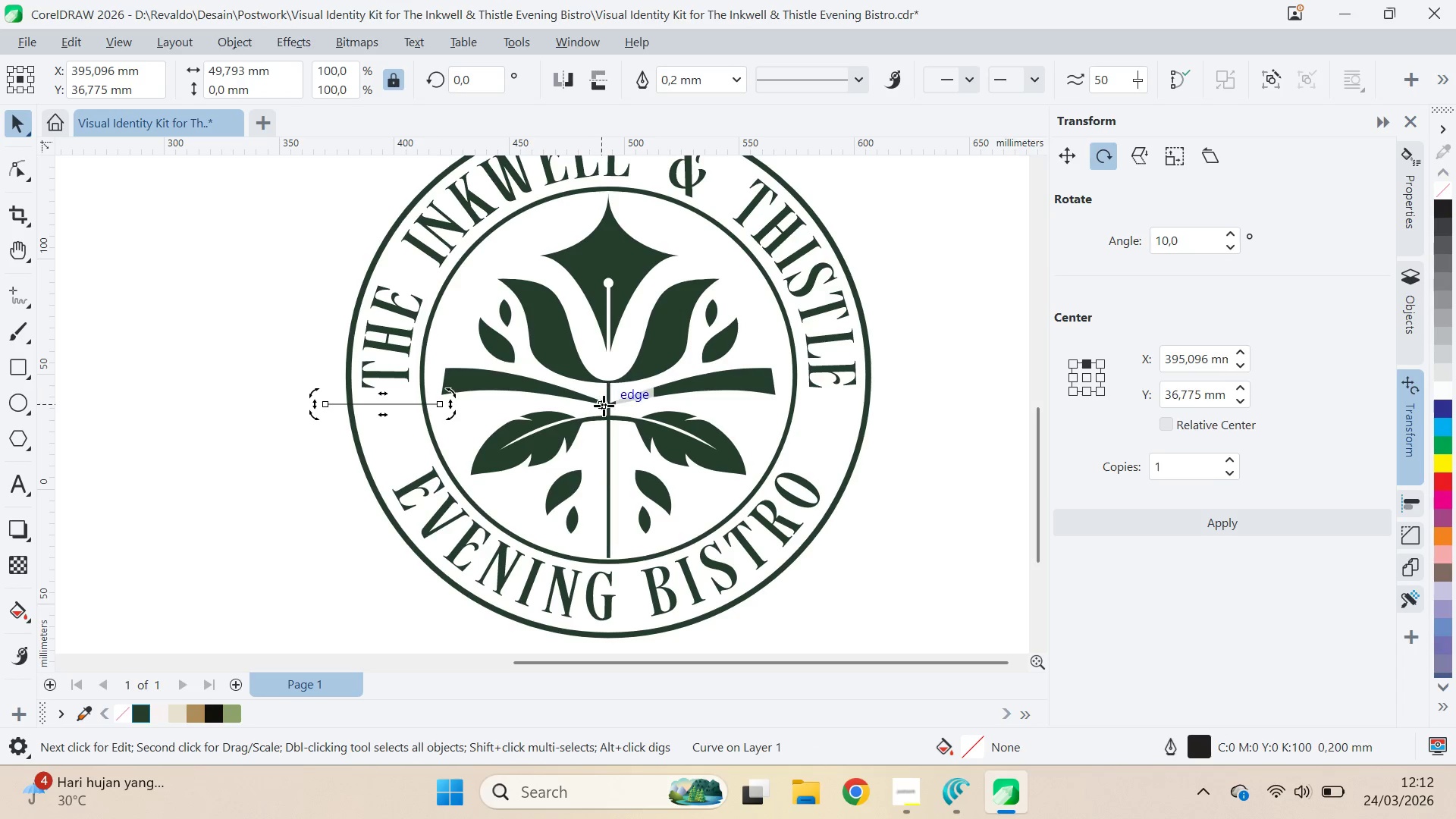 
key(V)
 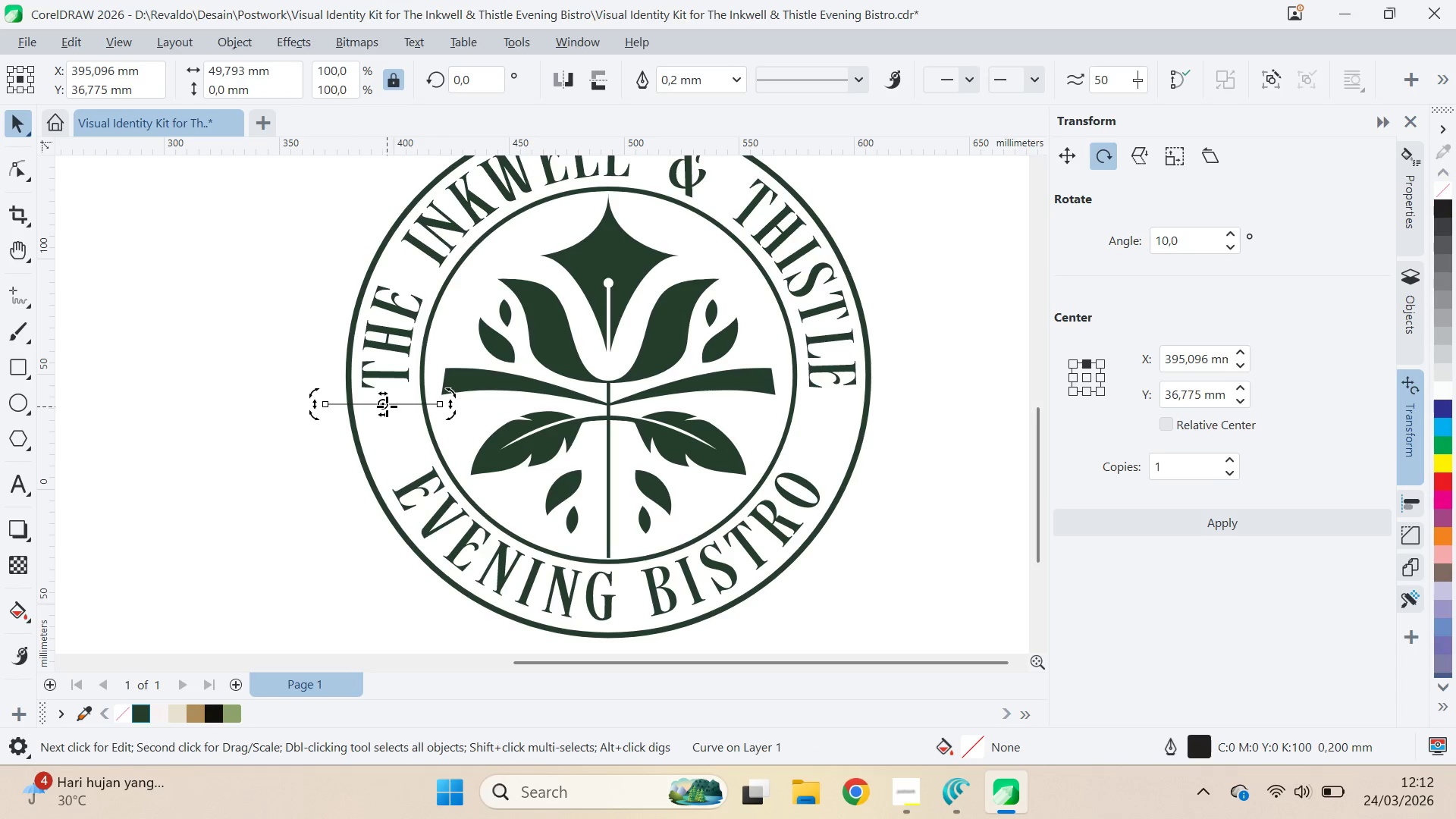 
left_click_drag(start_coordinate=[384, 405], to_coordinate=[608, 372])
 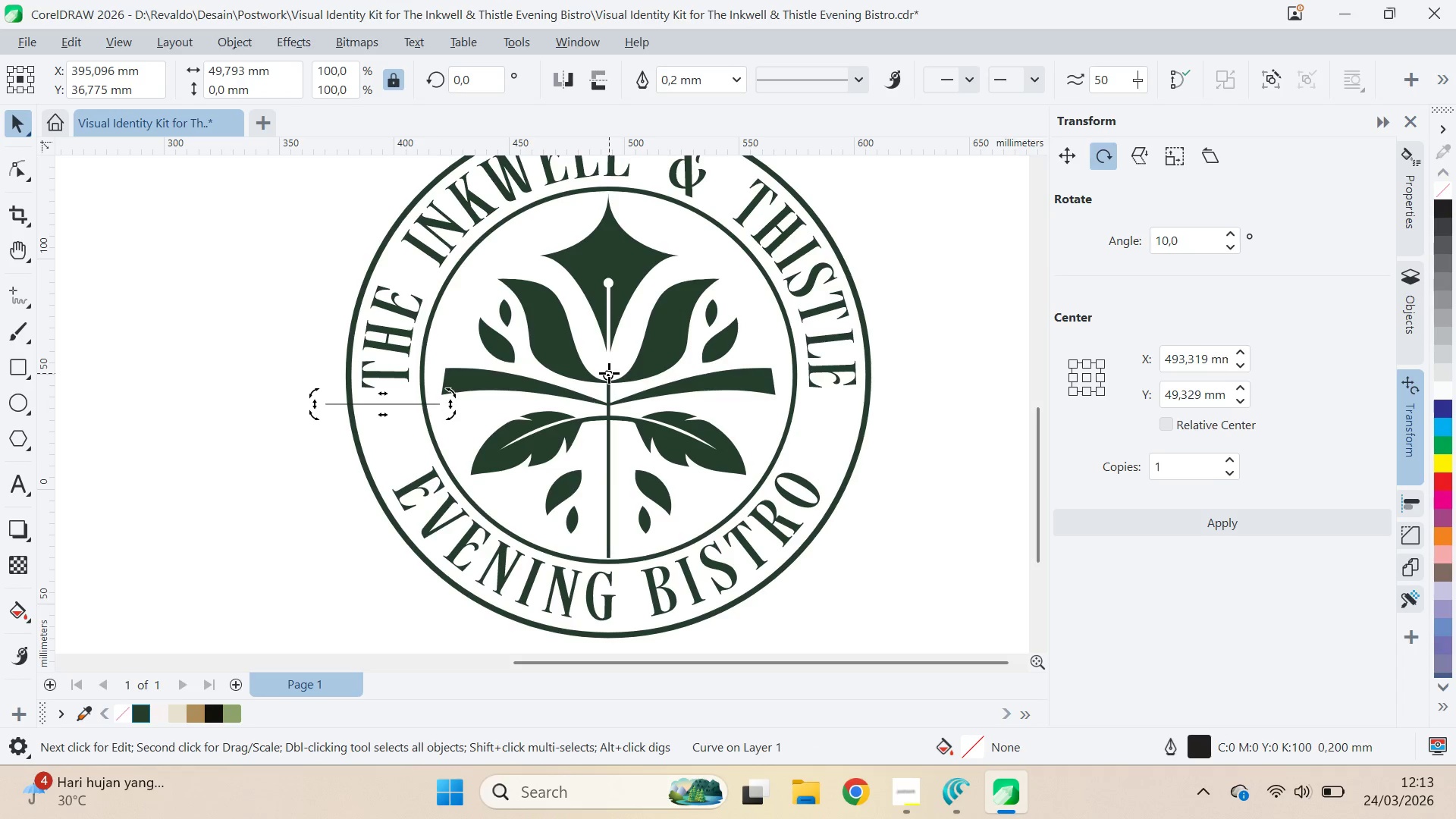 
hold_key(key=ShiftLeft, duration=1.5)
 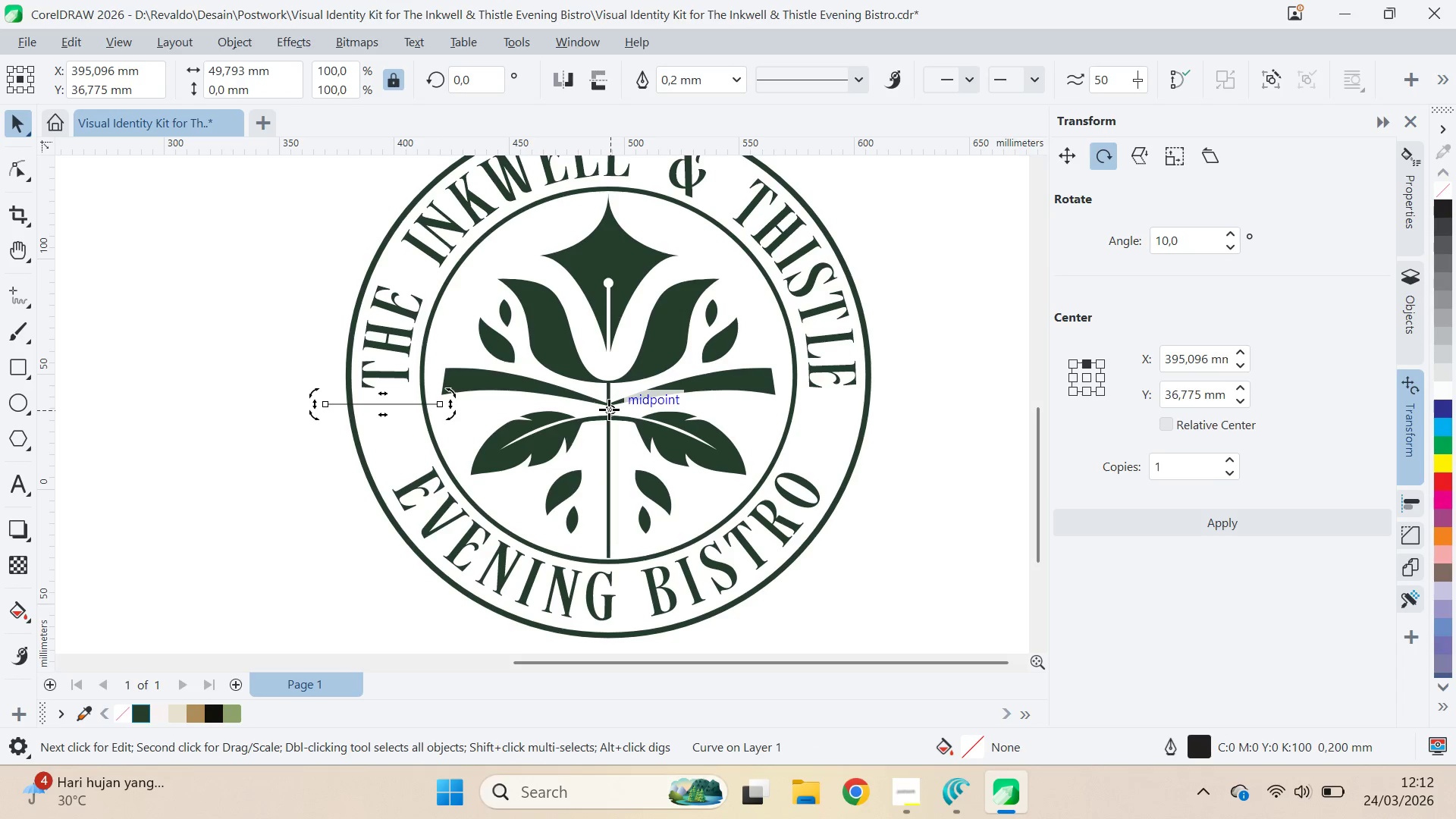 
hold_key(key=ShiftLeft, duration=1.51)
 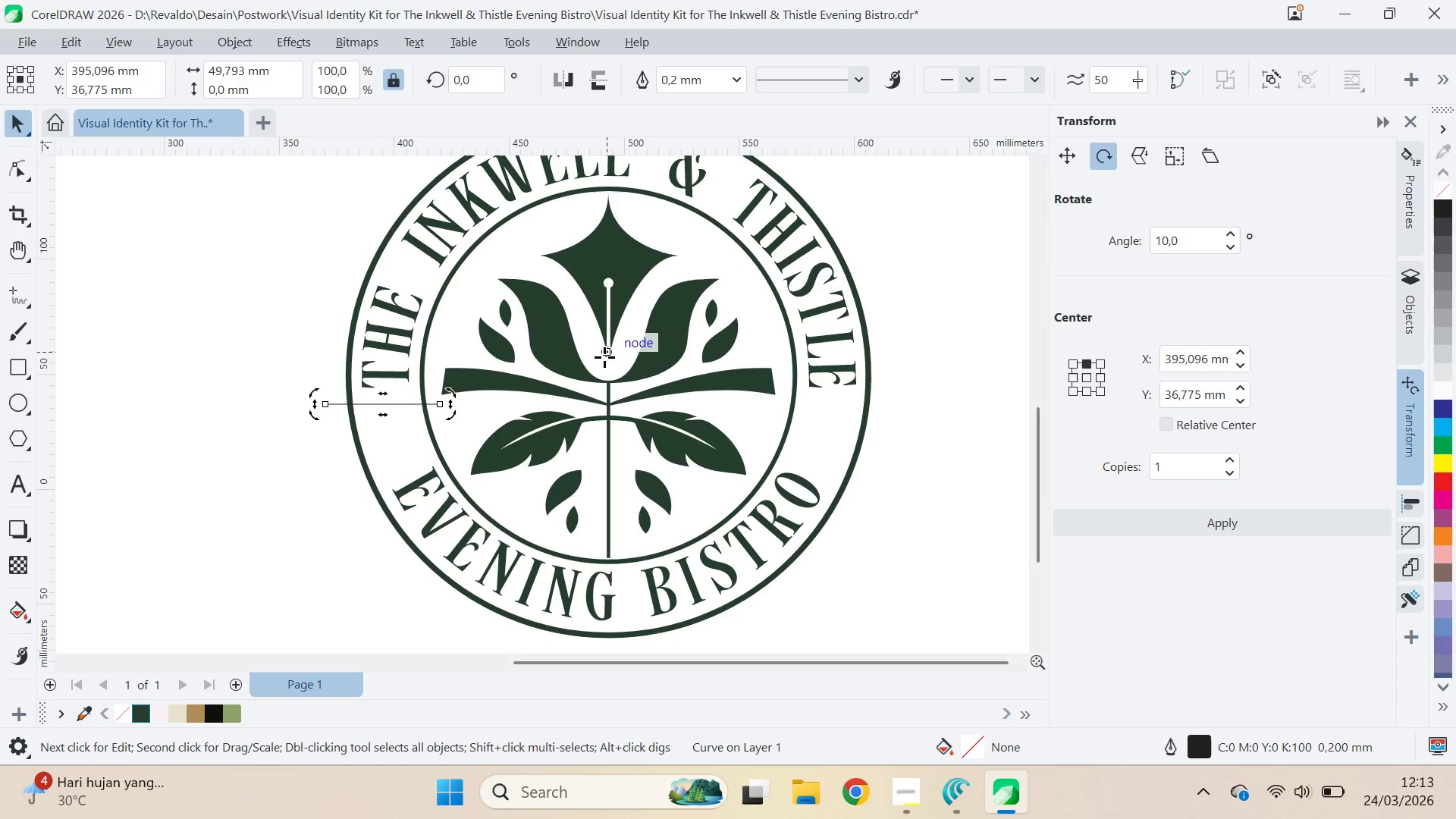 
hold_key(key=ShiftLeft, duration=1.52)
 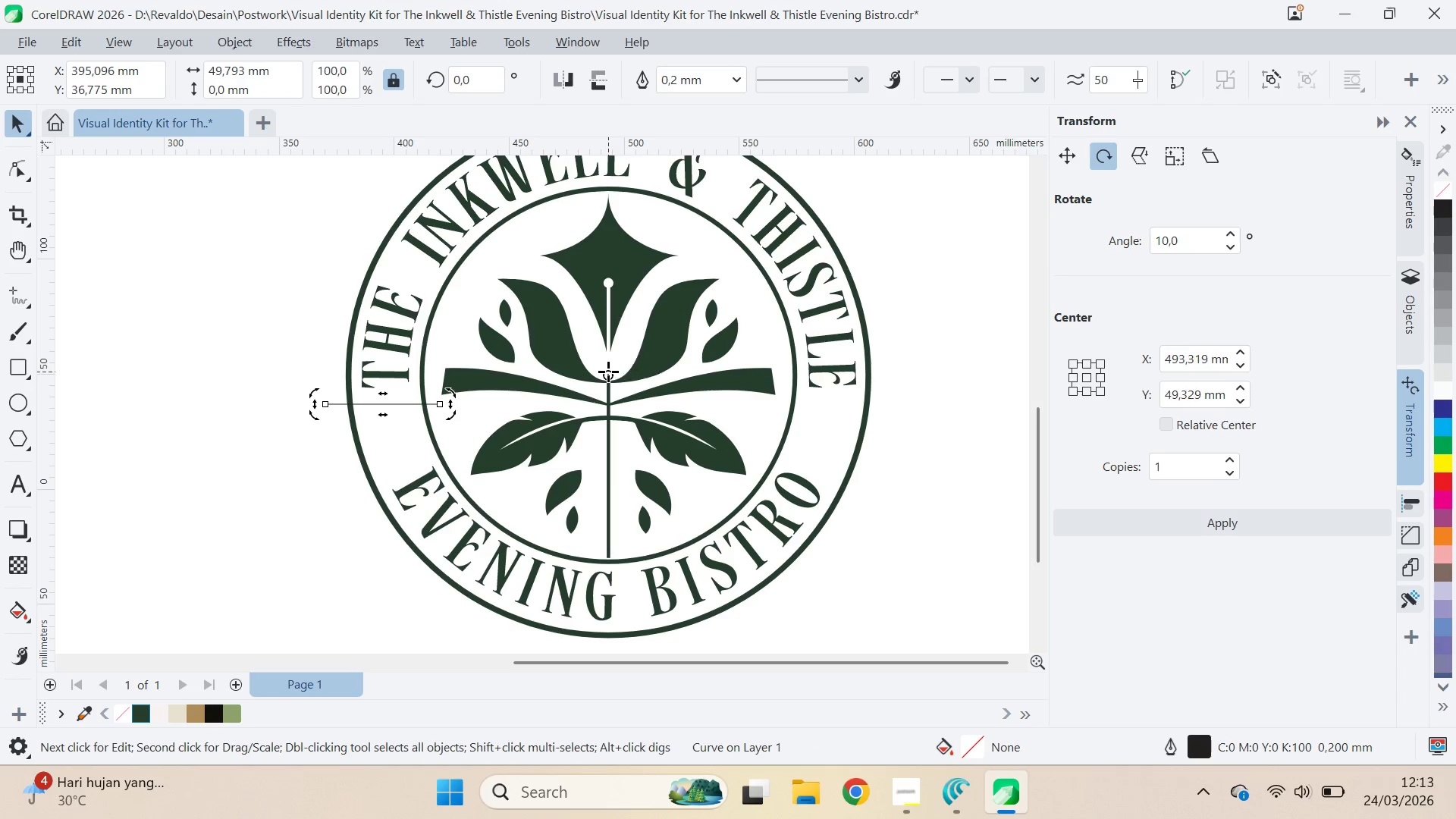 
hold_key(key=ShiftLeft, duration=0.53)
 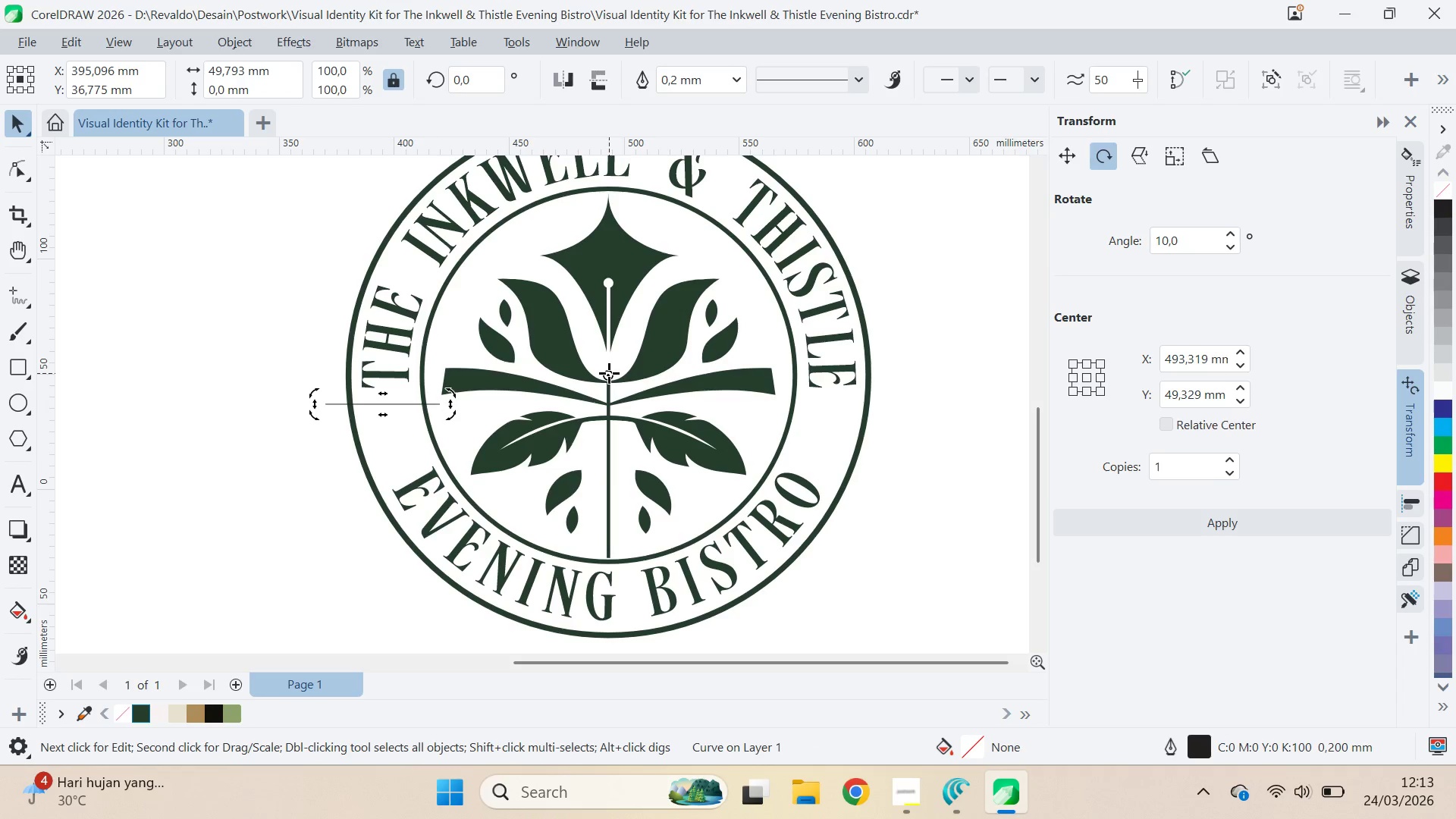 
left_click_drag(start_coordinate=[609, 373], to_coordinate=[607, 442])
 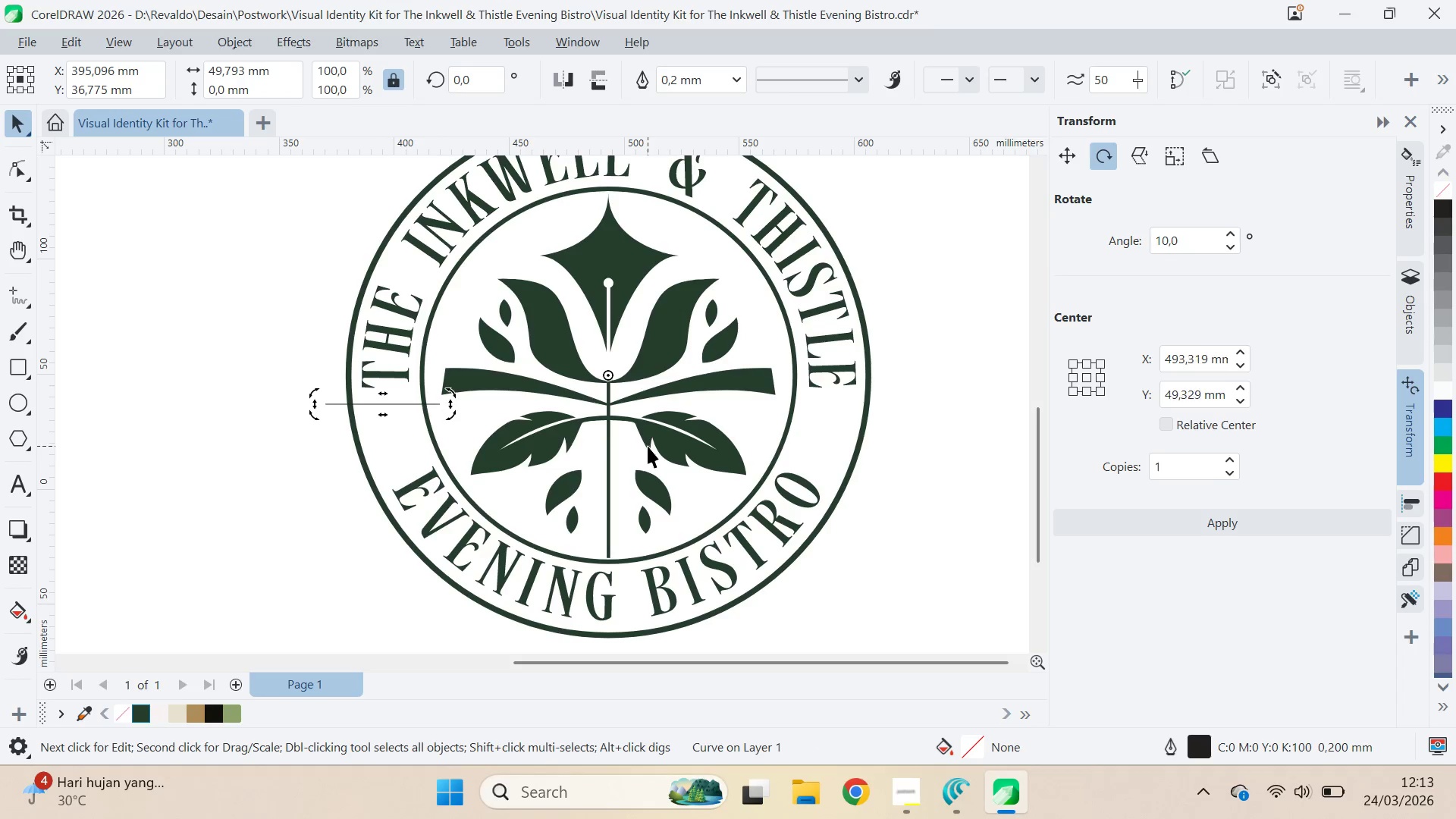 
hold_key(key=ShiftLeft, duration=1.5)
 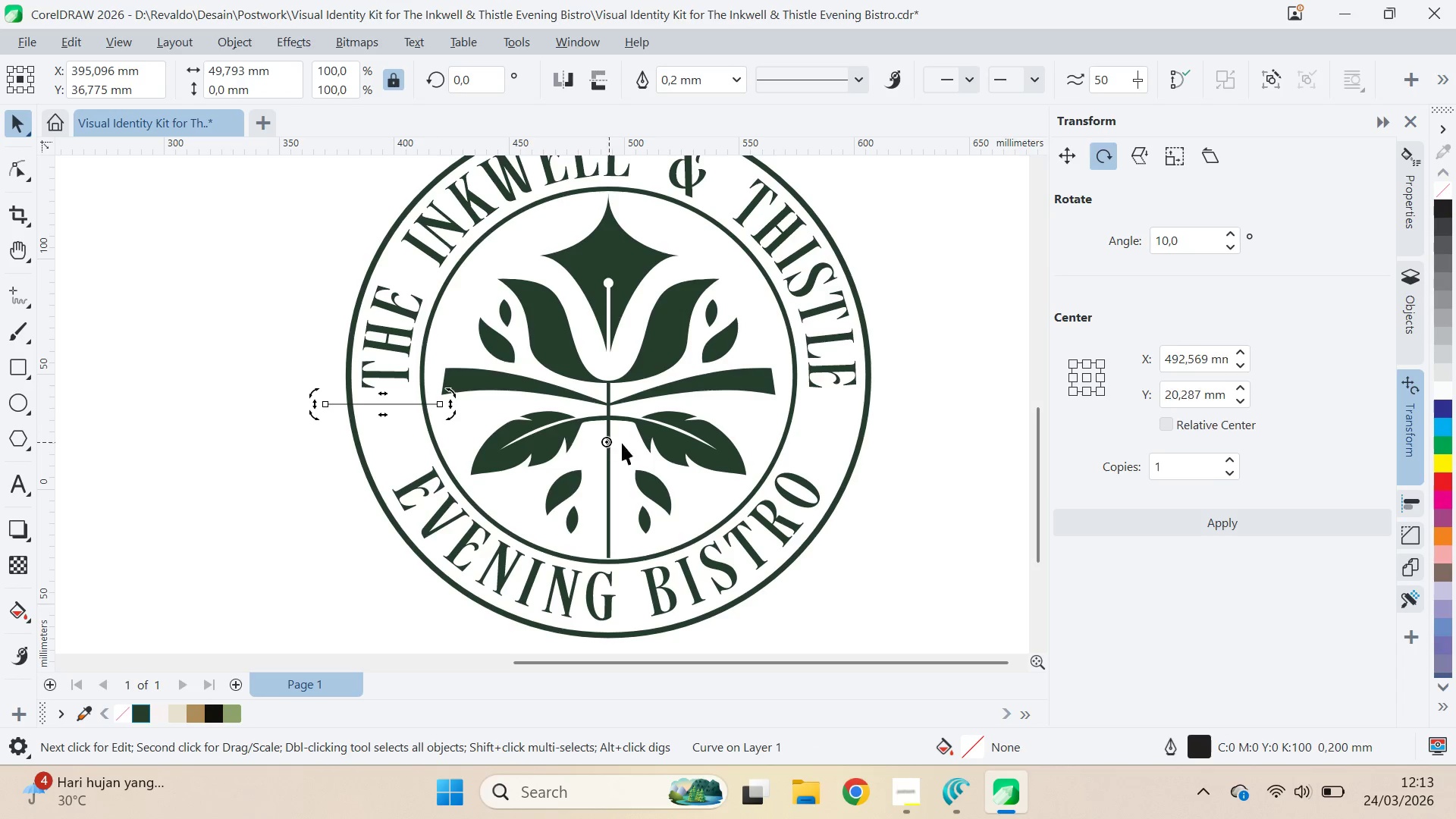 
hold_key(key=ShiftLeft, duration=0.5)
 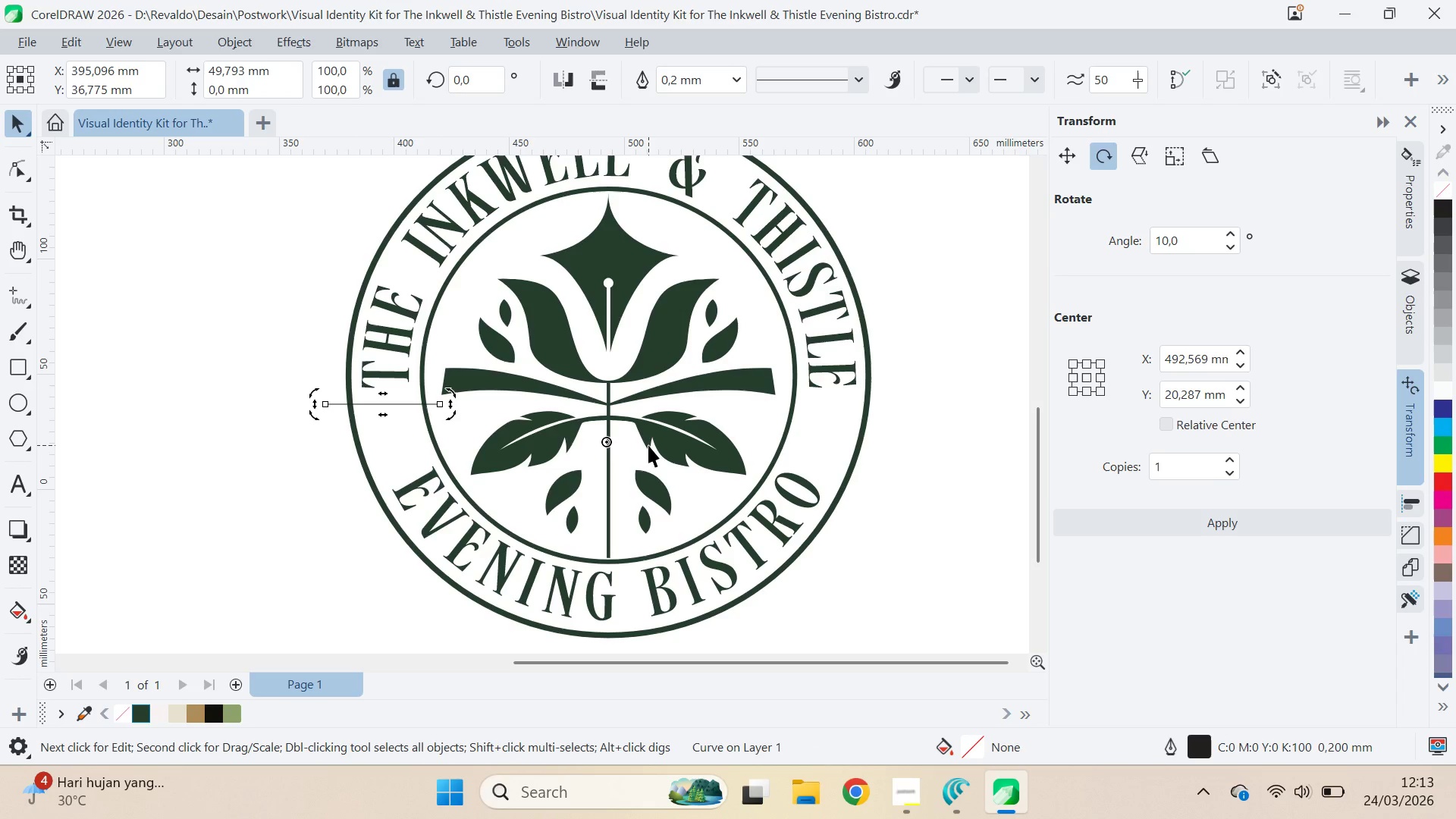 
key(Control+Z)
 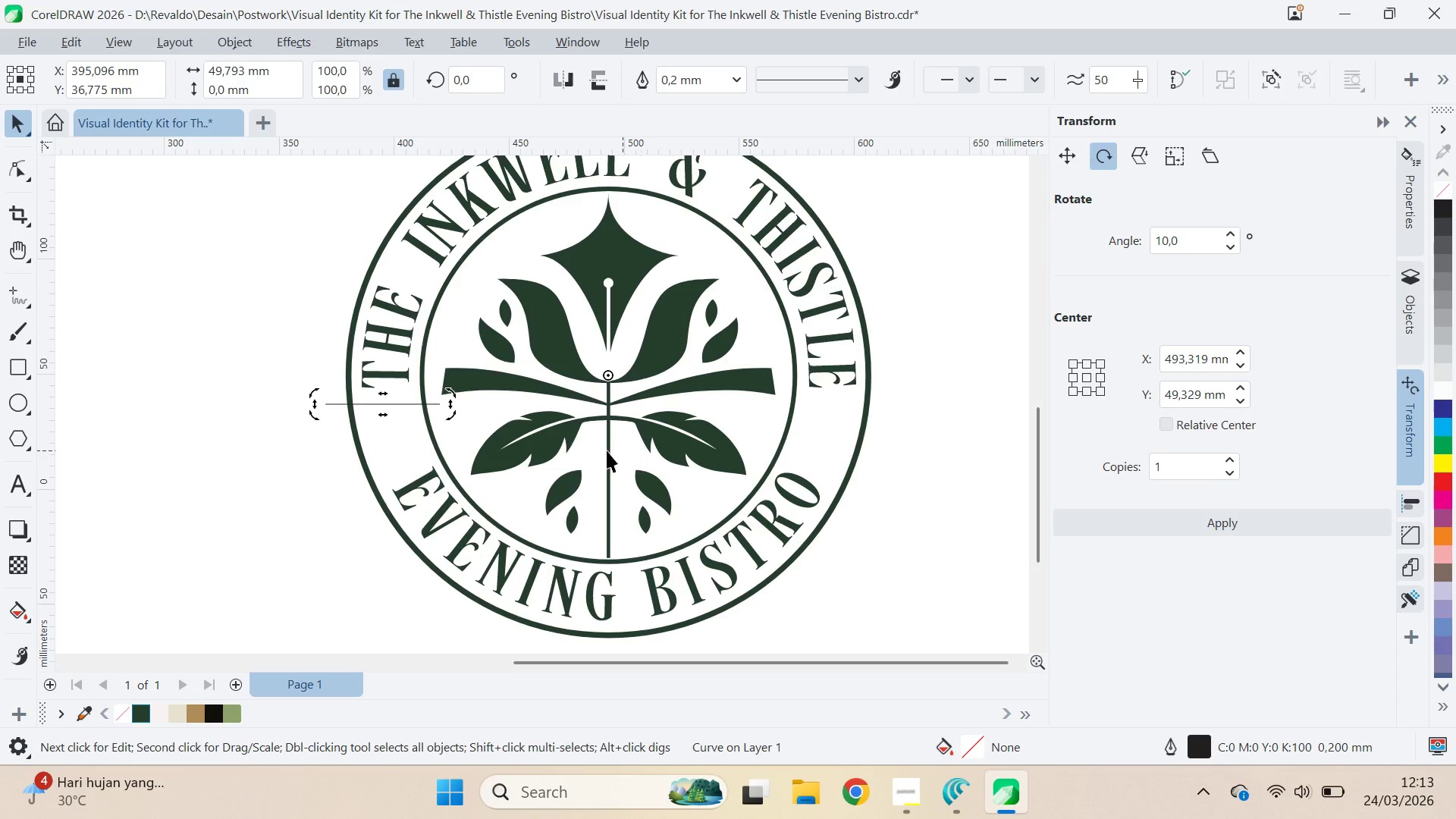 
key(Control+Z)
 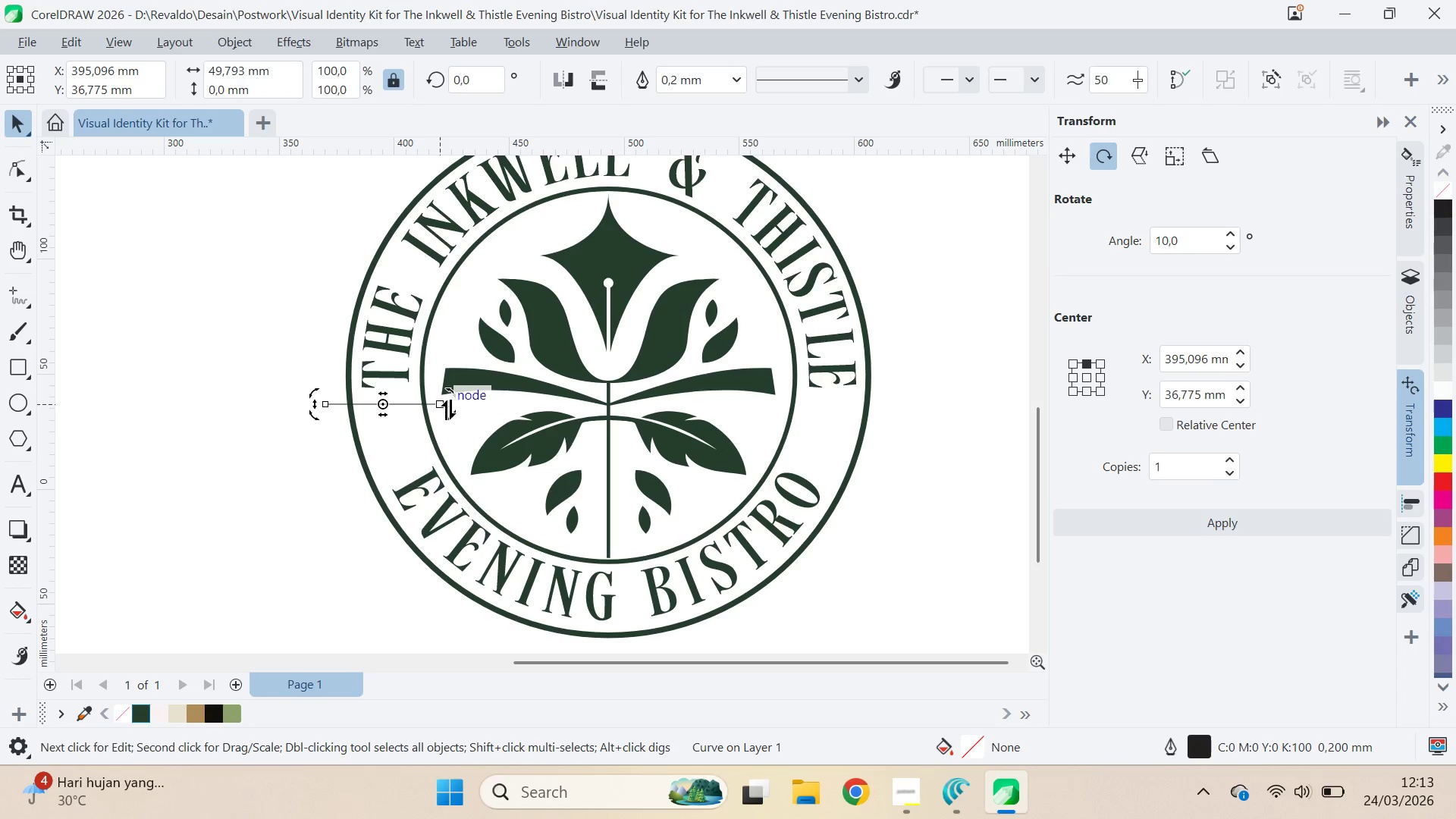 
left_click_drag(start_coordinate=[447, 419], to_coordinate=[493, 377])
 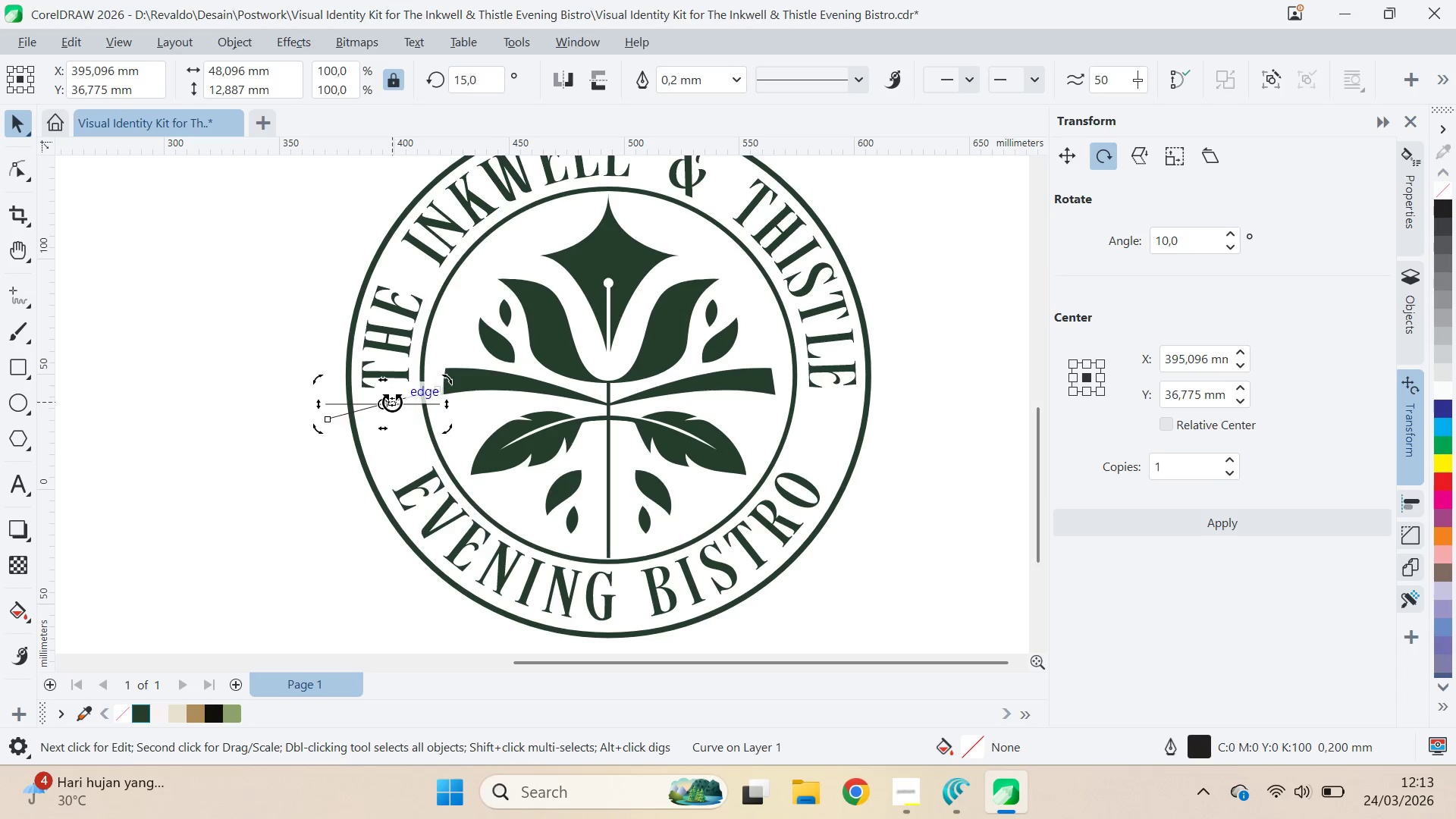 
hold_key(key=ControlLeft, duration=1.28)
right_click([493, 377])
 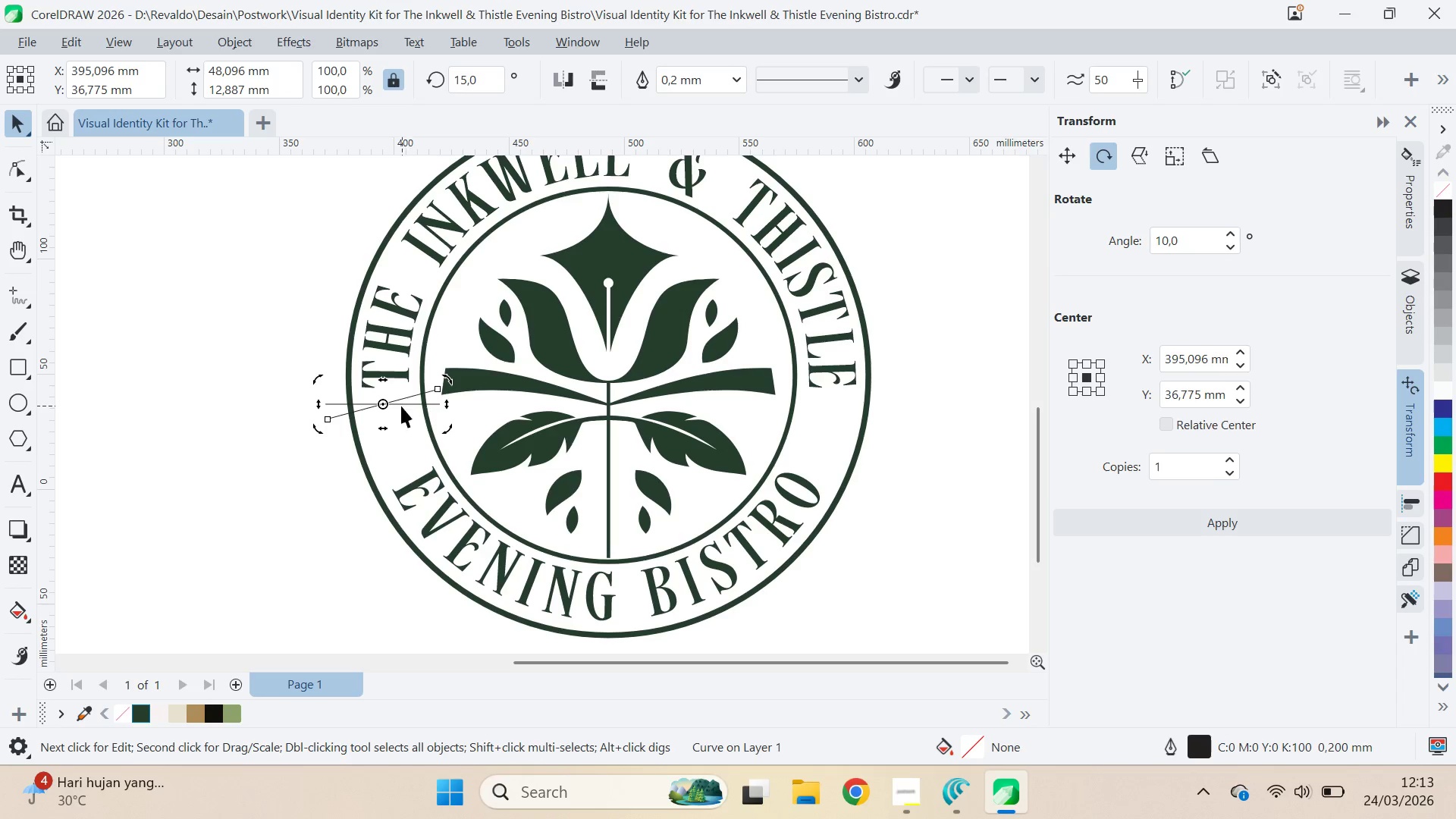 
left_click([493, 377])
 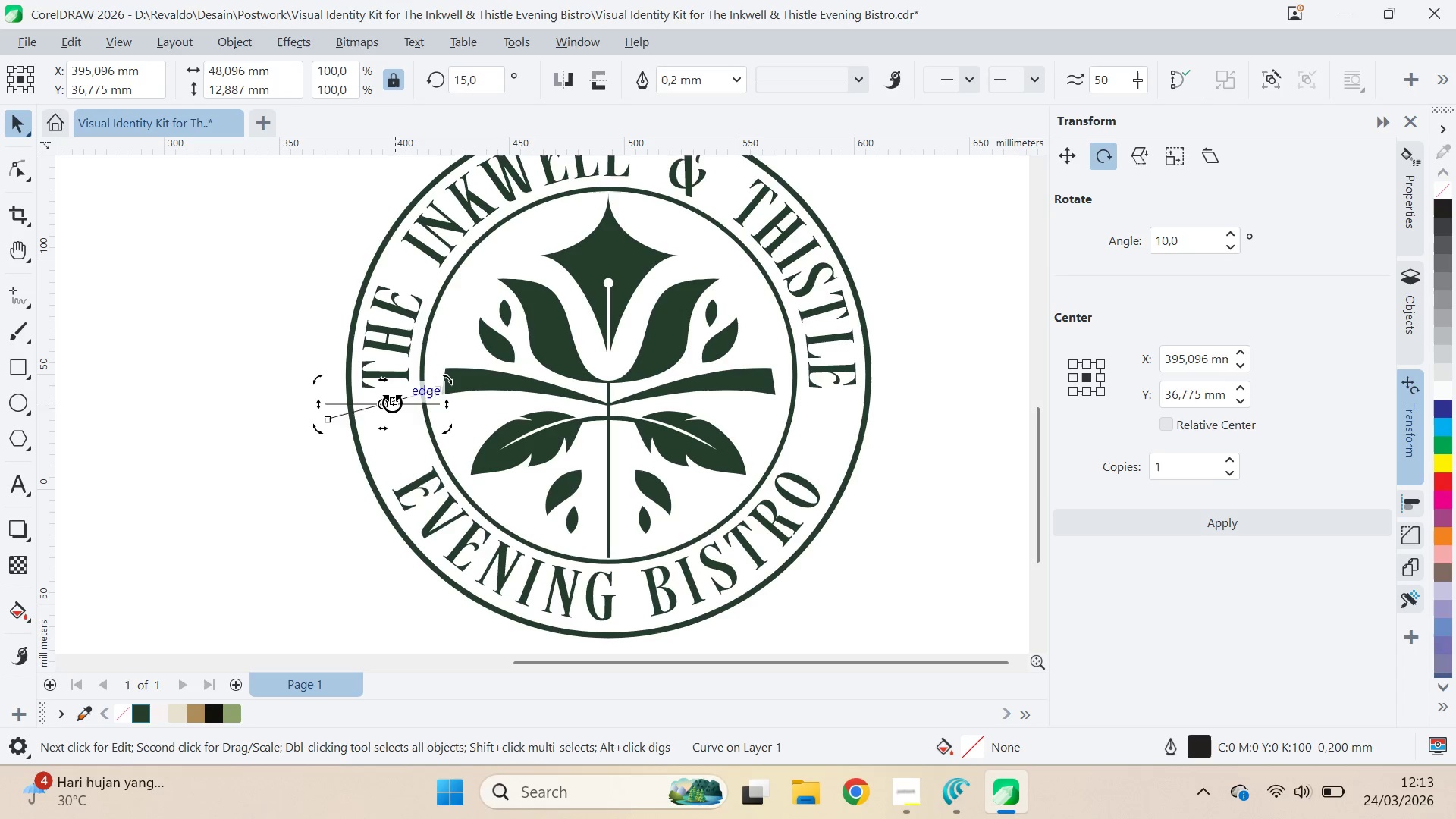 
left_click([392, 402])
 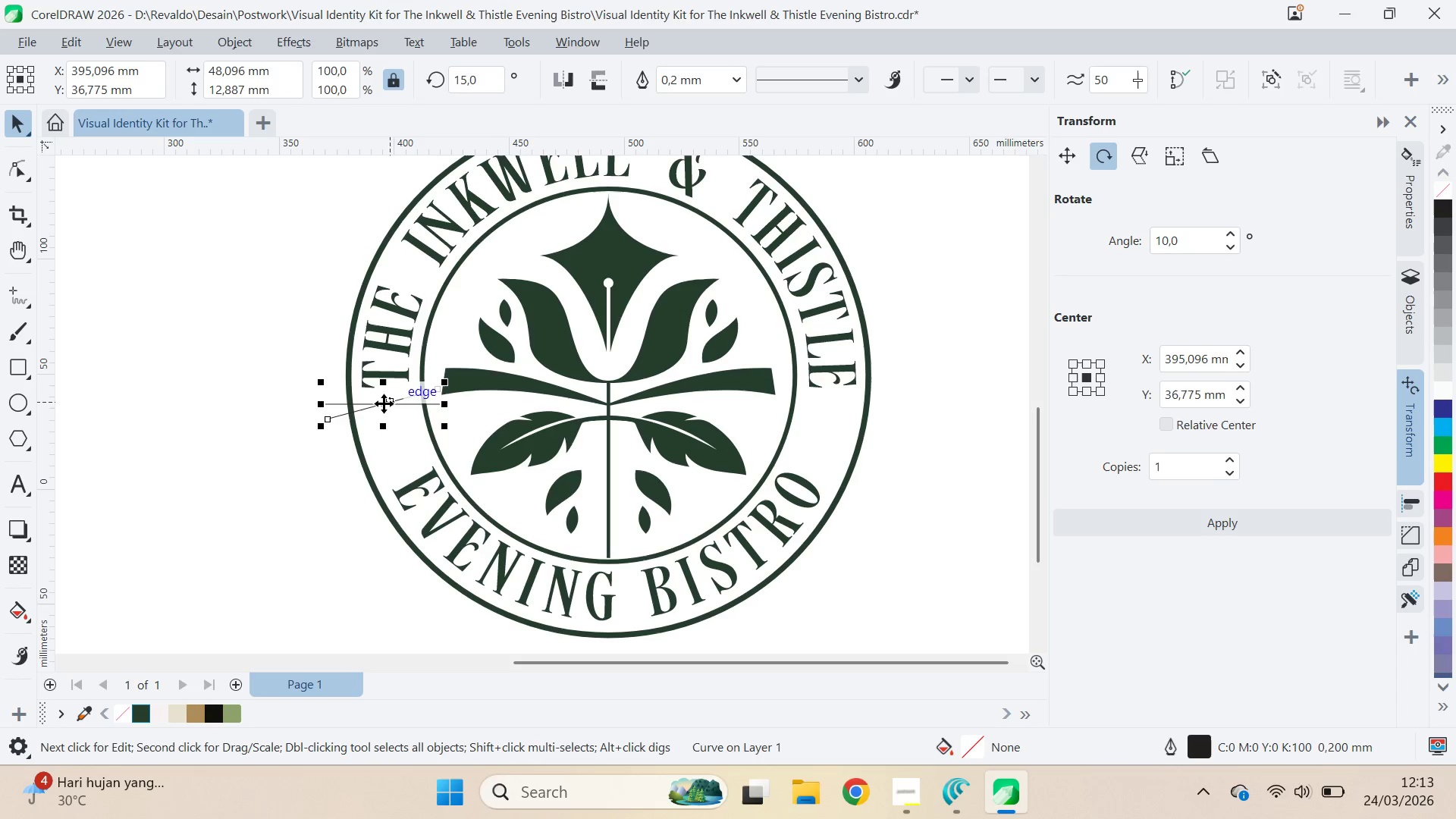 
left_click_drag(start_coordinate=[384, 403], to_coordinate=[401, 470])
 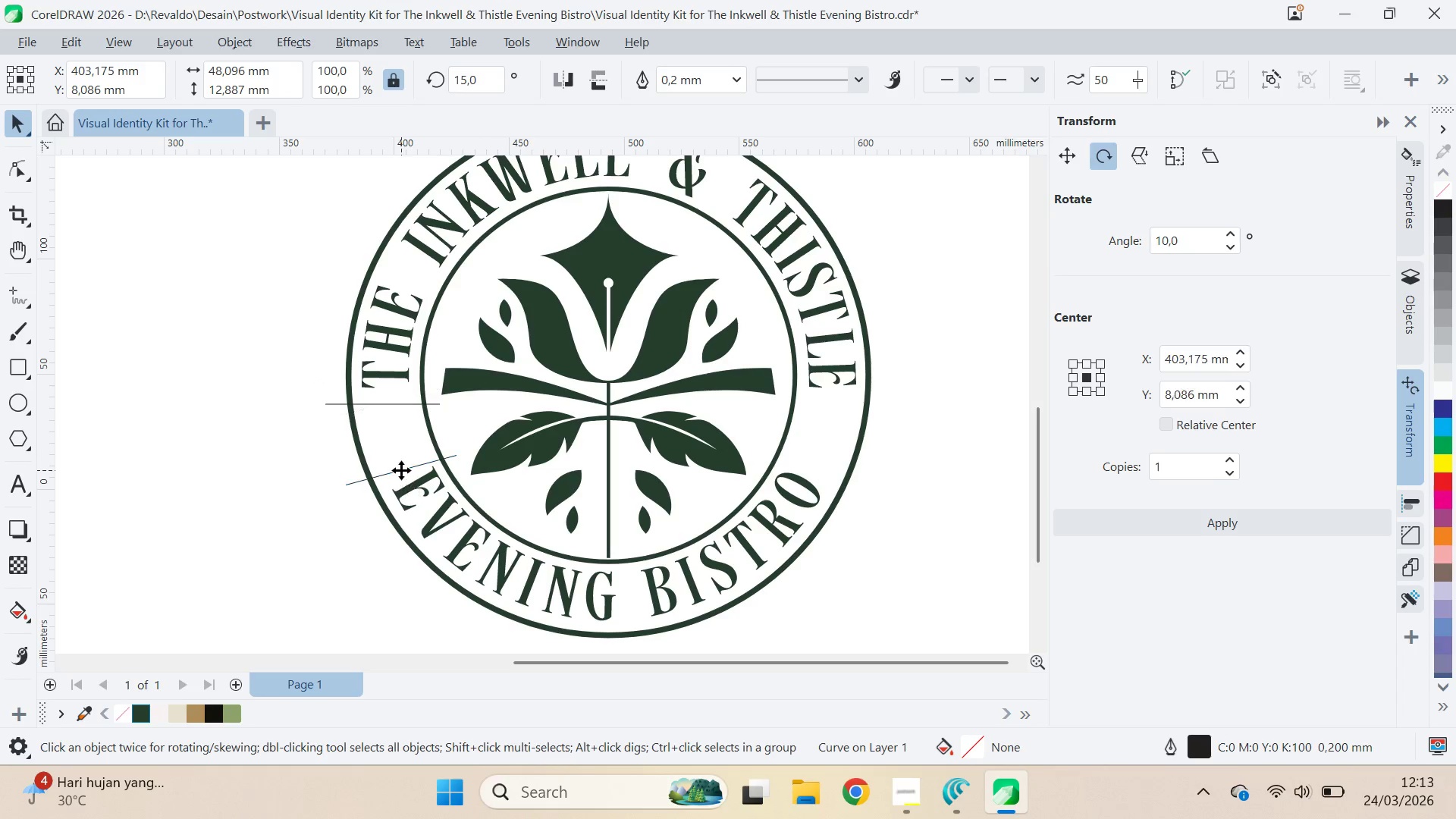 
left_click([401, 470])
 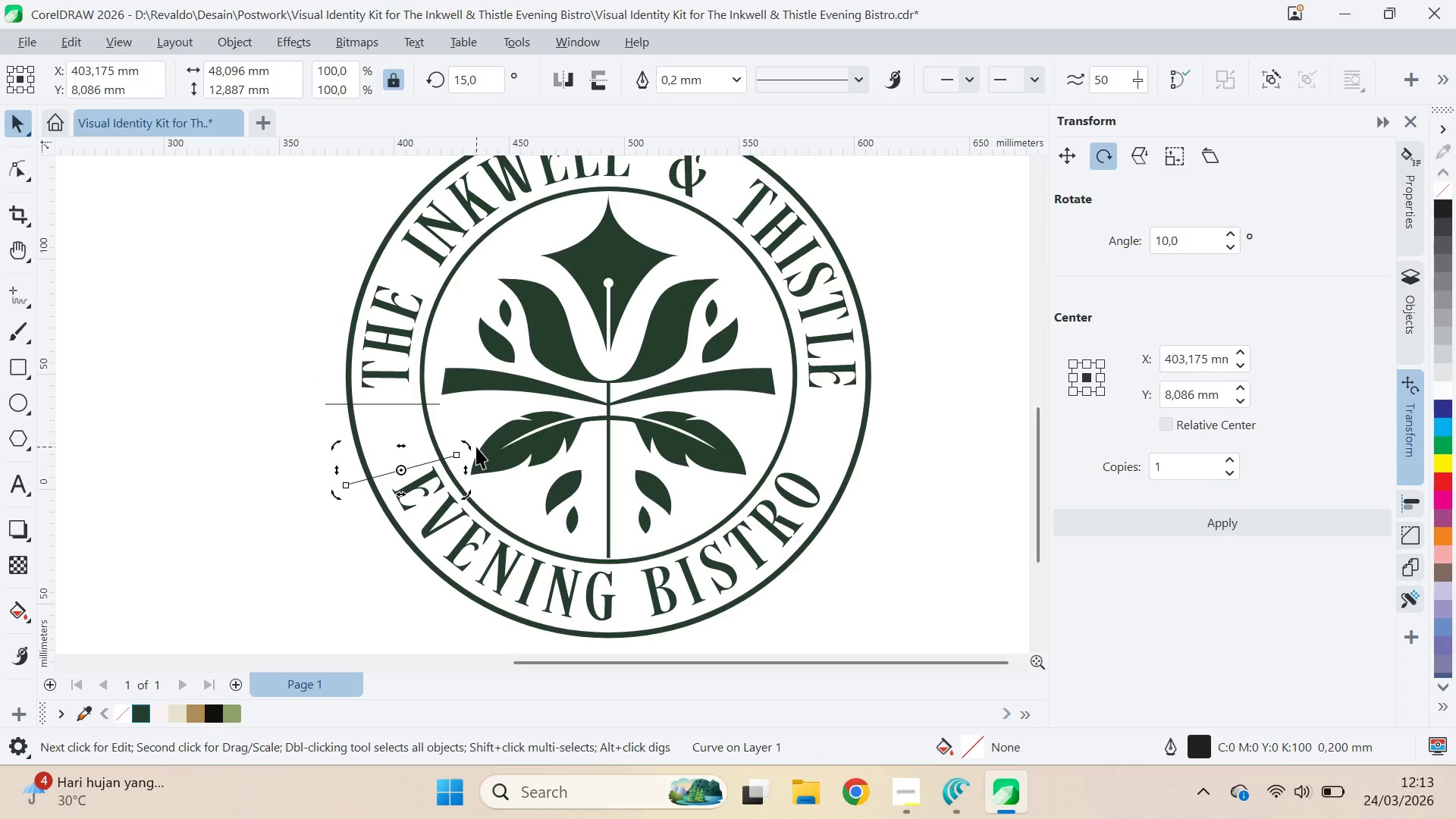 
hold_key(key=ControlLeft, duration=1.27)
left_click_drag(start_coordinate=[468, 444], to_coordinate=[486, 425])
 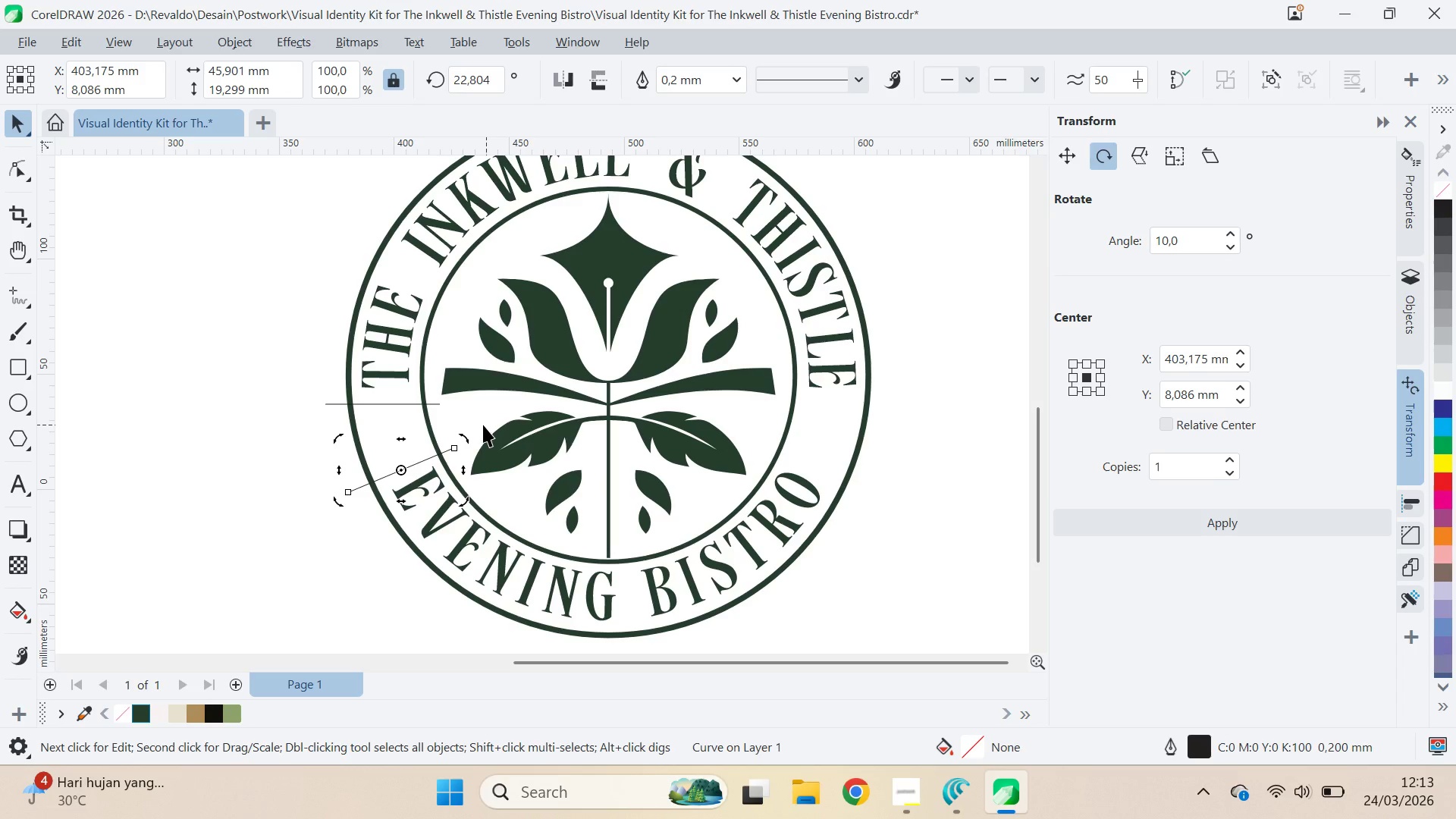 
key(V)
 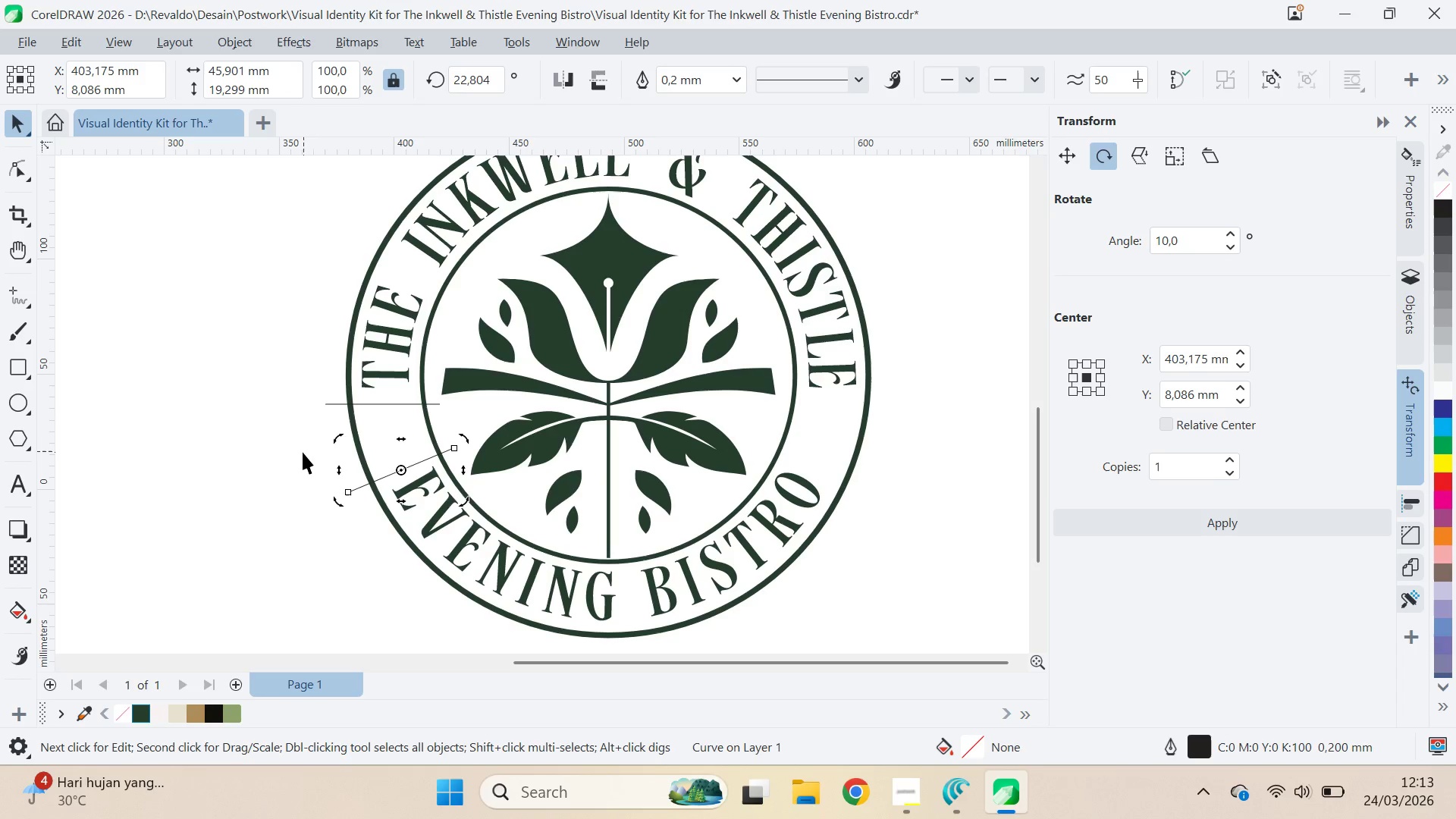 
left_click([303, 452])
 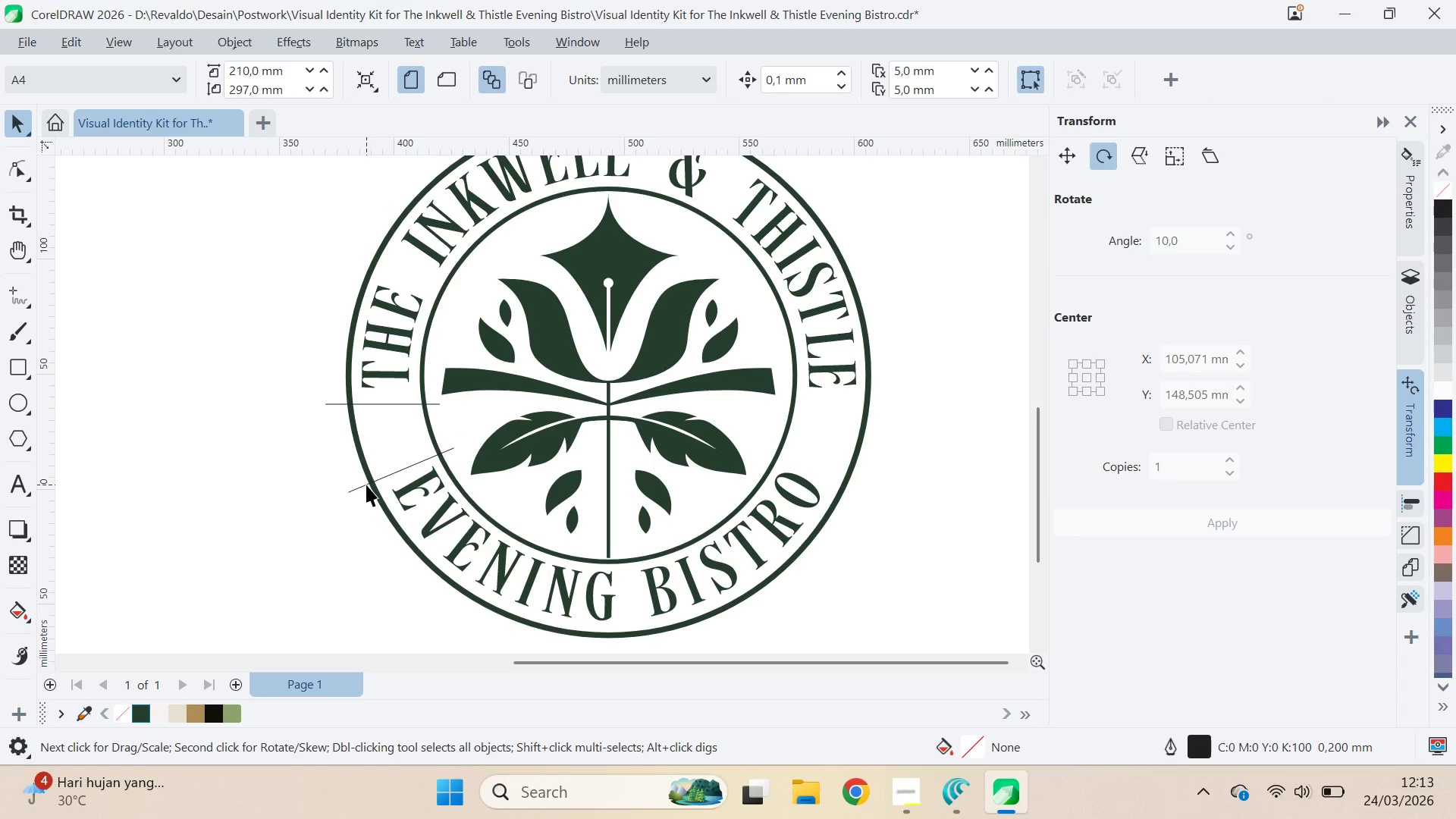 
left_click([357, 487])
 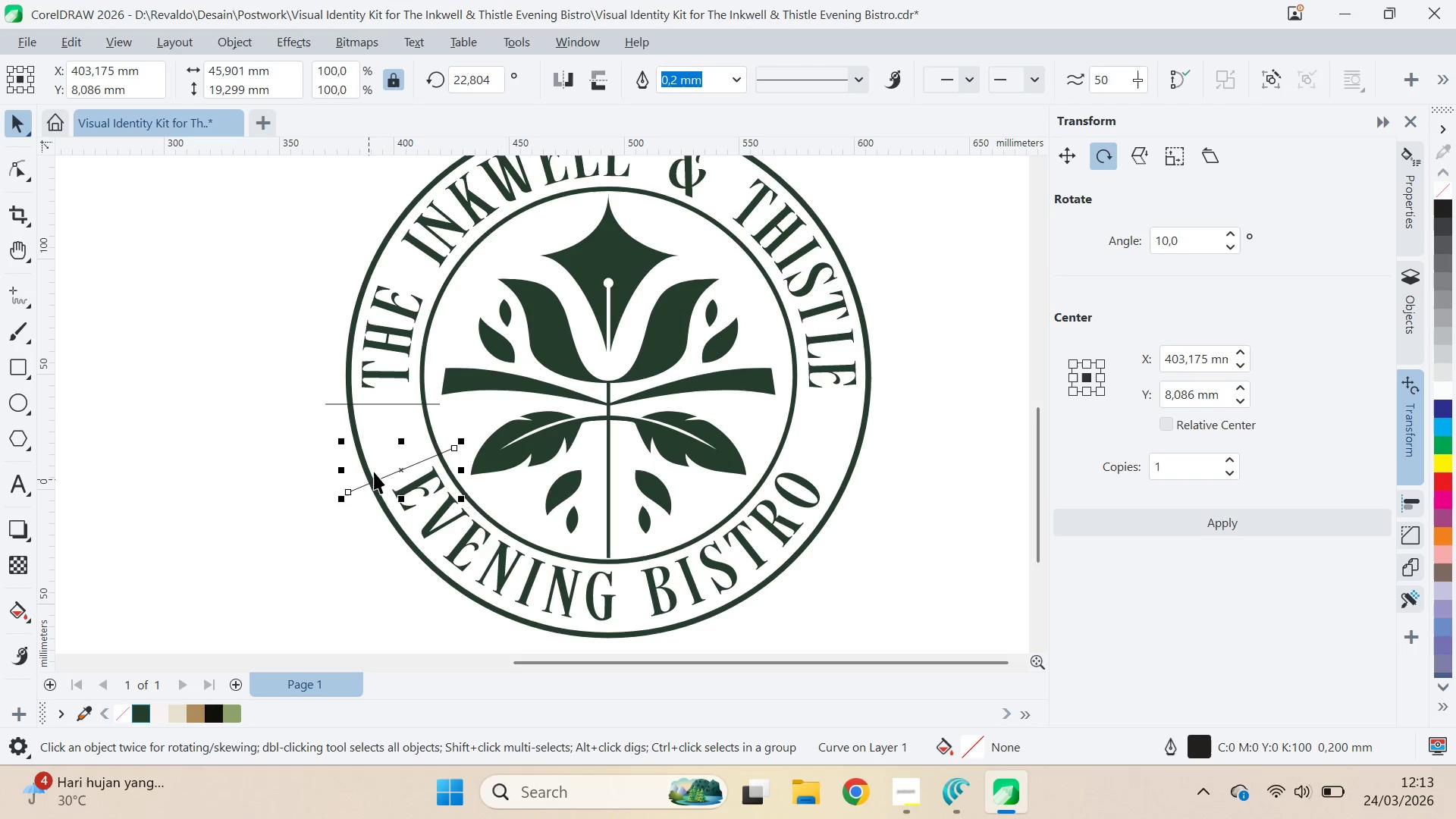 
hold_key(key=ShiftLeft, duration=0.66)
left_click([335, 404])
 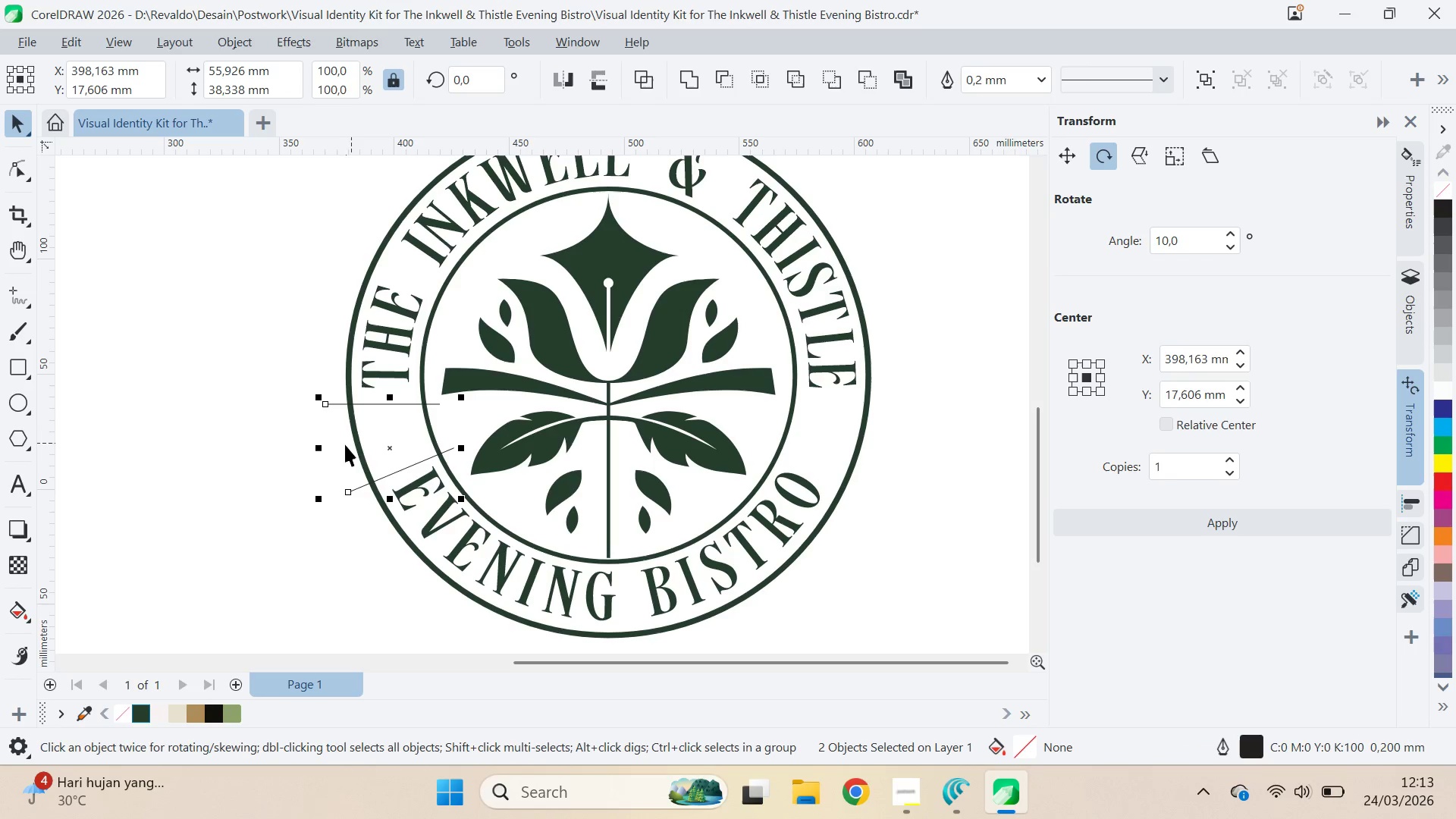 
hold_key(key=ControlLeft, duration=1.5)
left_click_drag(start_coordinate=[319, 447], to_coordinate=[512, 467])
 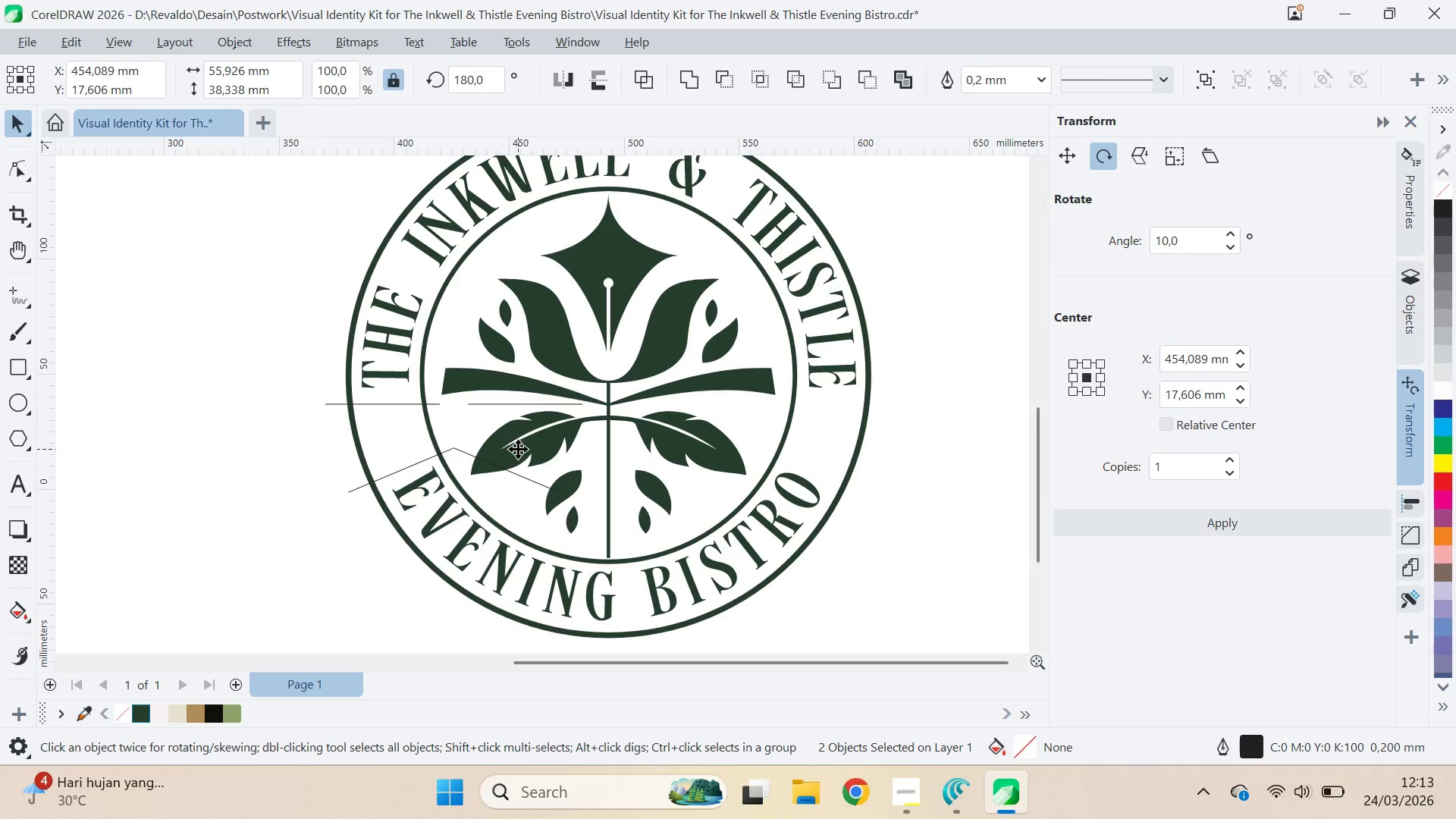 
right_click([514, 468])
 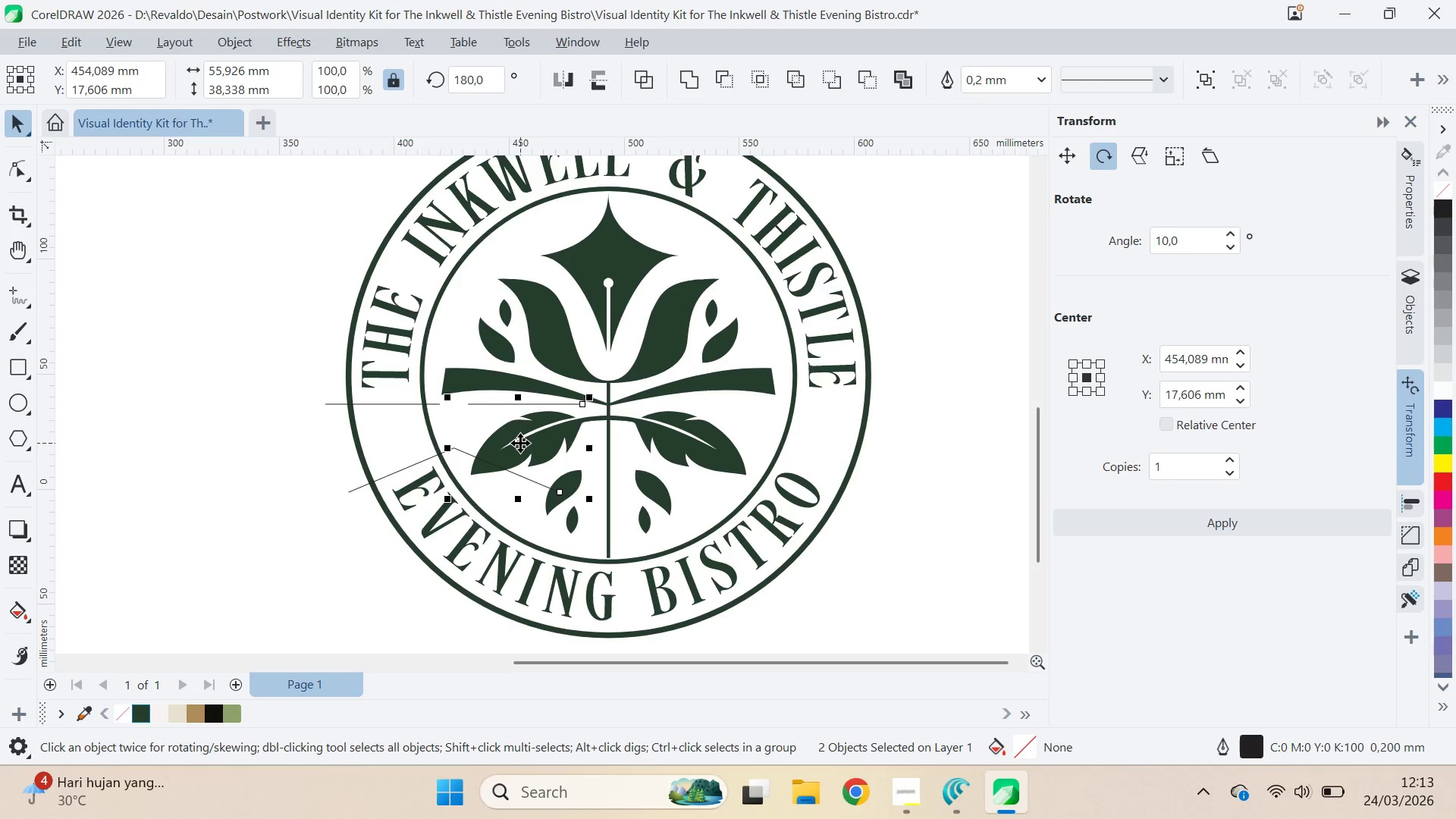 
left_click_drag(start_coordinate=[518, 449], to_coordinate=[827, 554])
 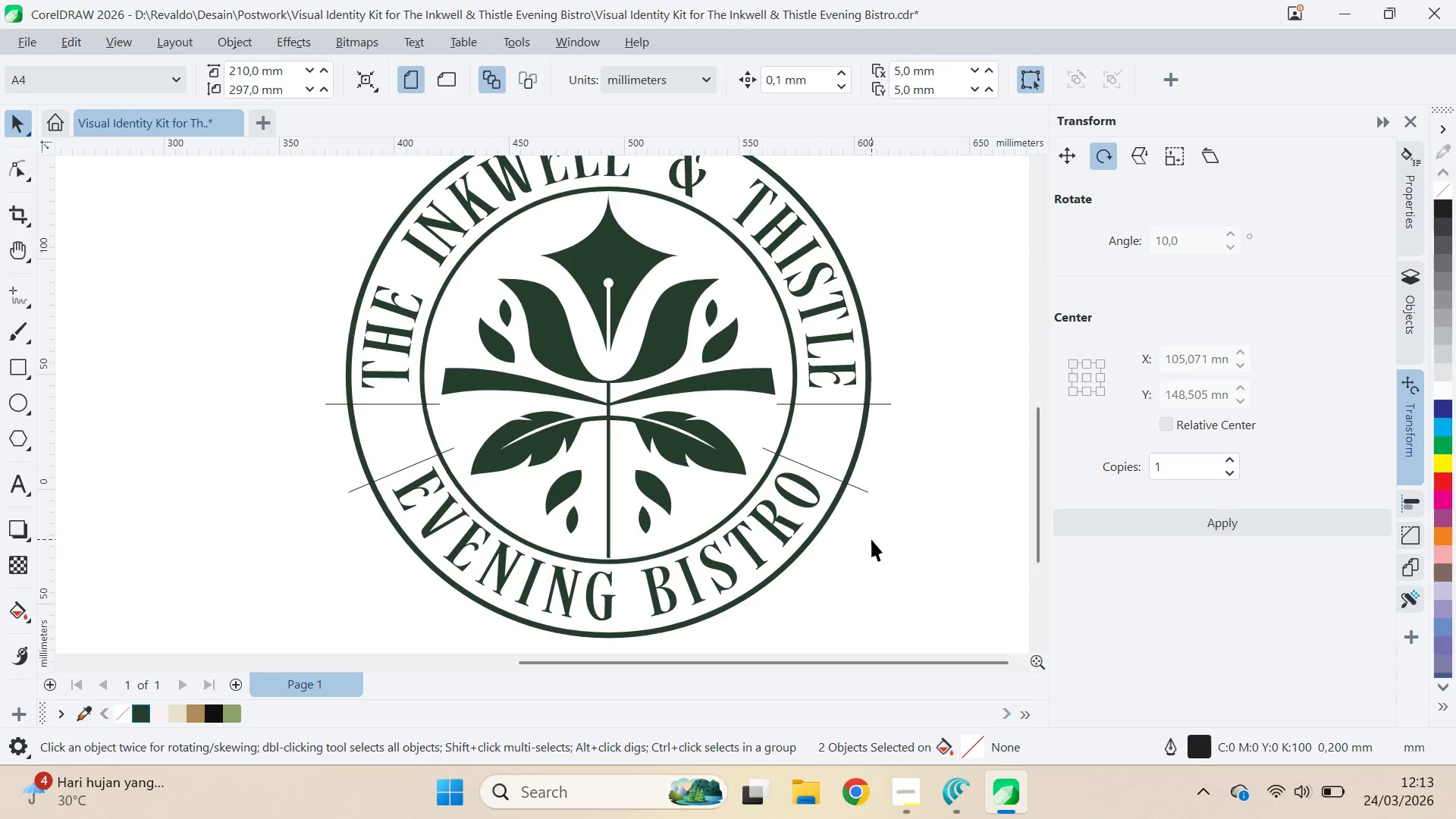 
hold_key(key=ShiftLeft, duration=1.5)
 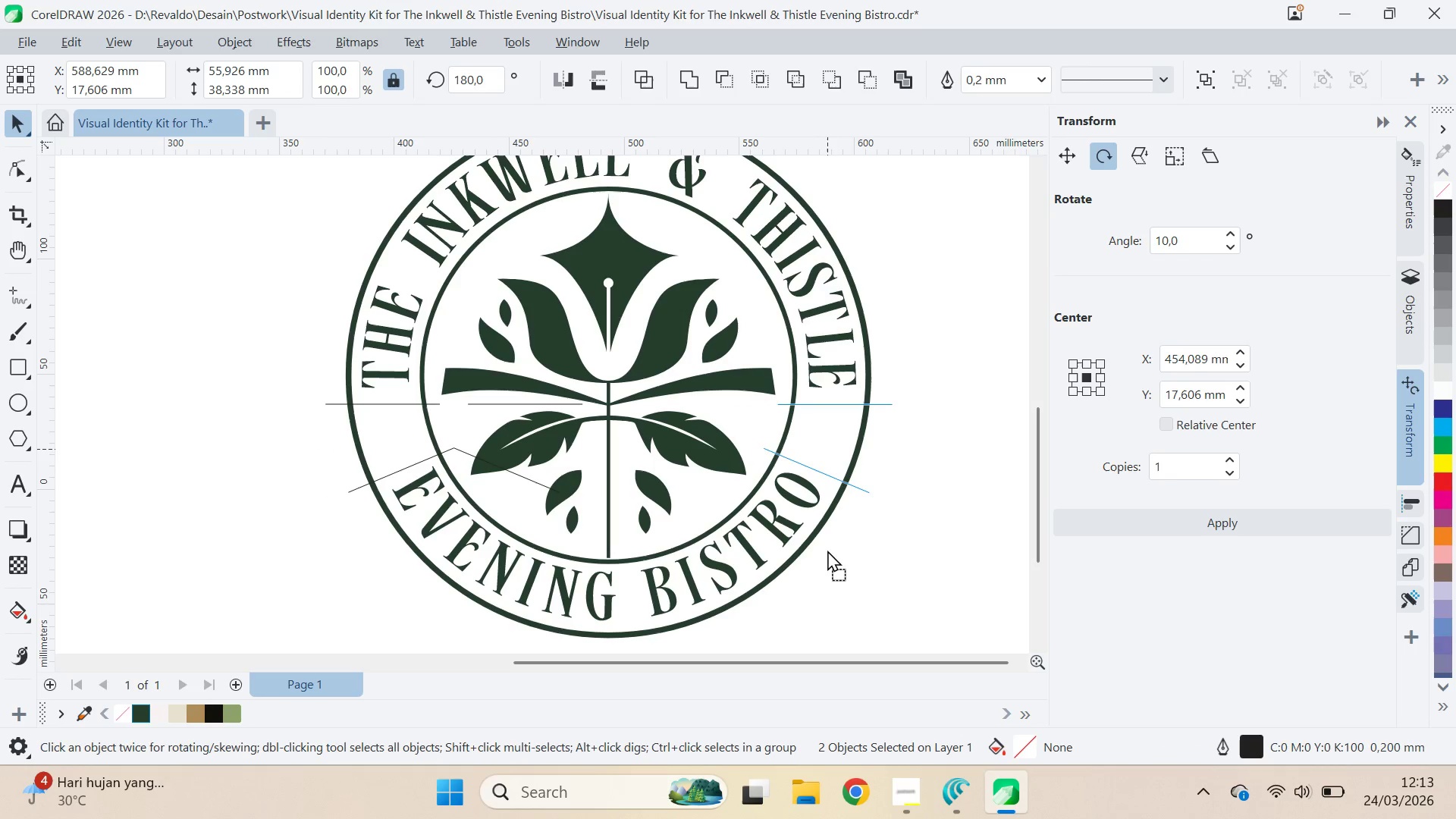 
hold_key(key=ShiftLeft, duration=1.5)
 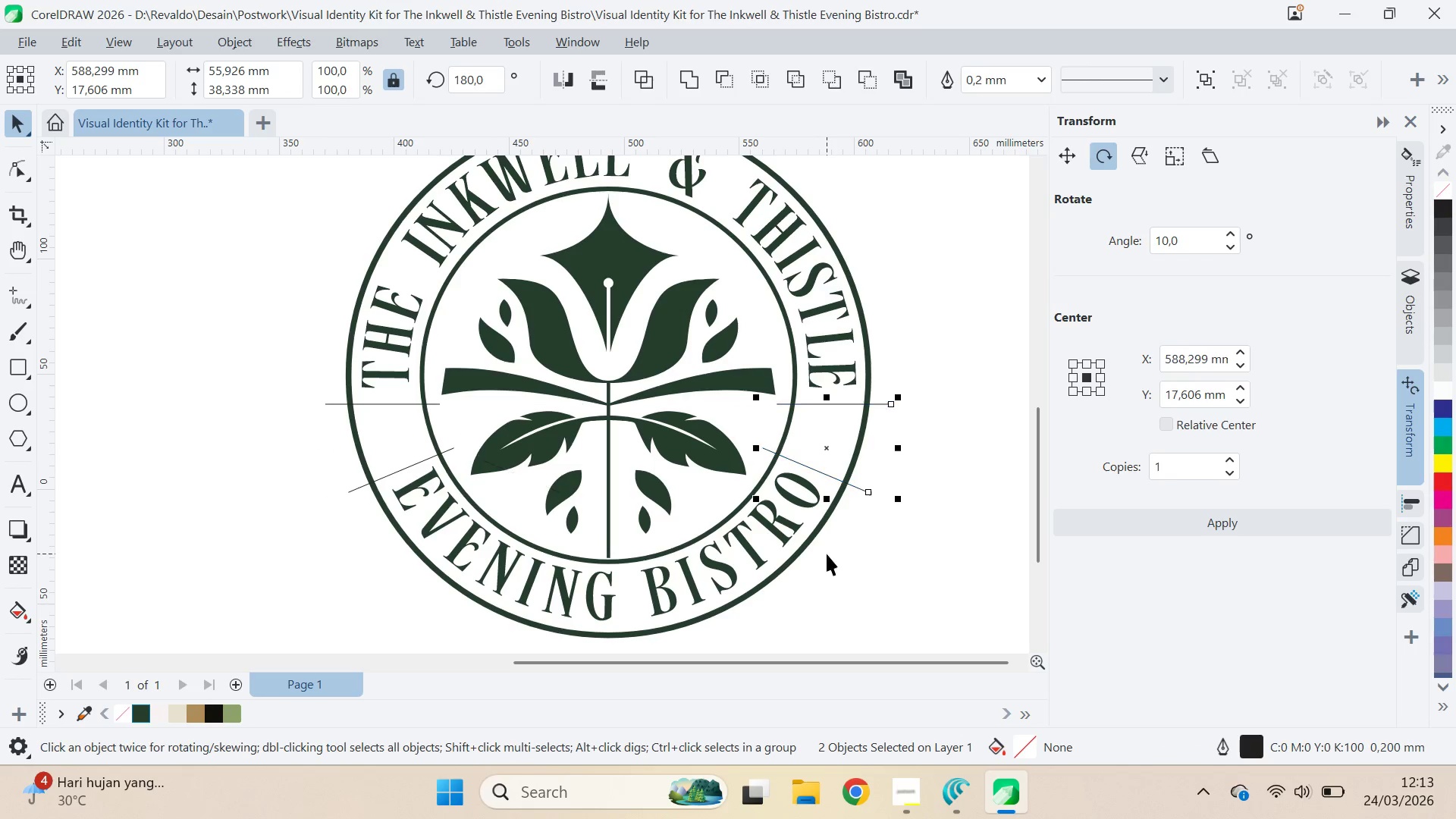 
hold_key(key=ShiftLeft, duration=0.56)
 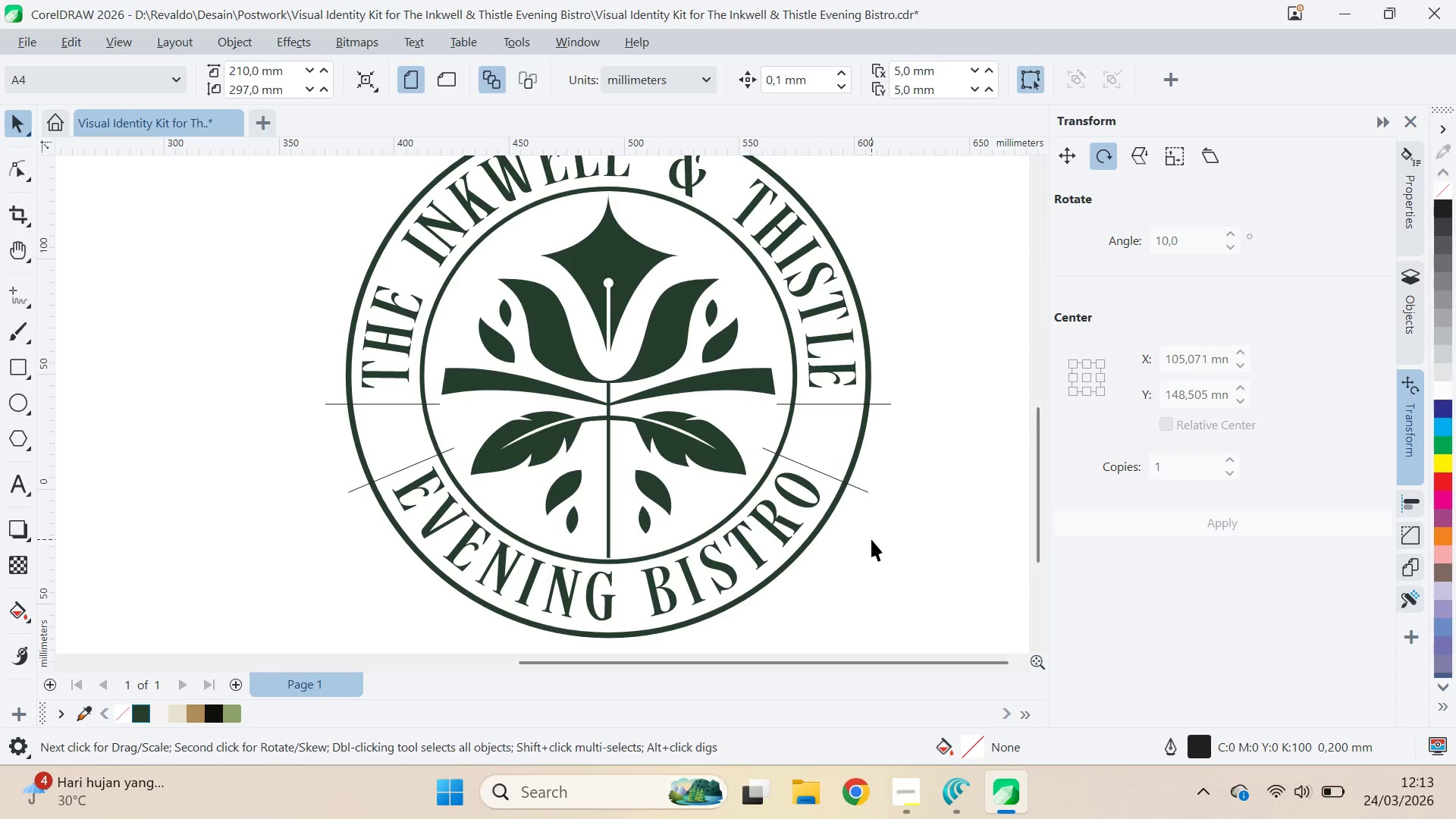 
hold_key(key=ShiftLeft, duration=6.02)
left_click([871, 539])
 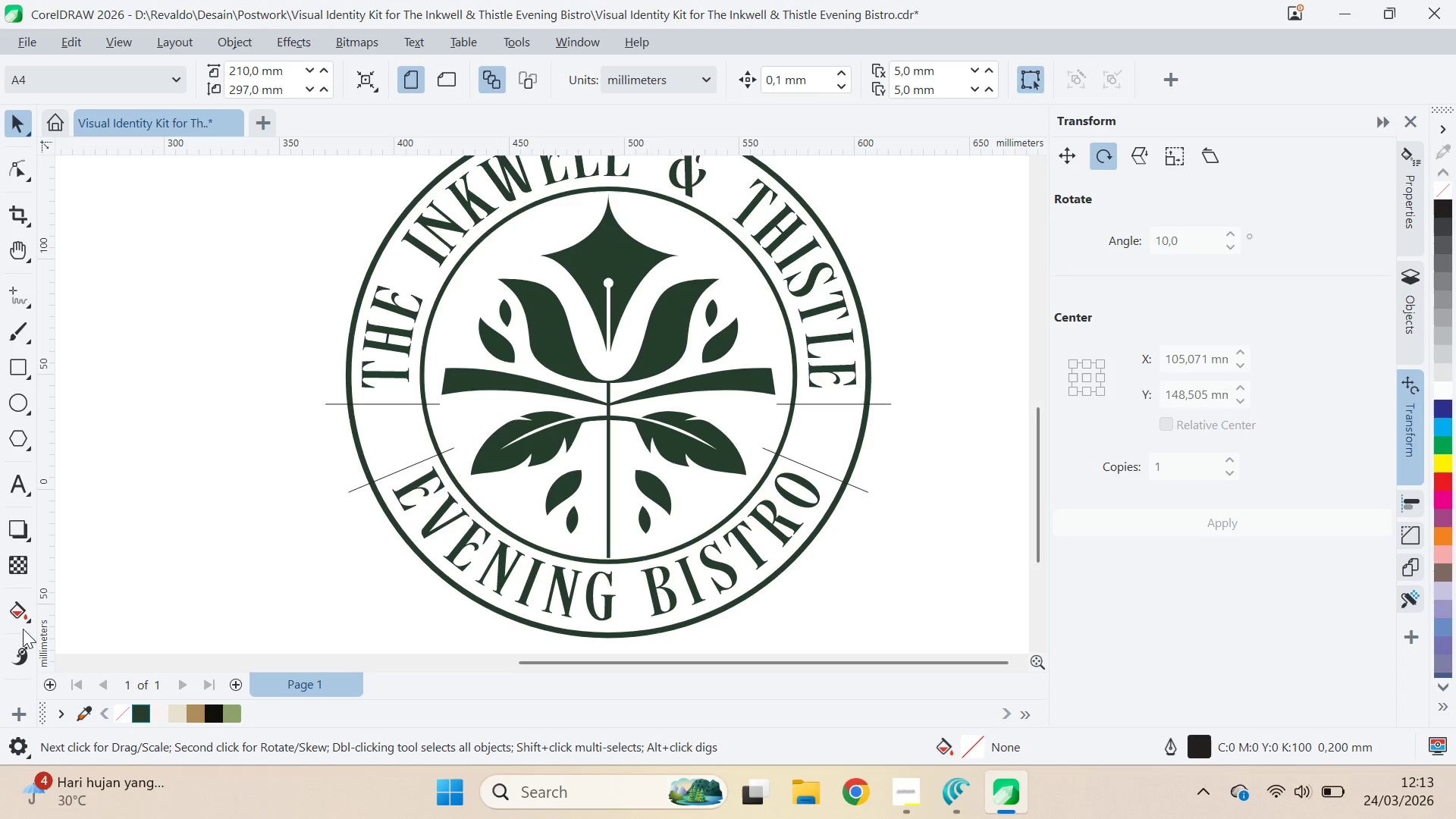 
left_click([23, 623])
 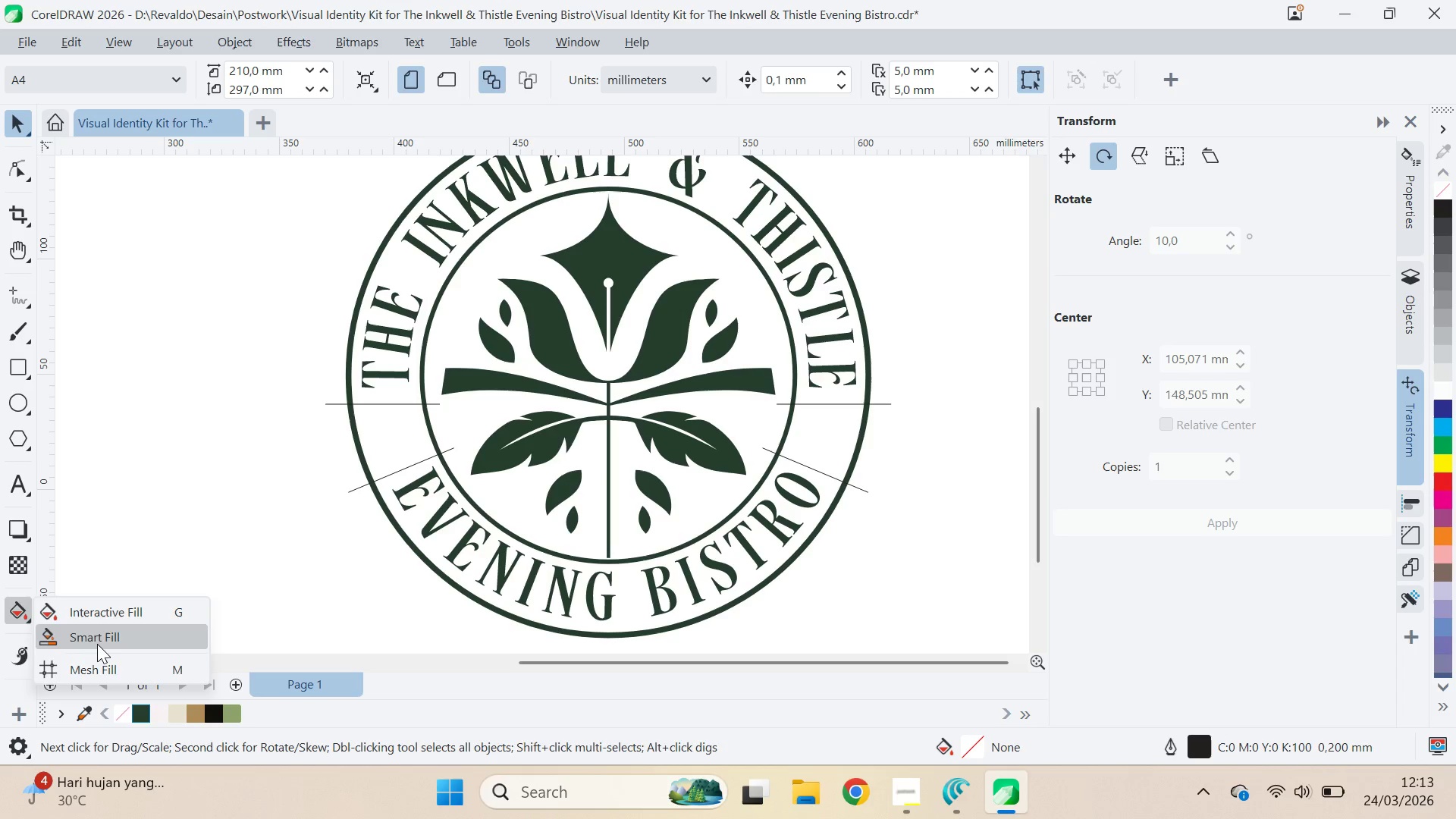 
left_click([97, 644])
 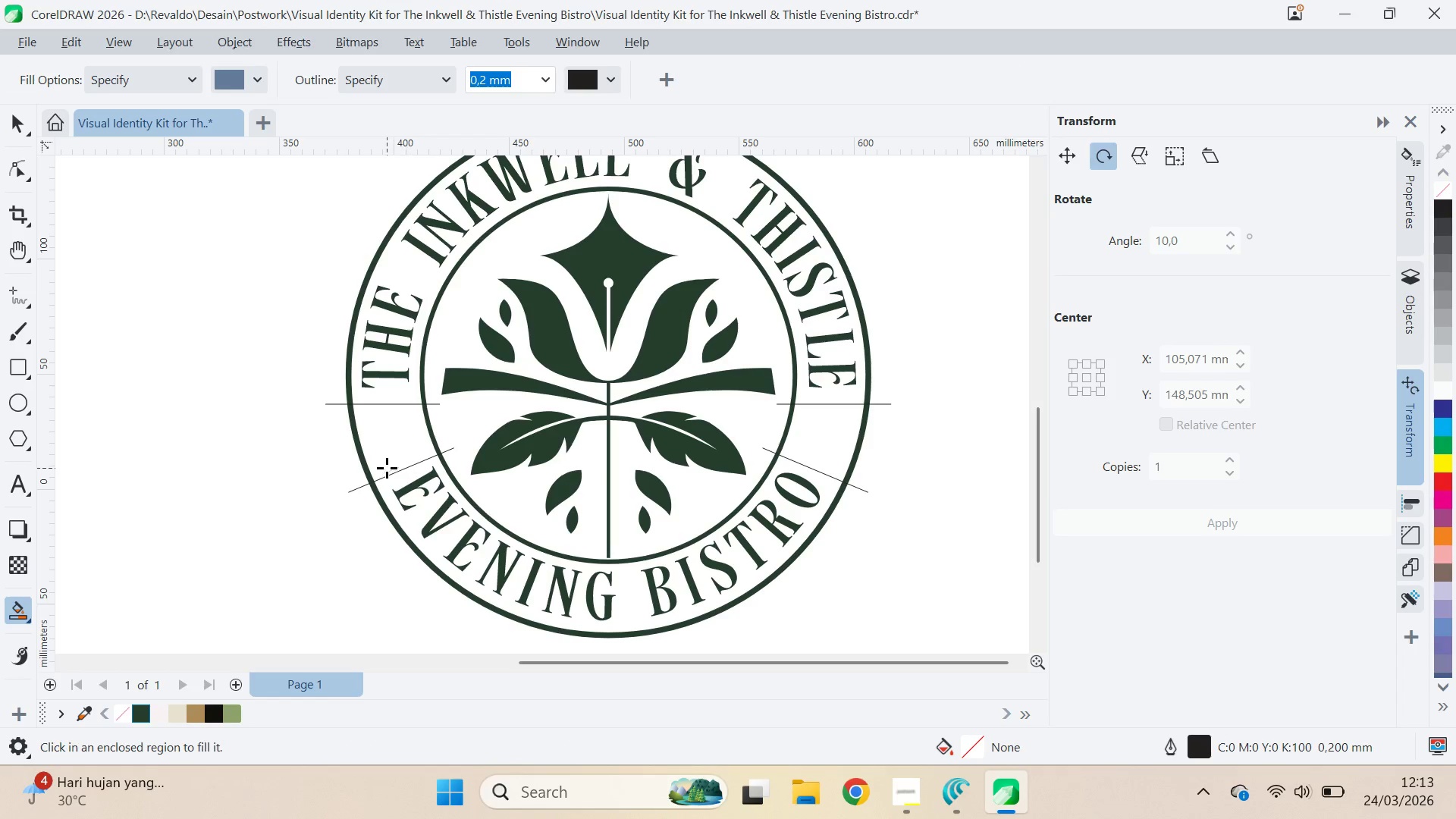 
left_click([388, 453])
 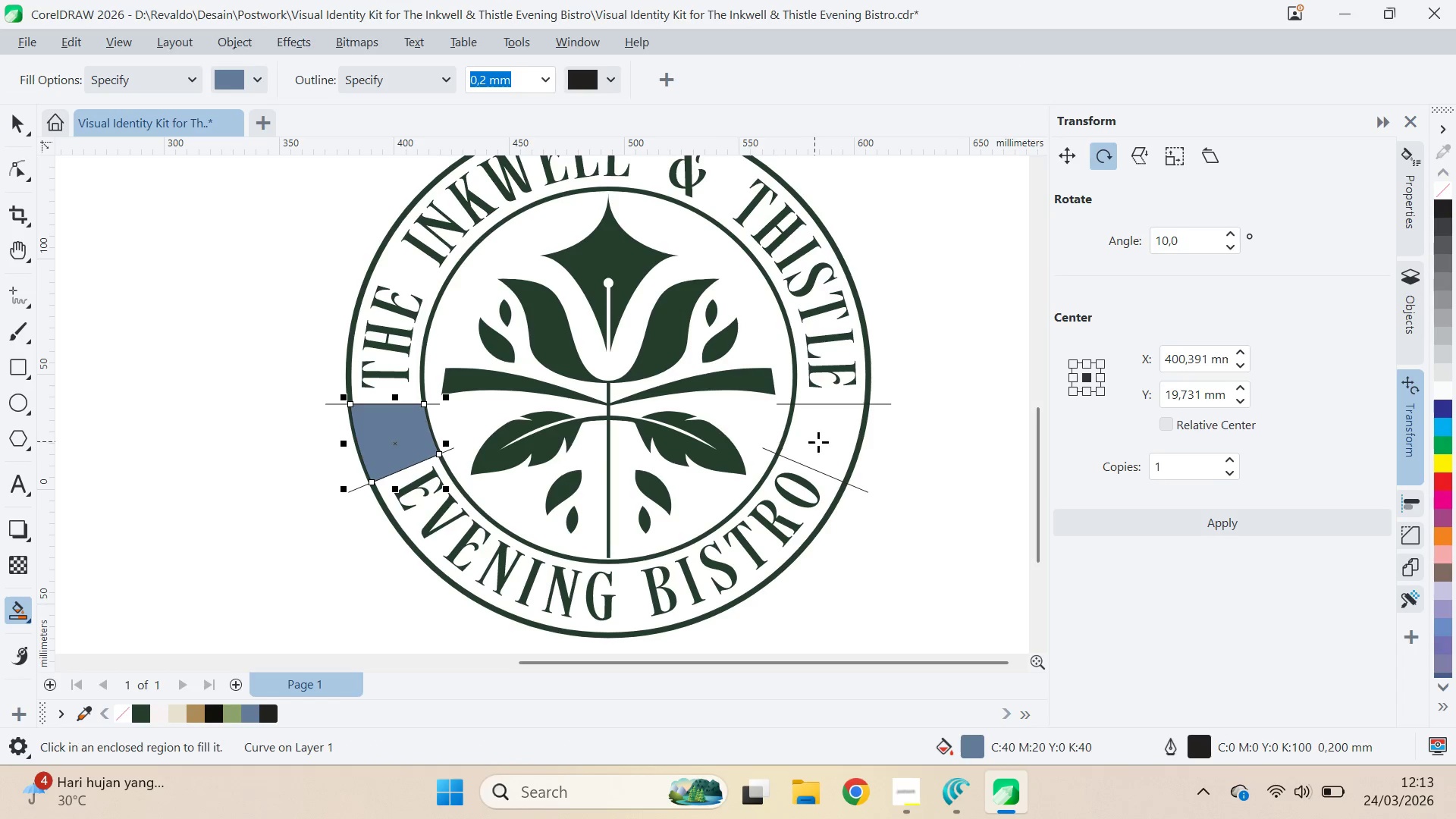 
key(V)
 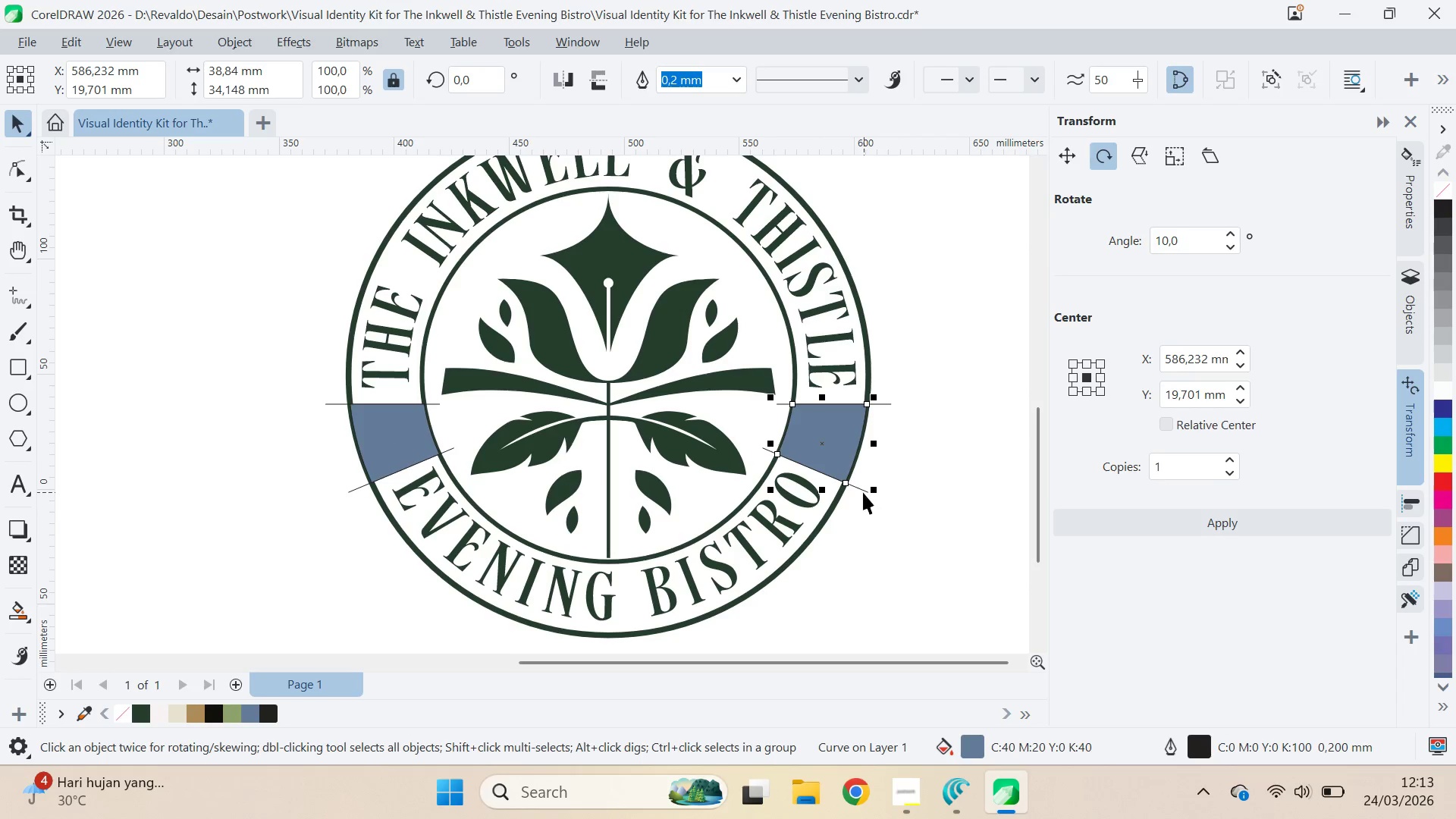 
left_click([863, 492])
 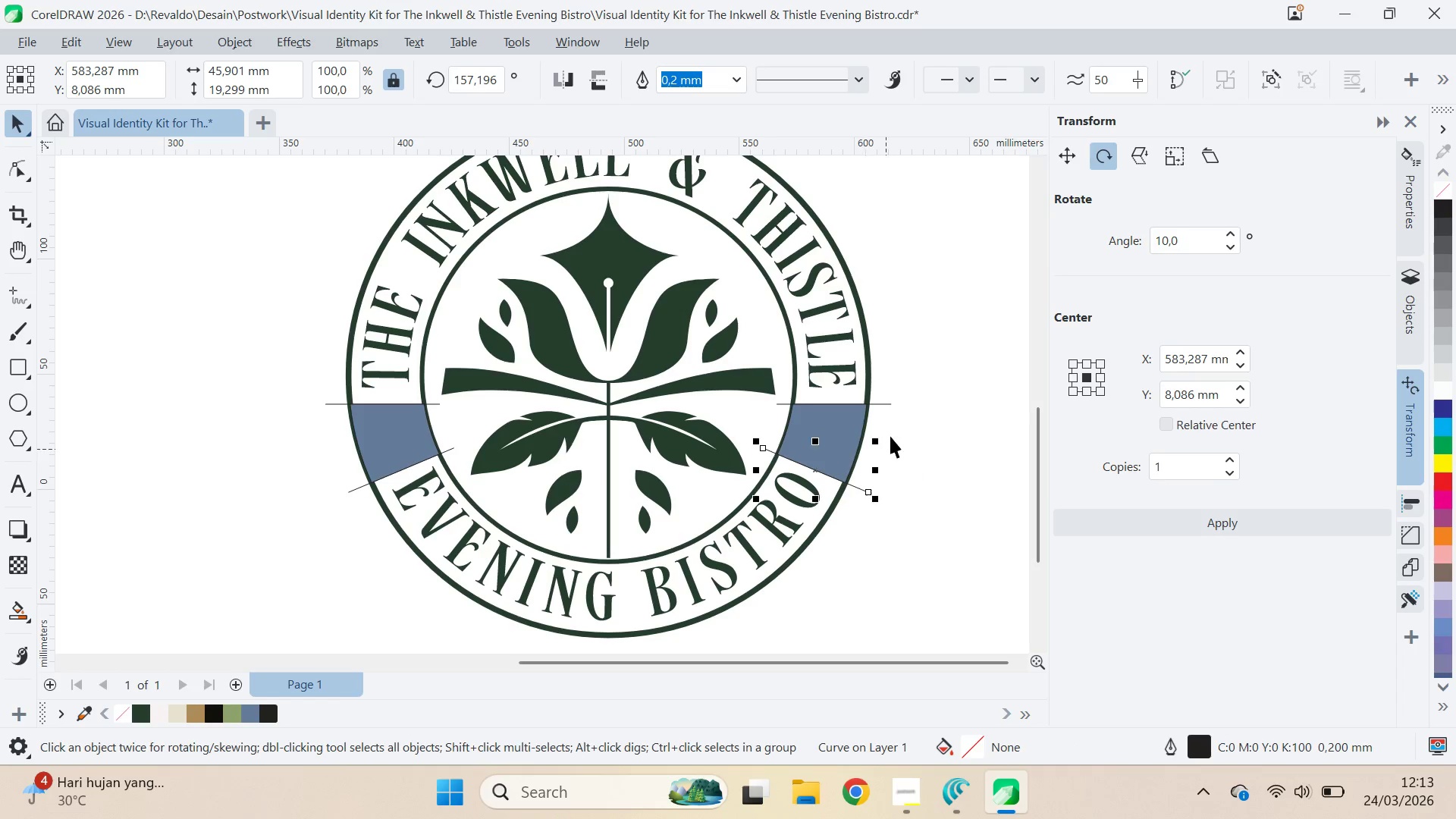 
hold_key(key=ShiftLeft, duration=1.51)
left_click([890, 407])
 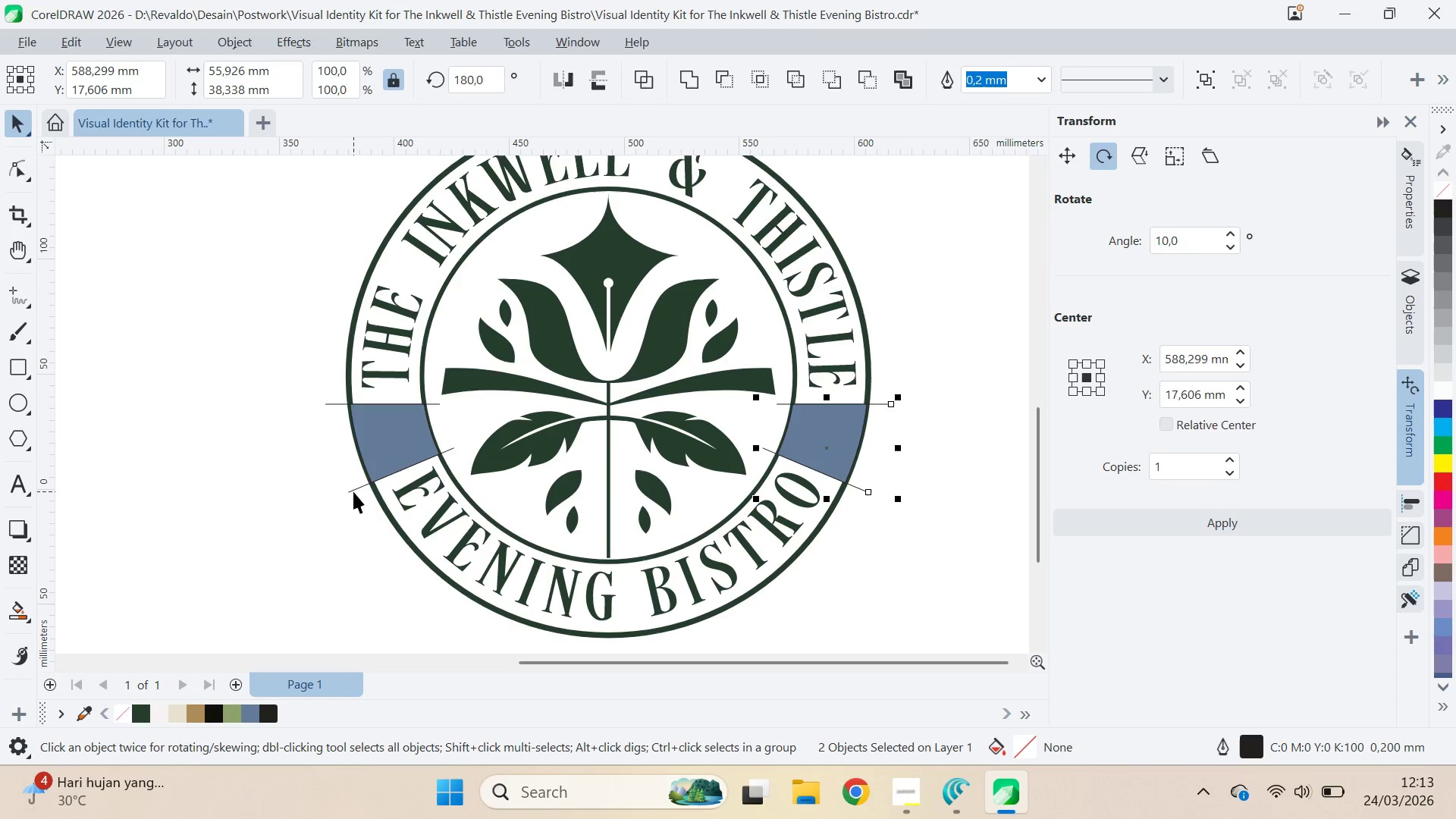 
hold_key(key=ShiftLeft, duration=0.66)
left_click([331, 404])
 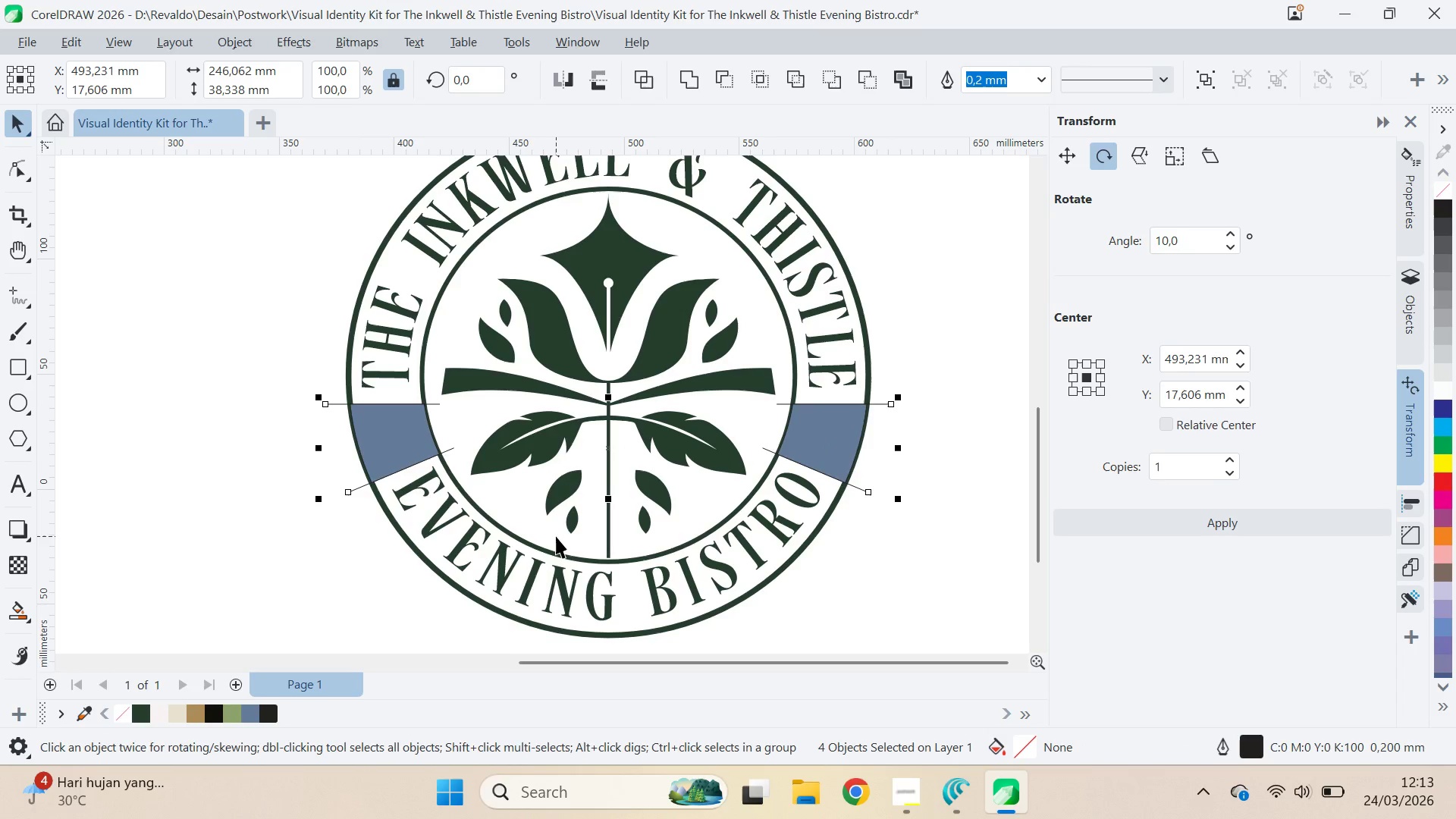 
key(Delete)
 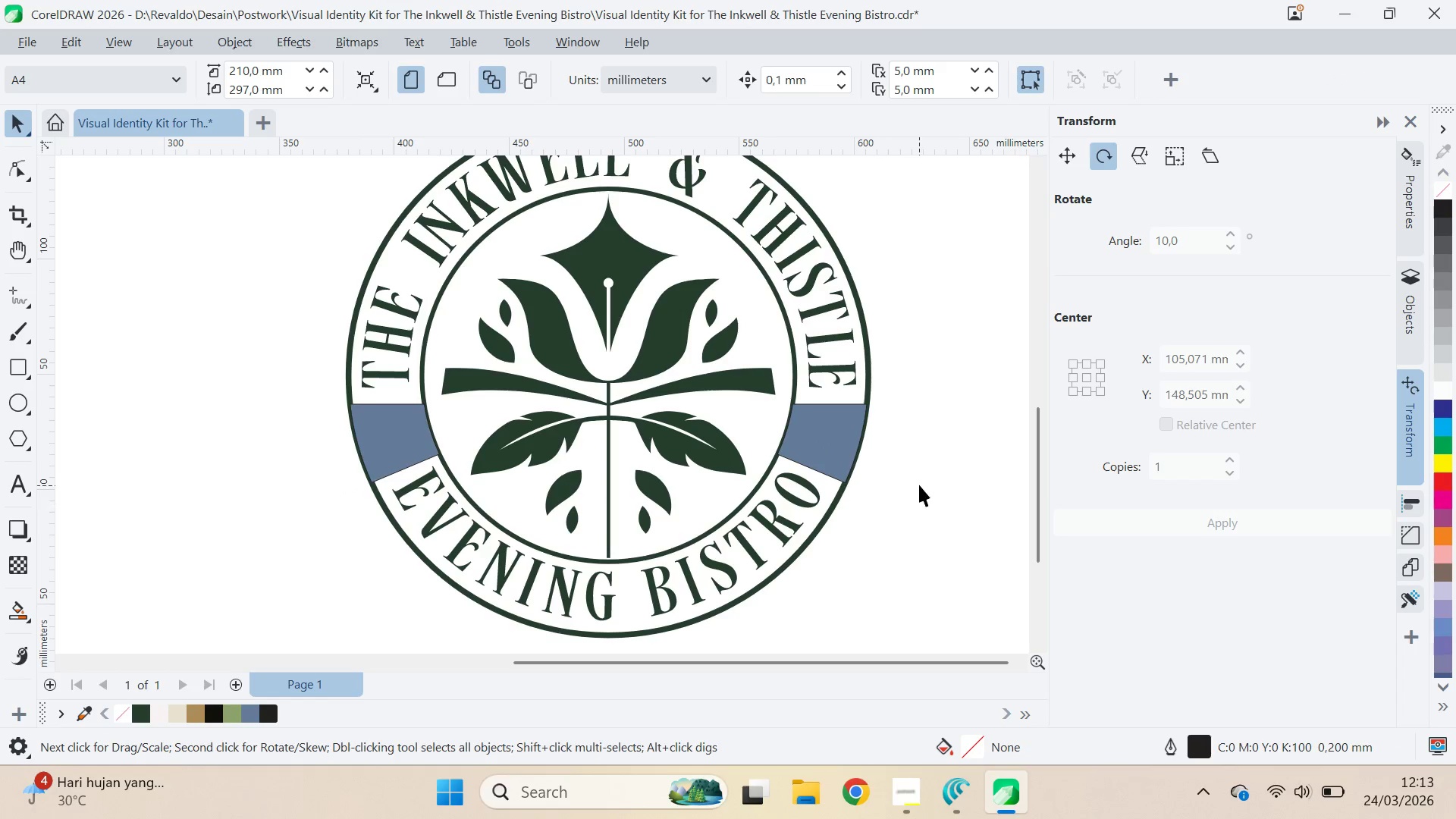 
left_click([919, 485])
 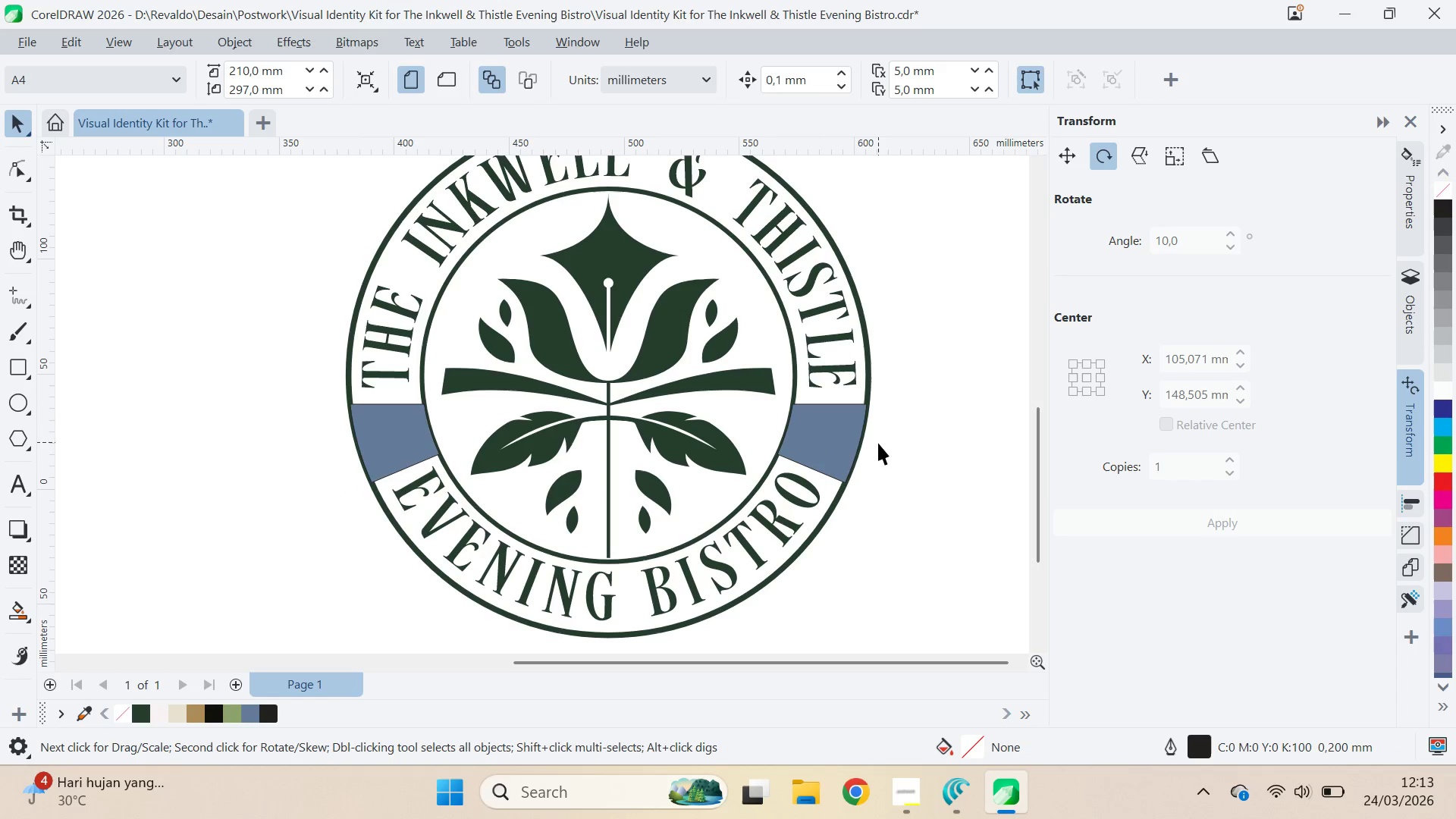 
scroll: coordinate [877, 448], scroll_direction: up, amount: 3.0
 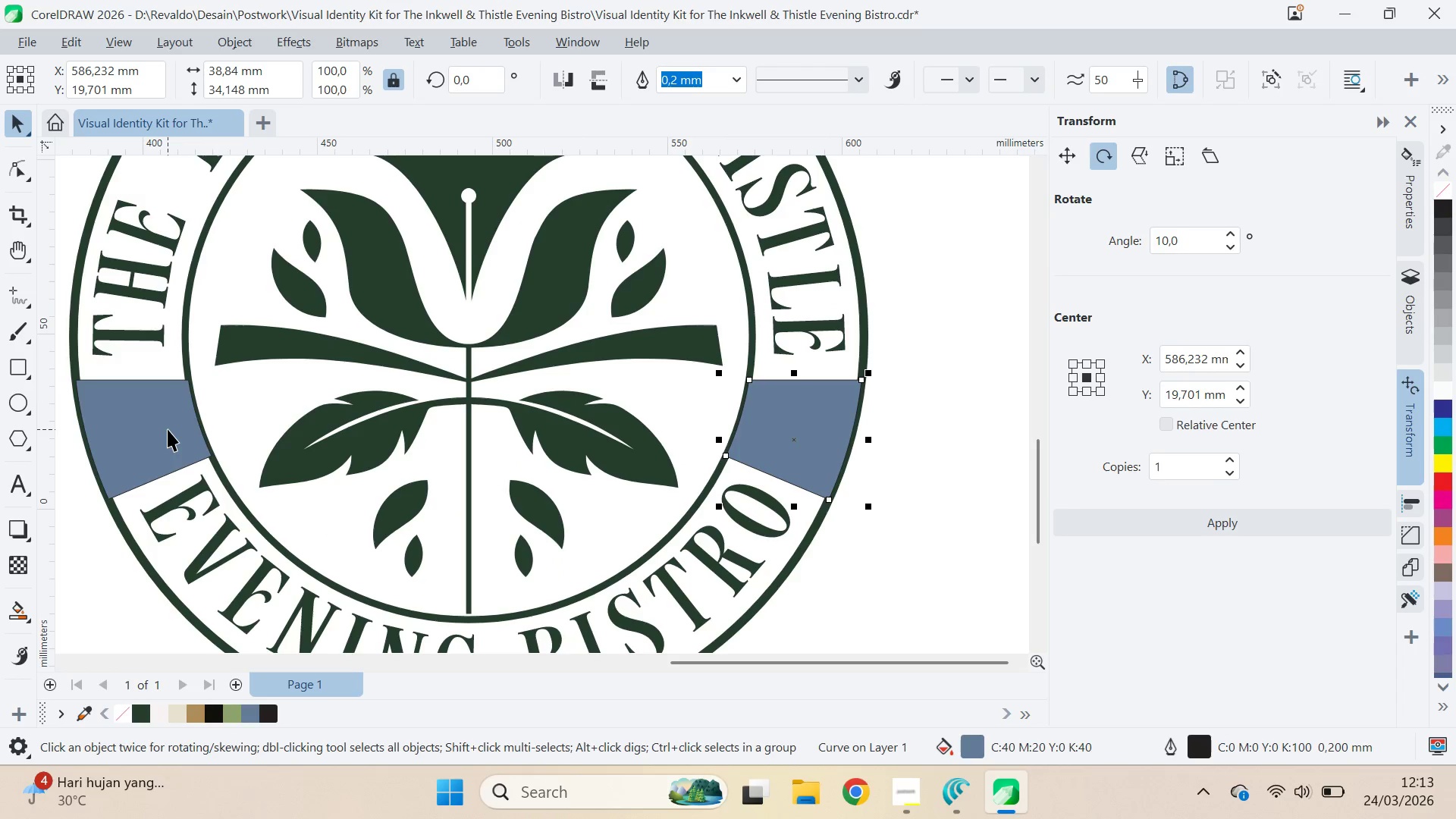 
hold_key(key=ShiftLeft, duration=0.62)
 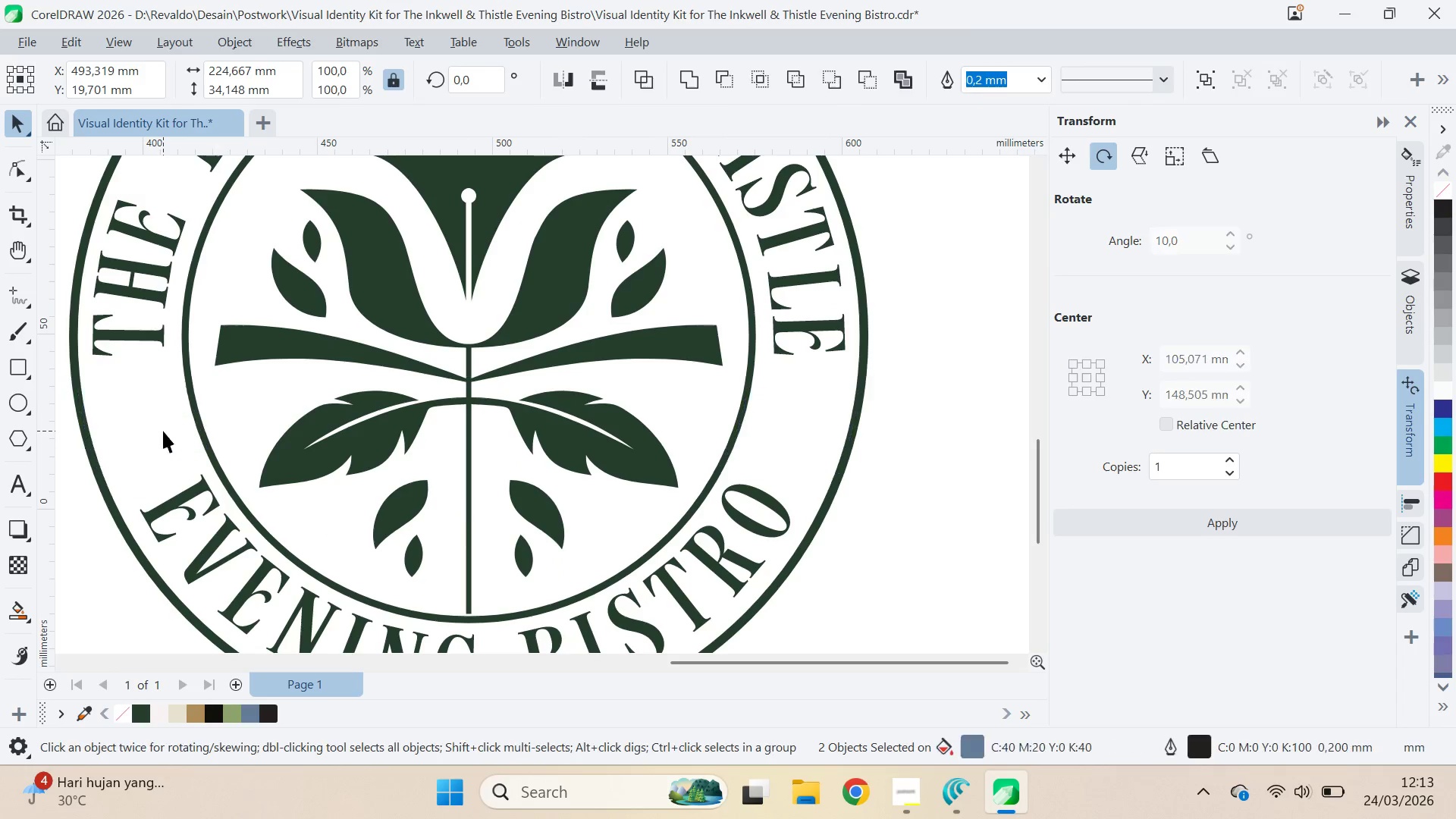 
key(Delete)
 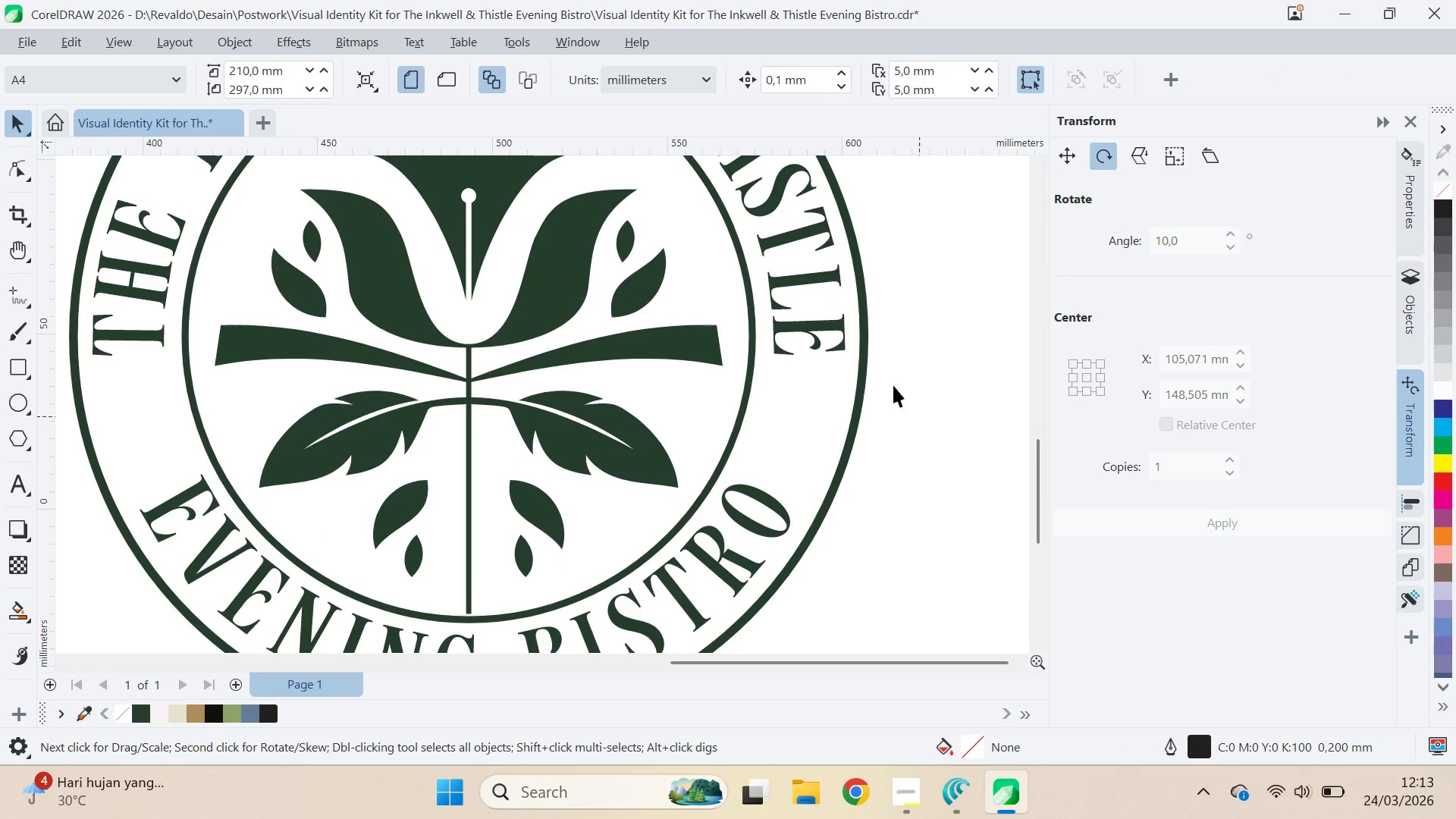 
key(Q)
 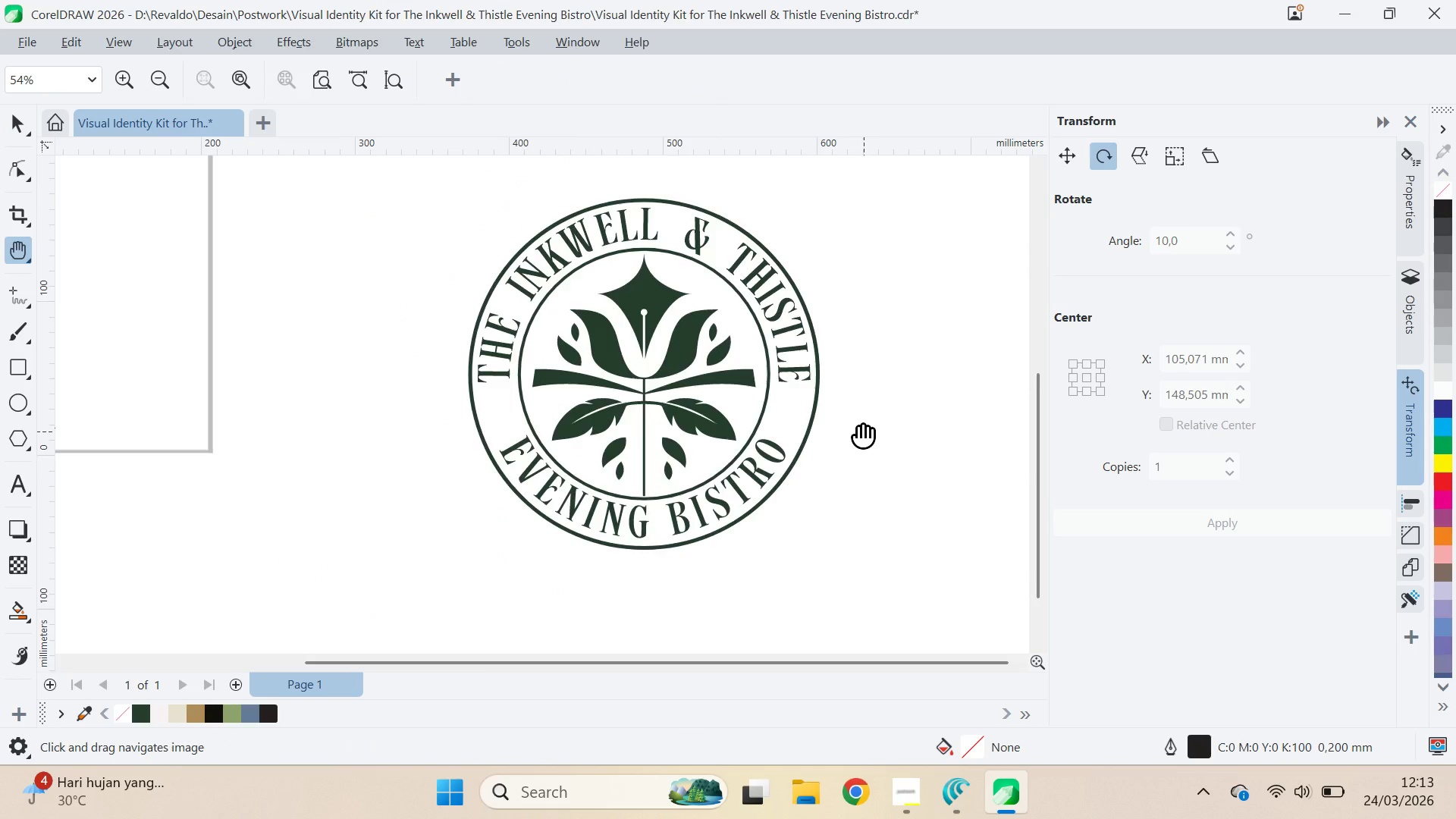 
left_click_drag(start_coordinate=[864, 431], to_coordinate=[669, 379])
 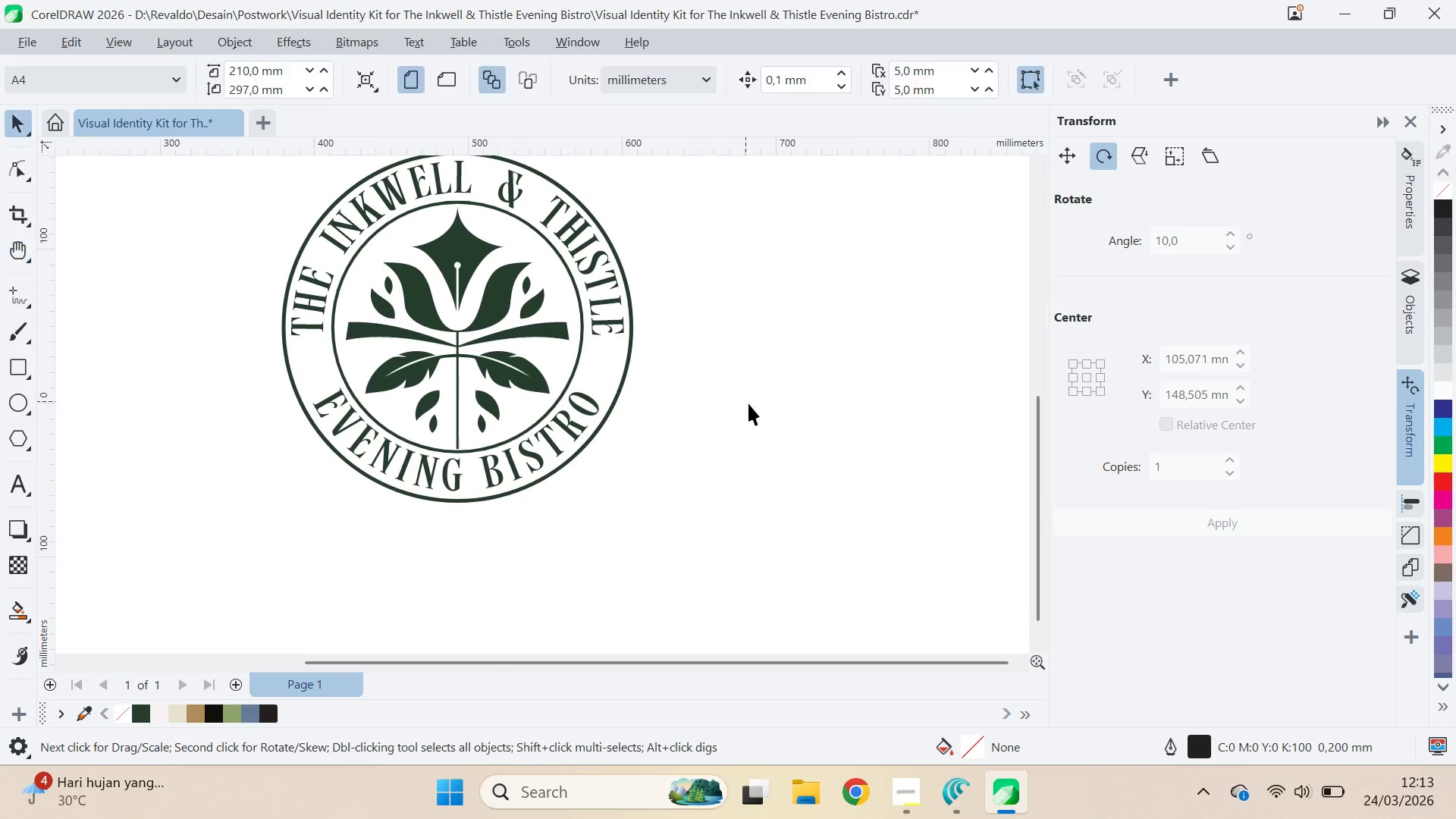 
scroll: coordinate [797, 413], scroll_direction: down, amount: 6.0
 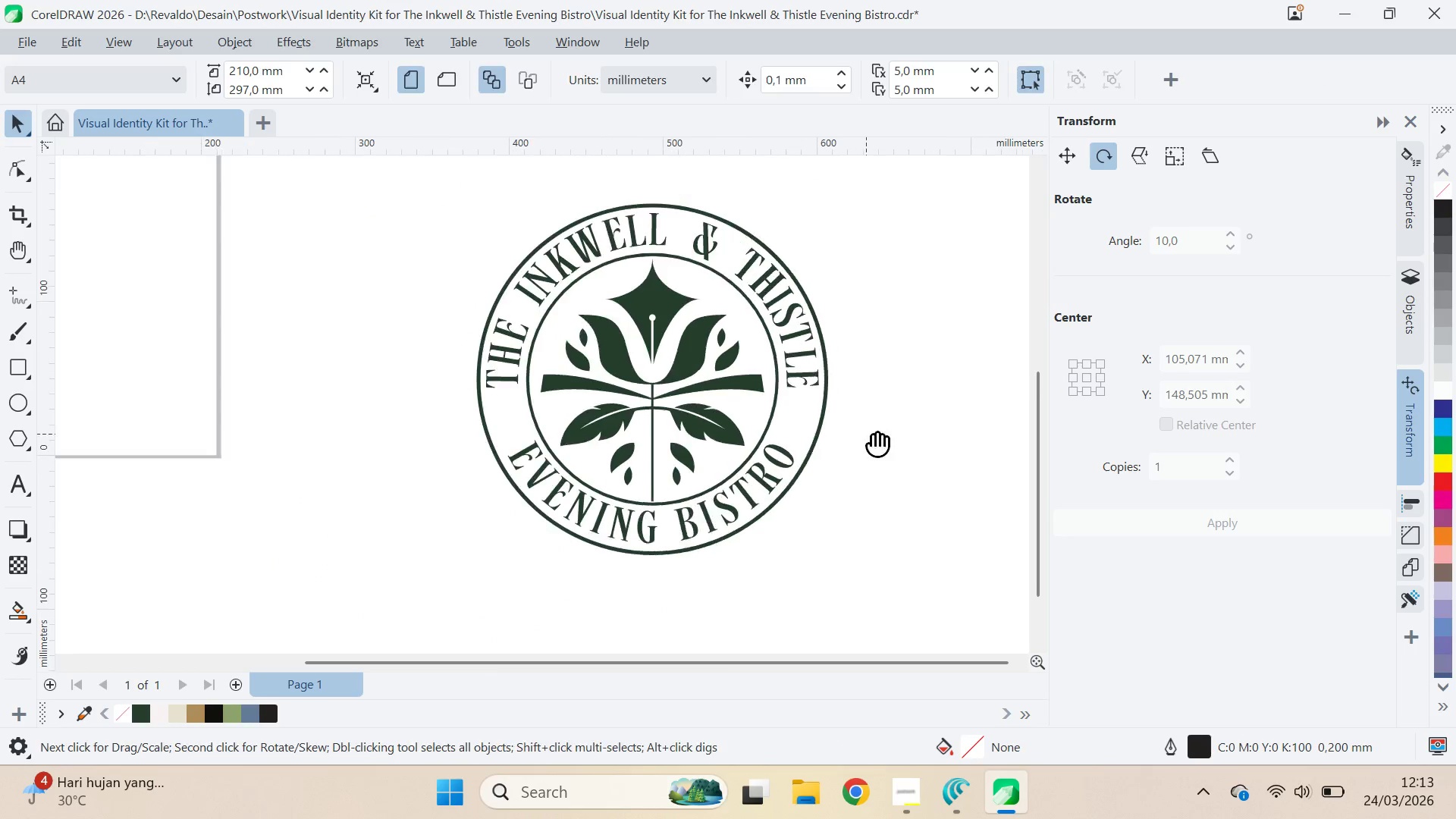 
key(V)
 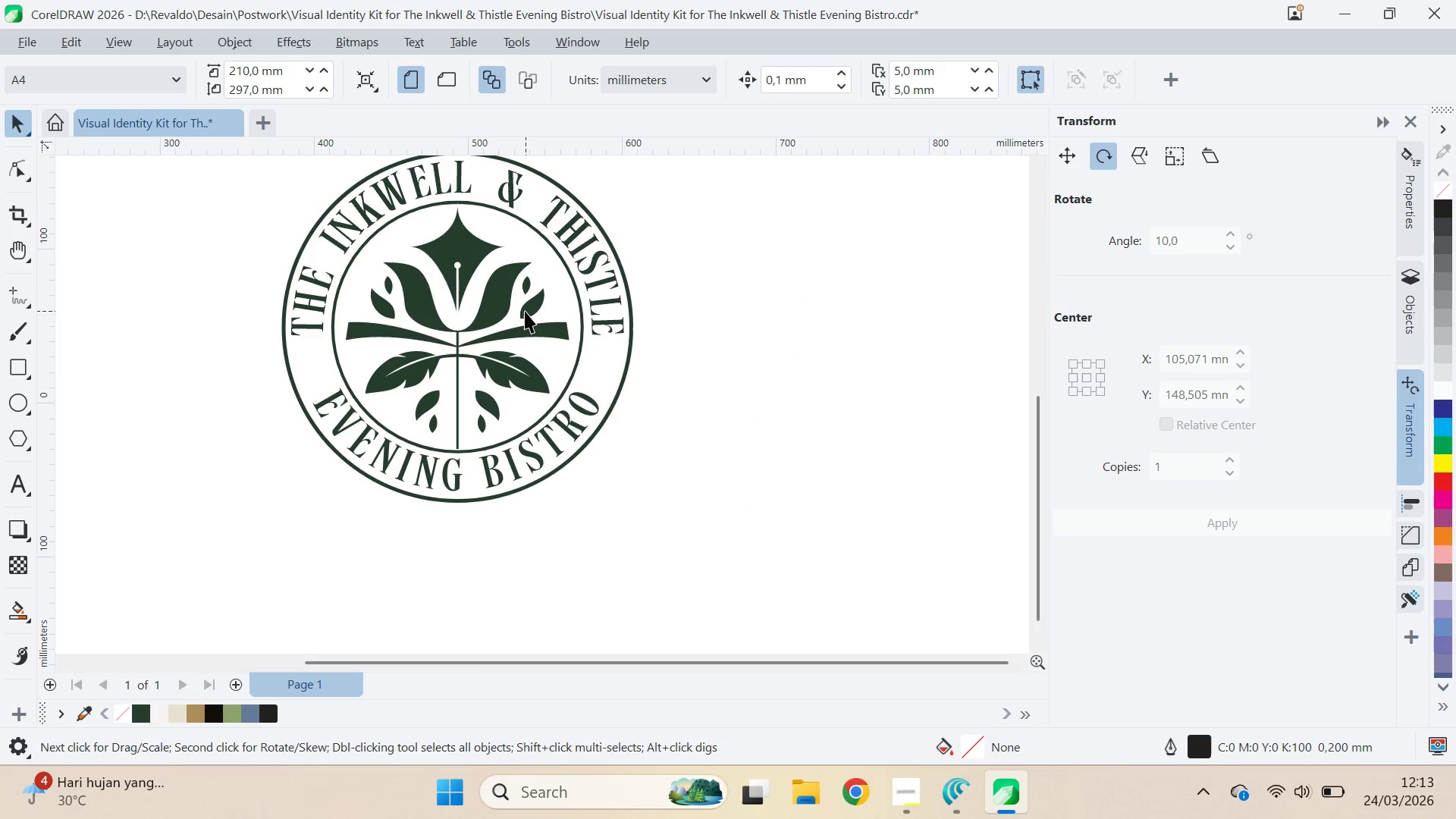 
key(Alt+AltLeft)
 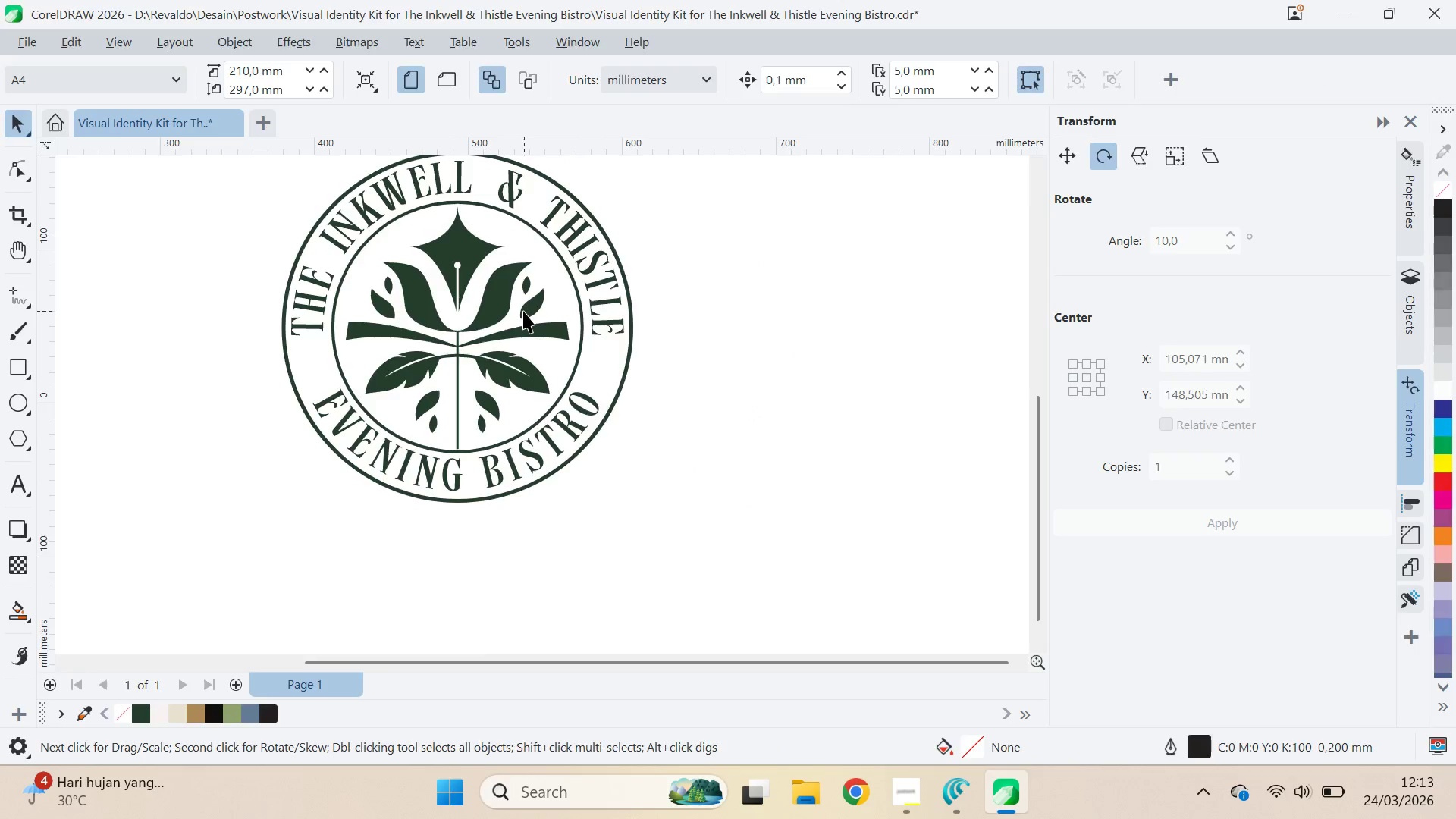 
key(Alt+Tab)
 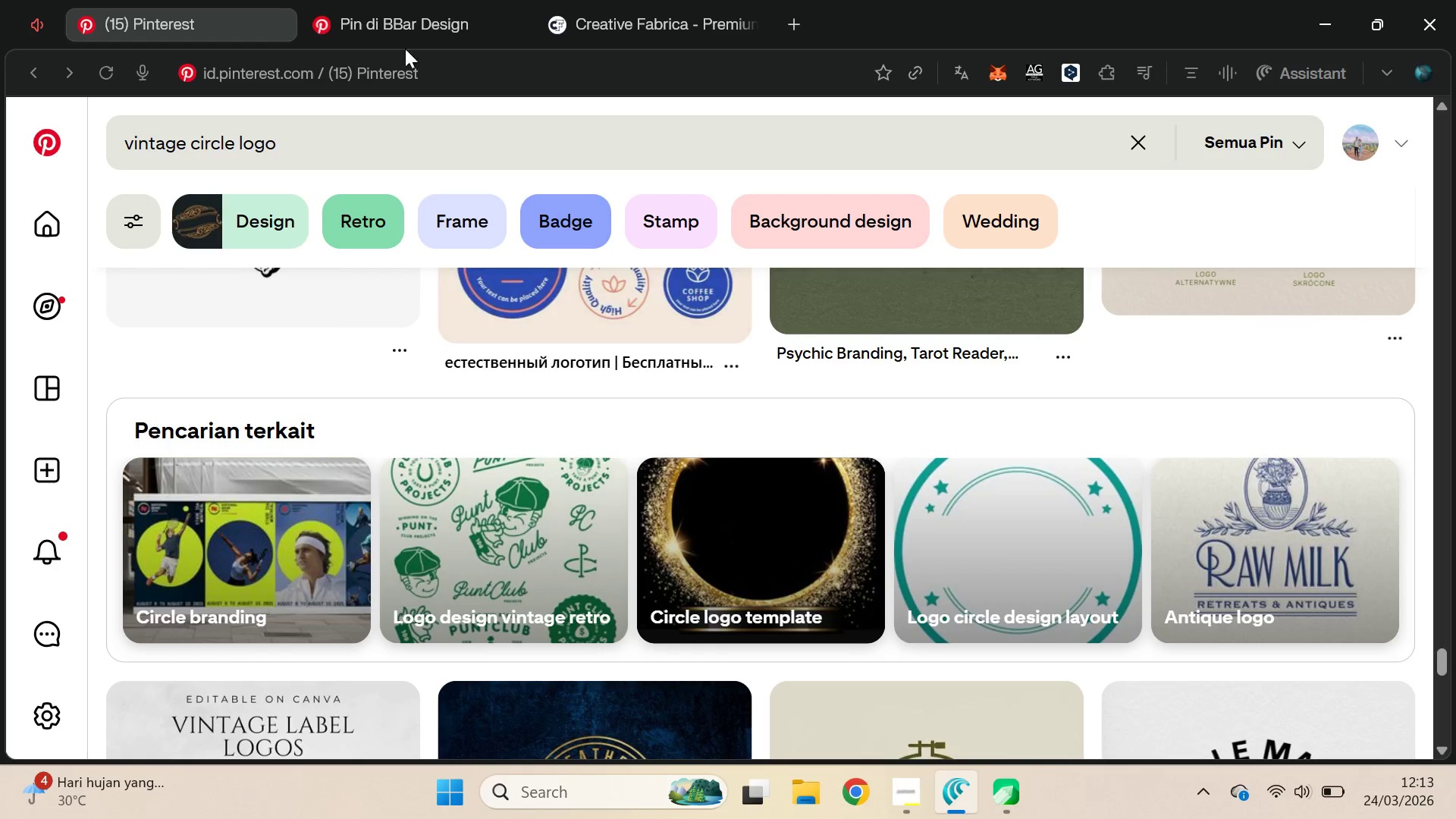 
left_click([386, 17])
 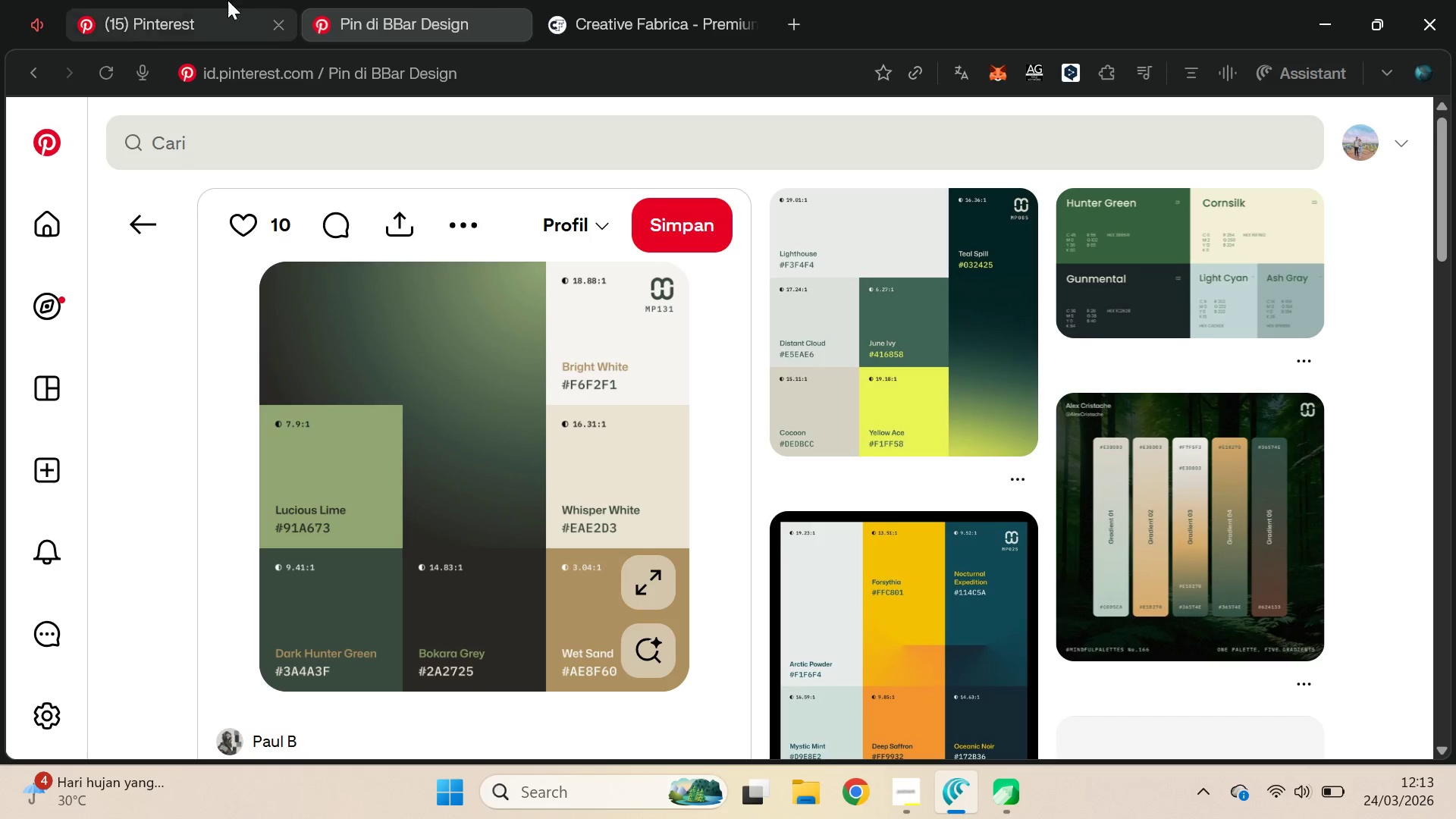 
left_click([184, 0])
 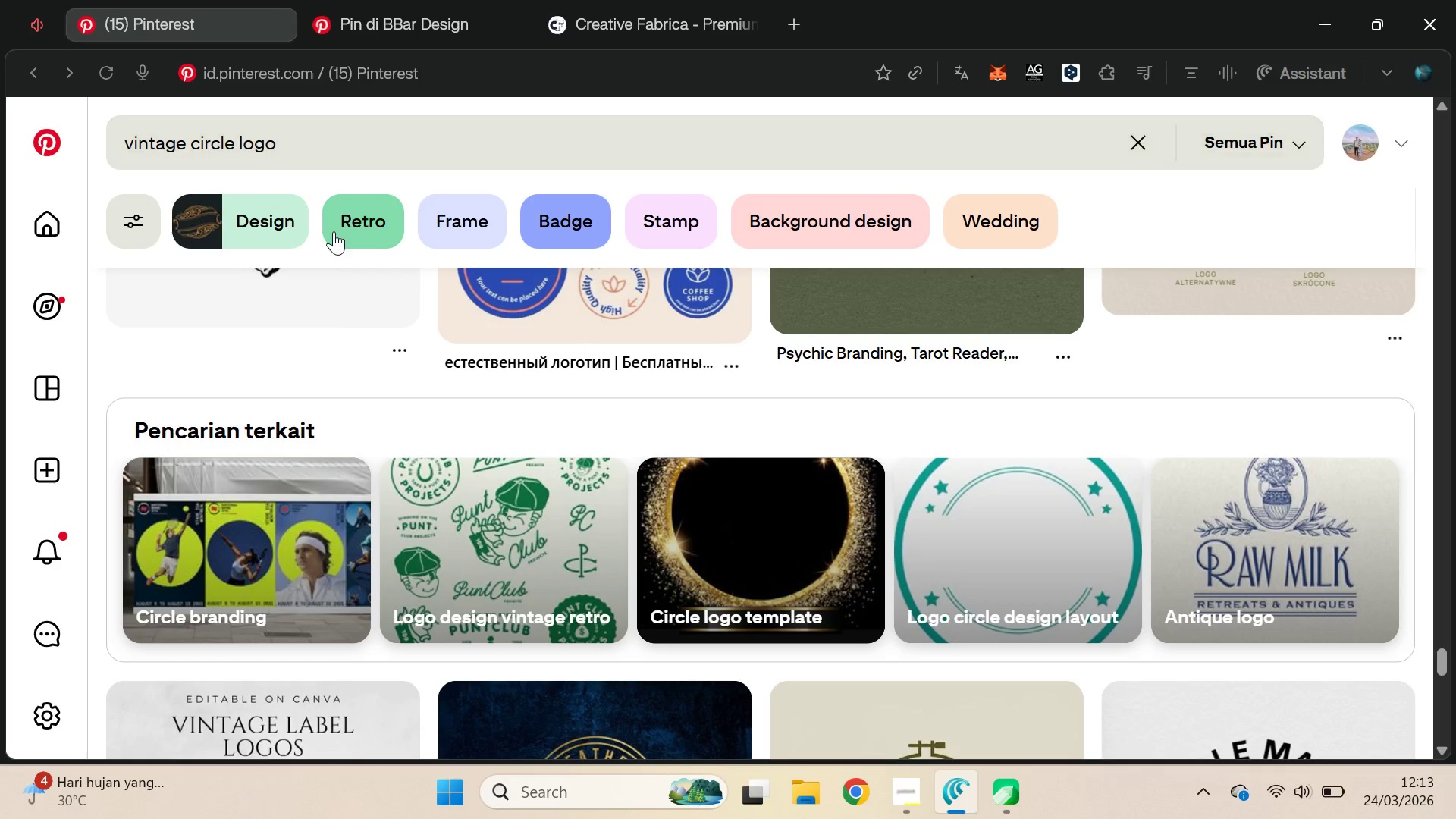 
scroll: coordinate [381, 260], scroll_direction: down, amount: 2.0
 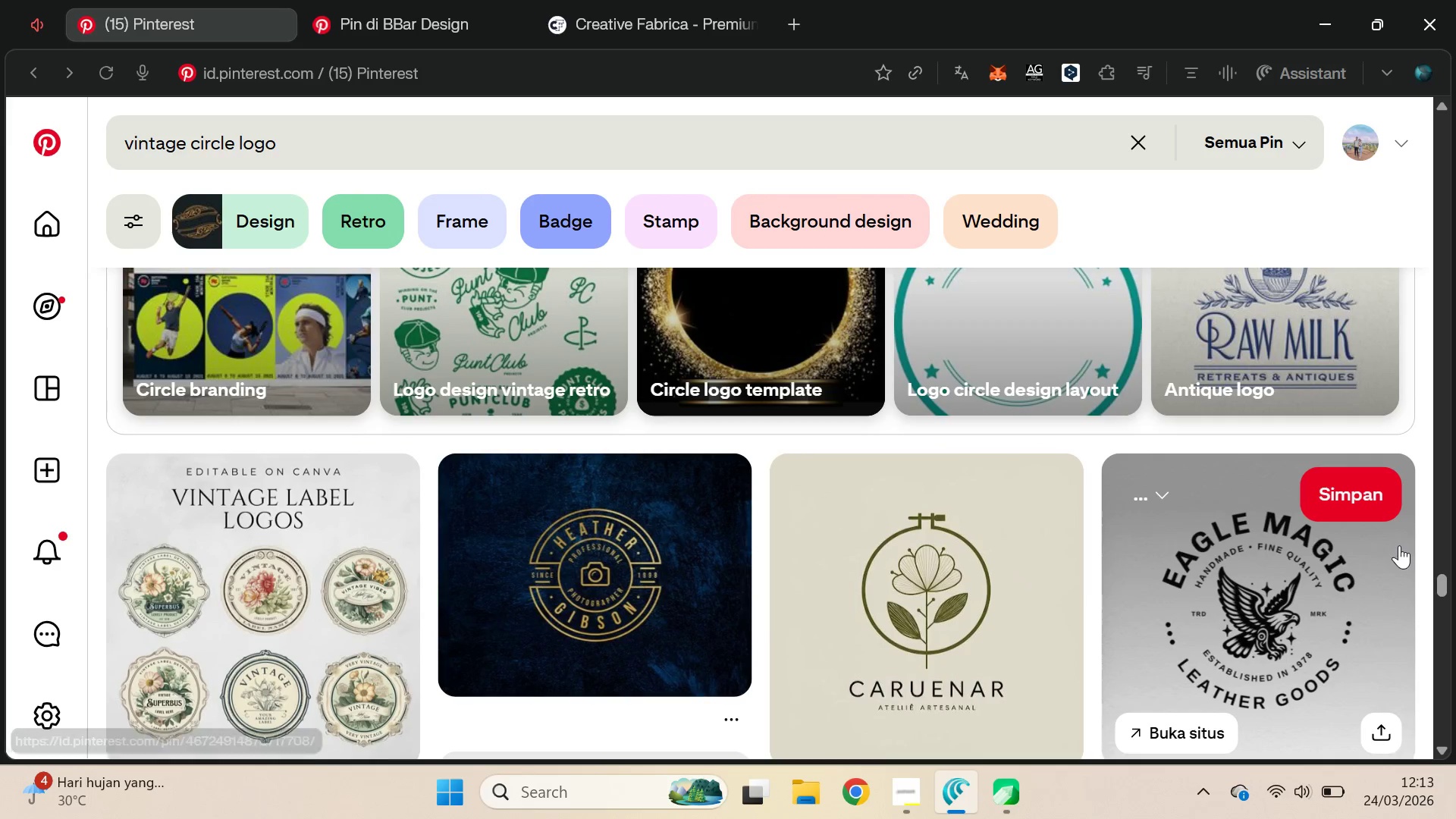 
left_click_drag(start_coordinate=[1442, 582], to_coordinate=[1455, 758])
 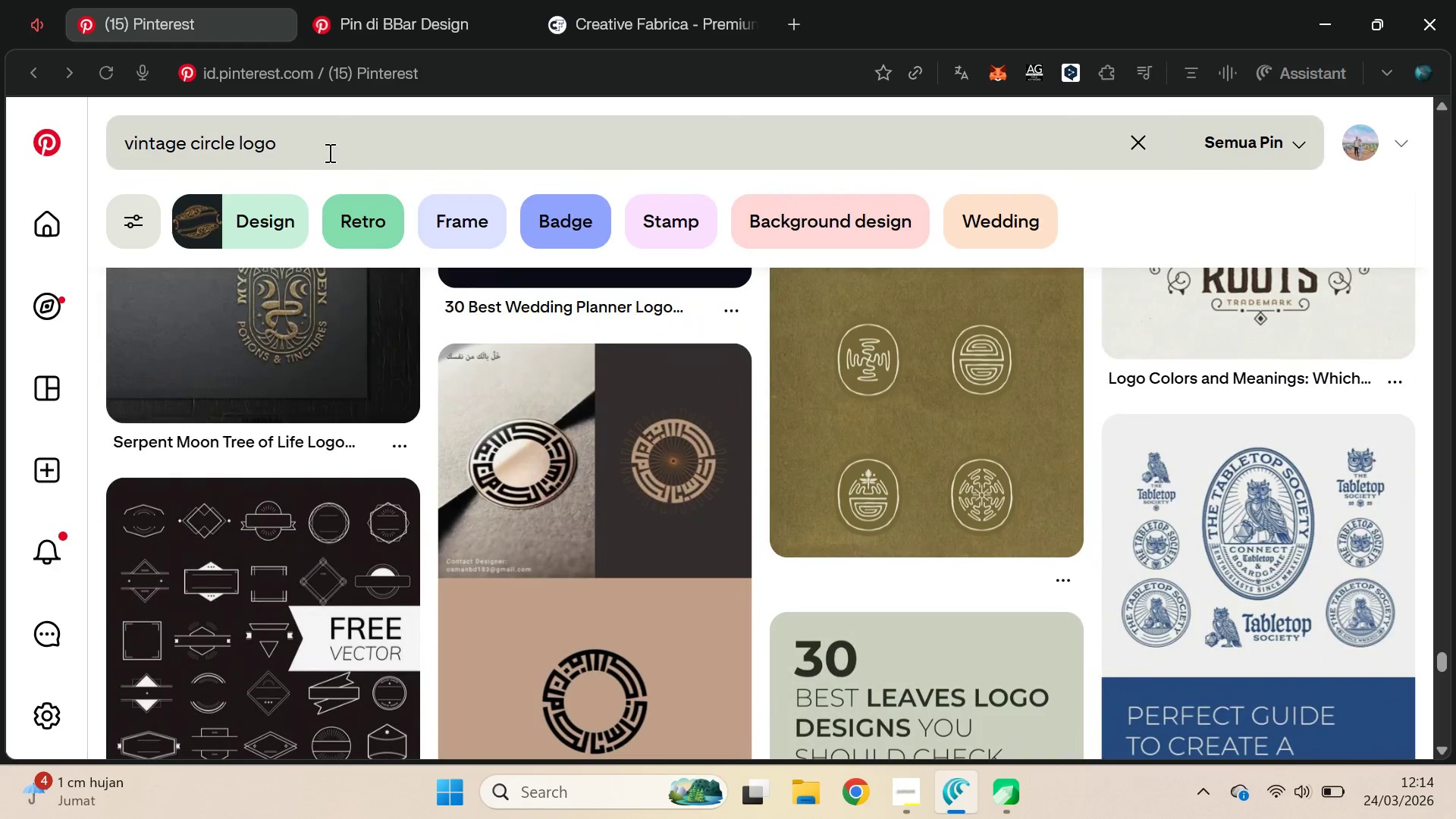 
double_click([328, 152])
 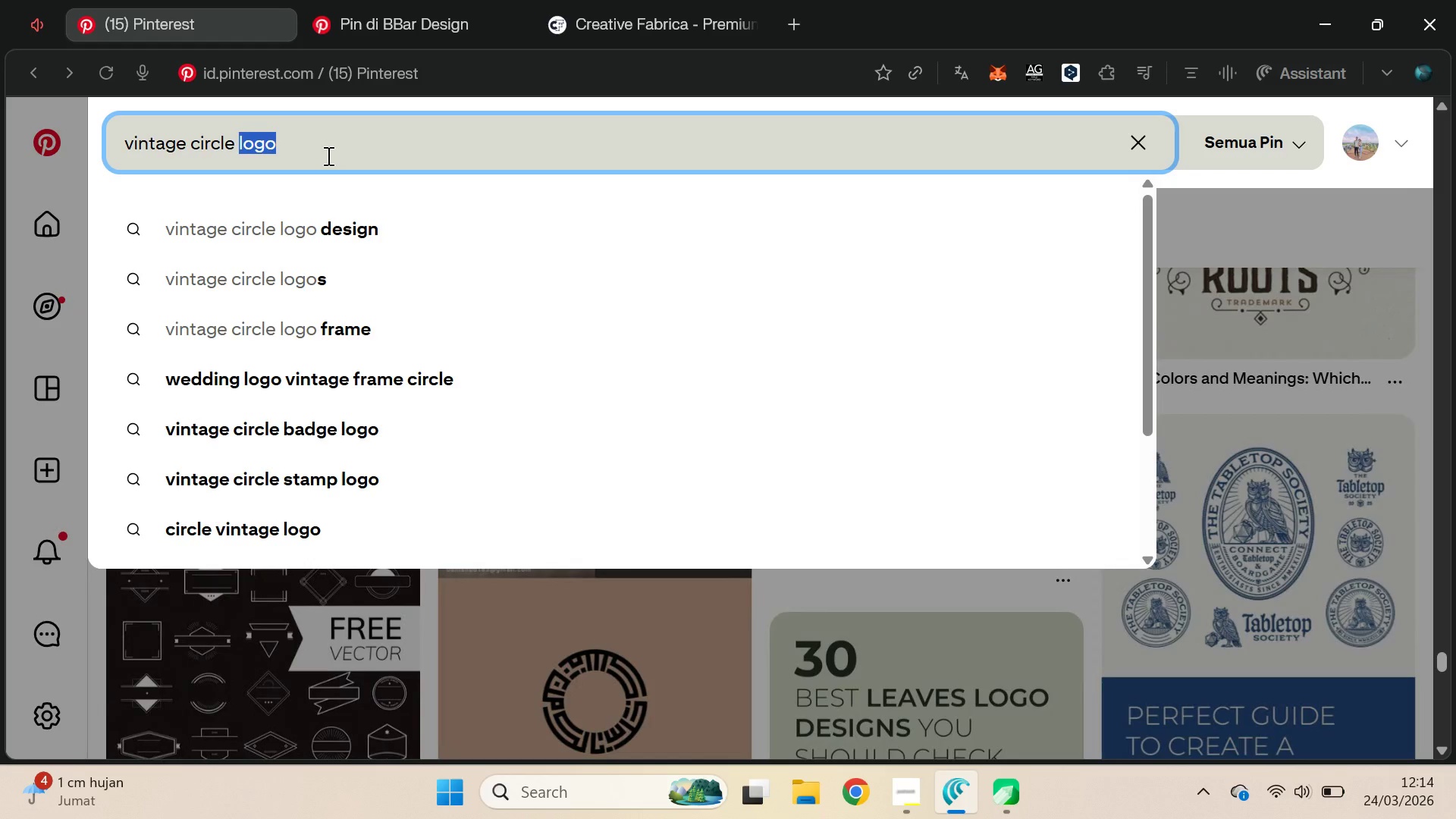 
key(Backspace)
type(frame)
 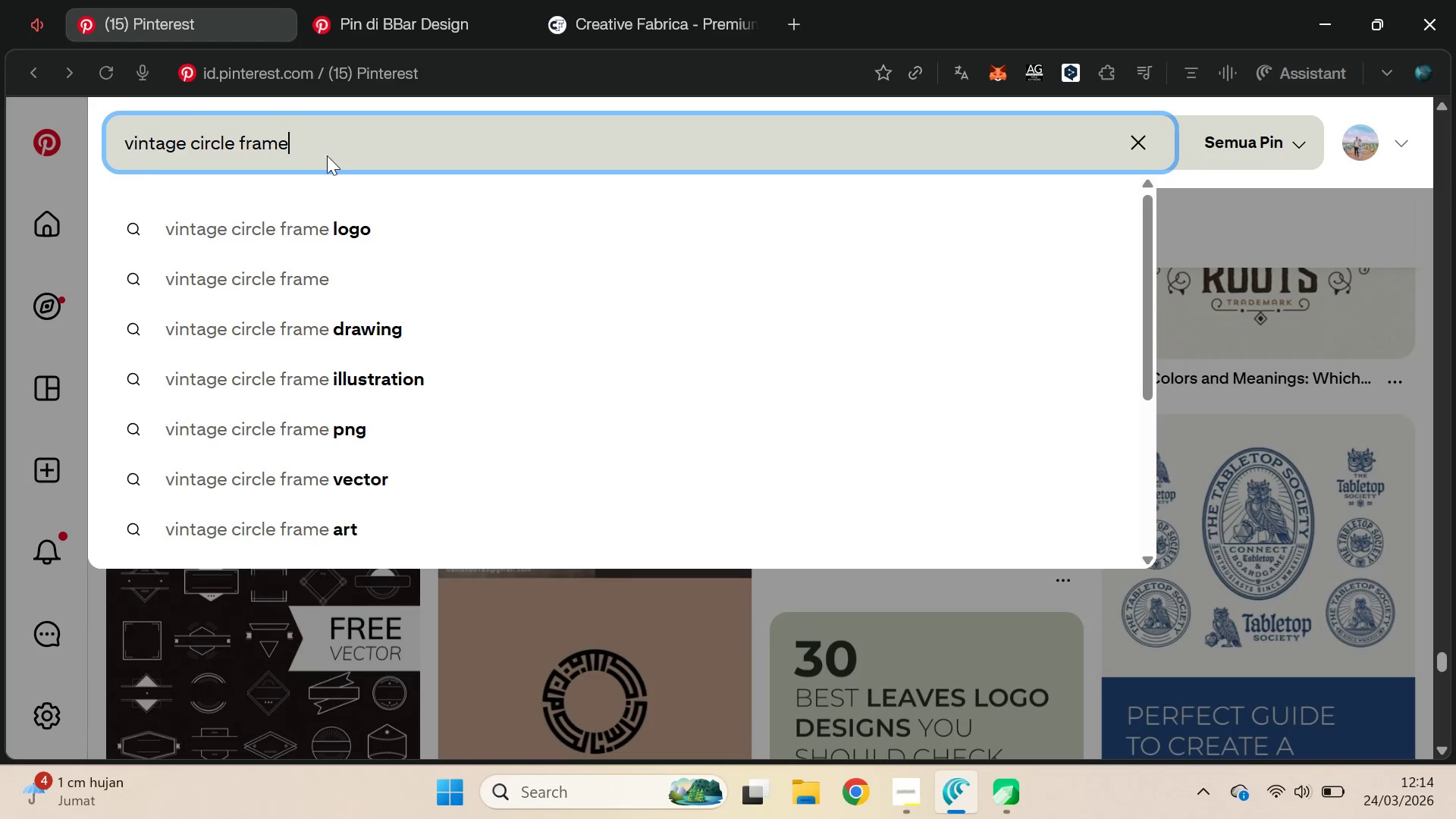 
key(Enter)
 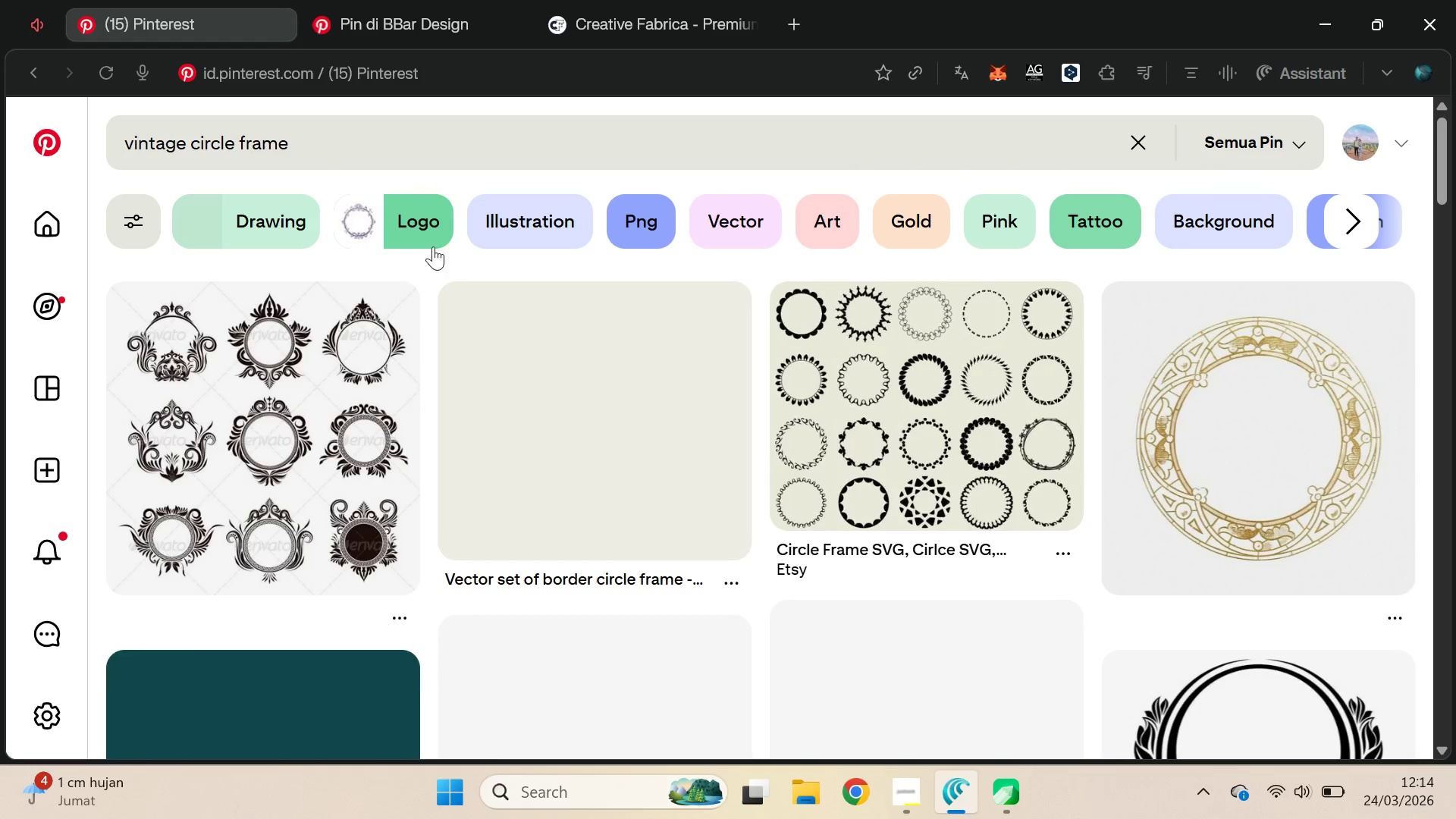 
mouse_move([1119, 289])
 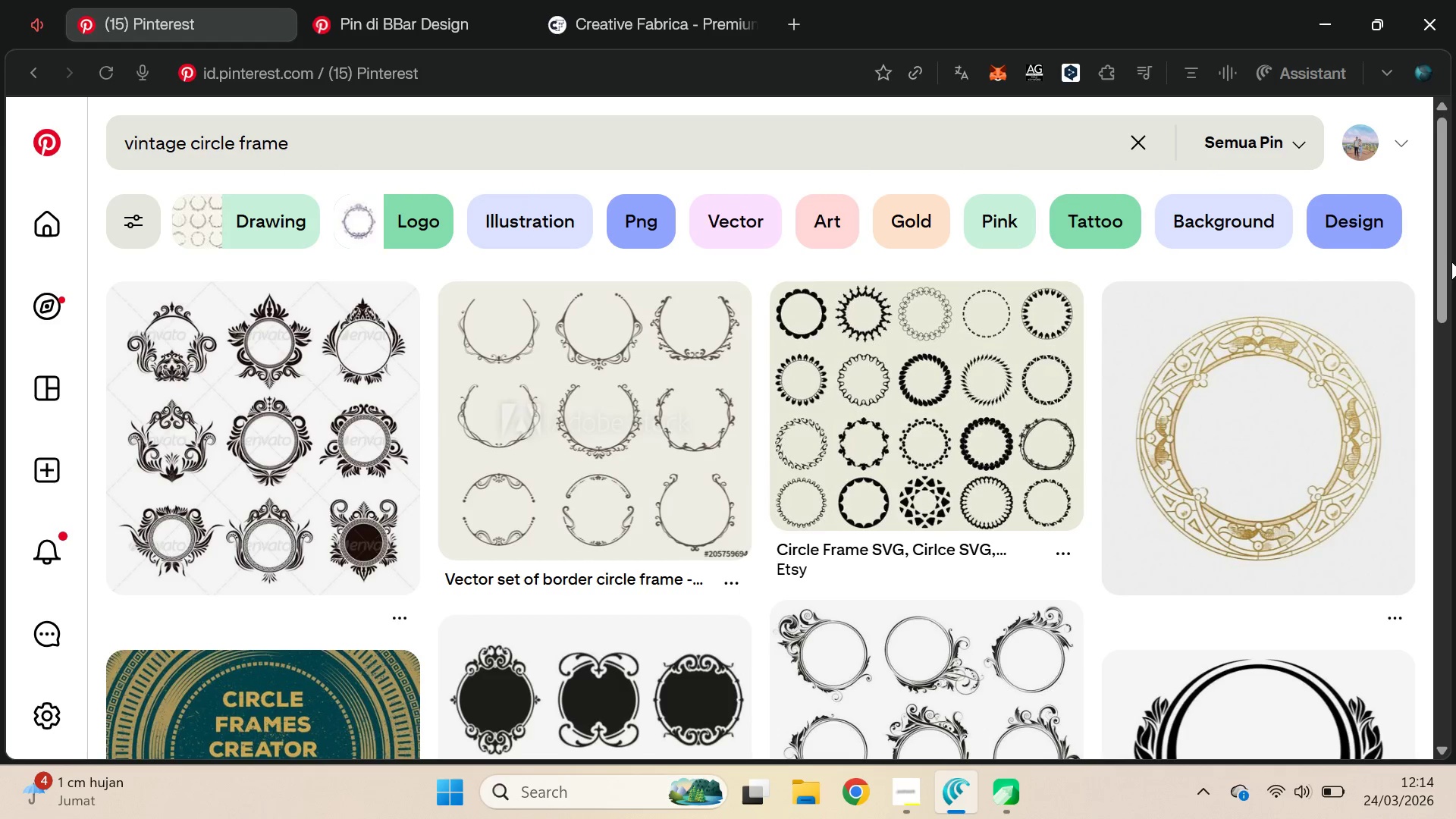 
left_click_drag(start_coordinate=[1446, 253], to_coordinate=[1455, 485])
 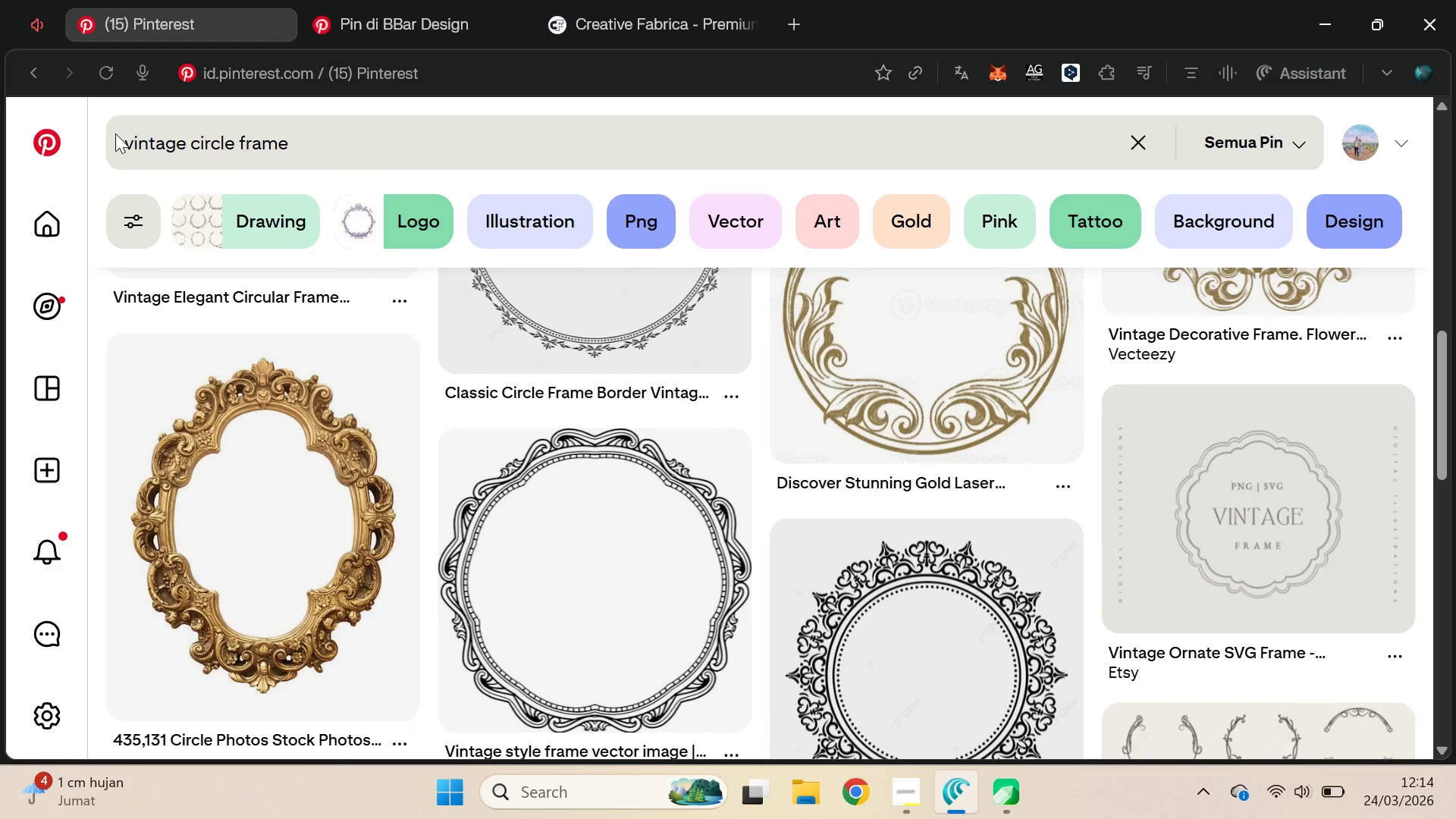 
double_click([145, 146])
 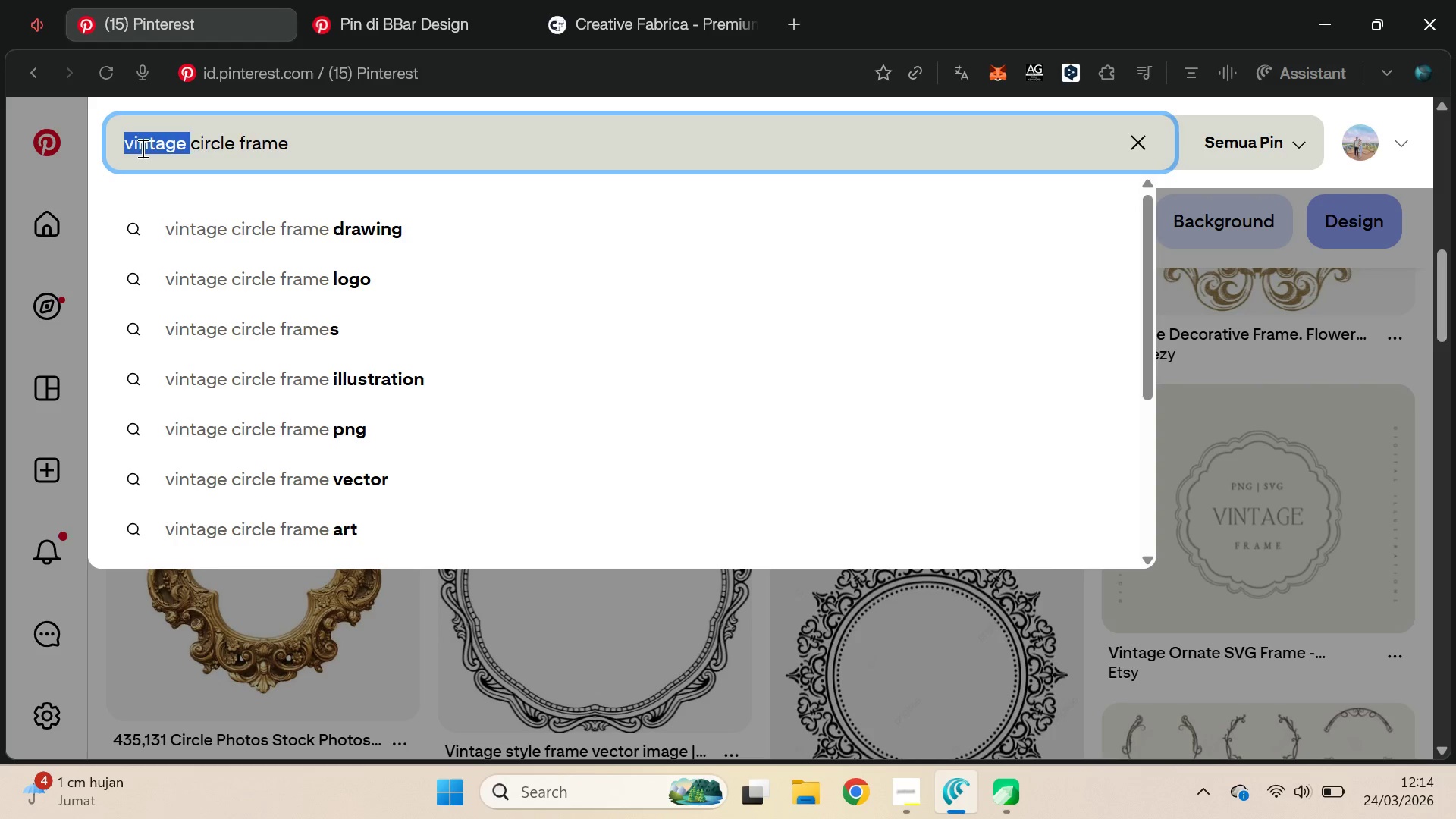 
type(classic )
 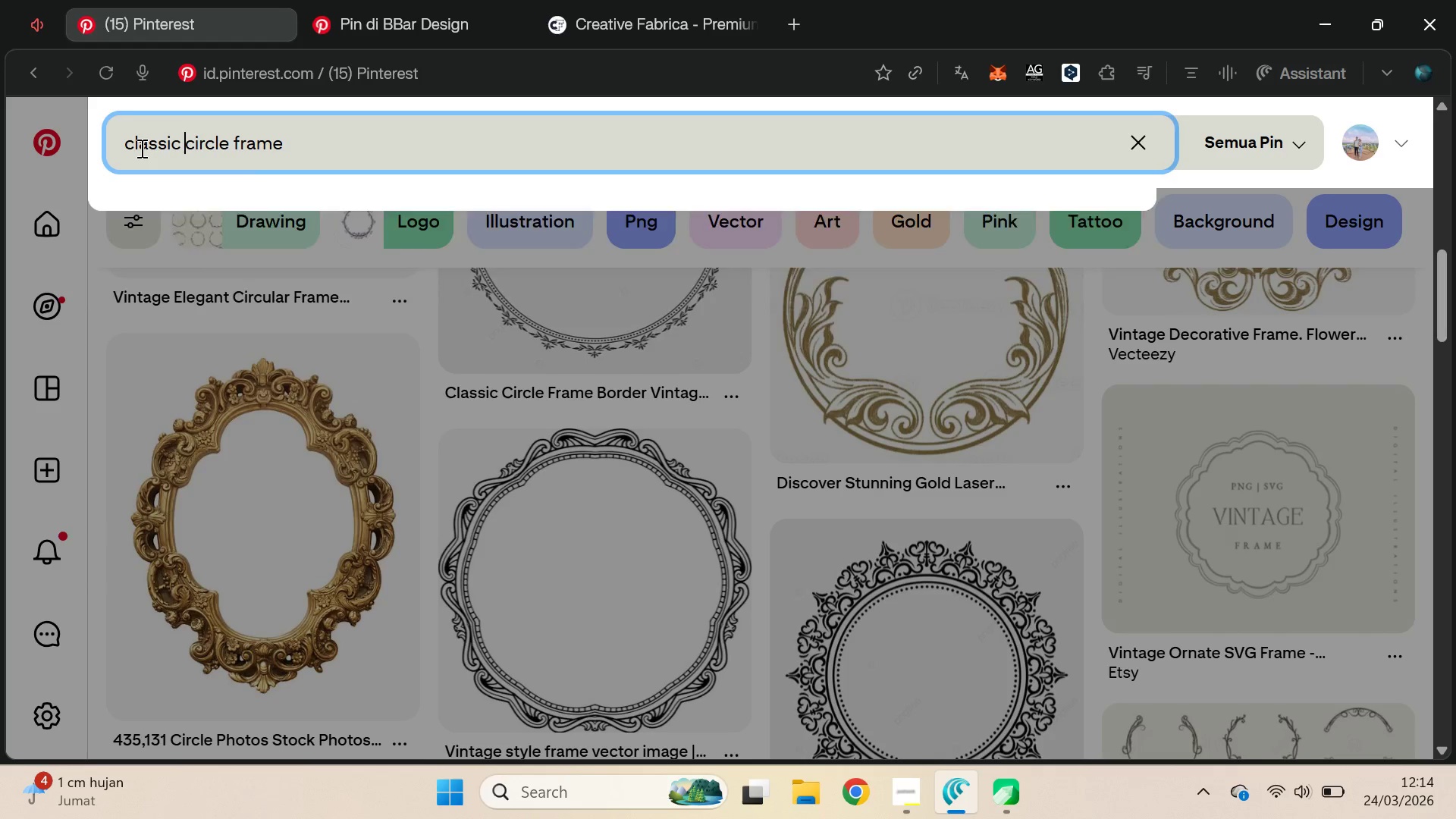 
key(Enter)
 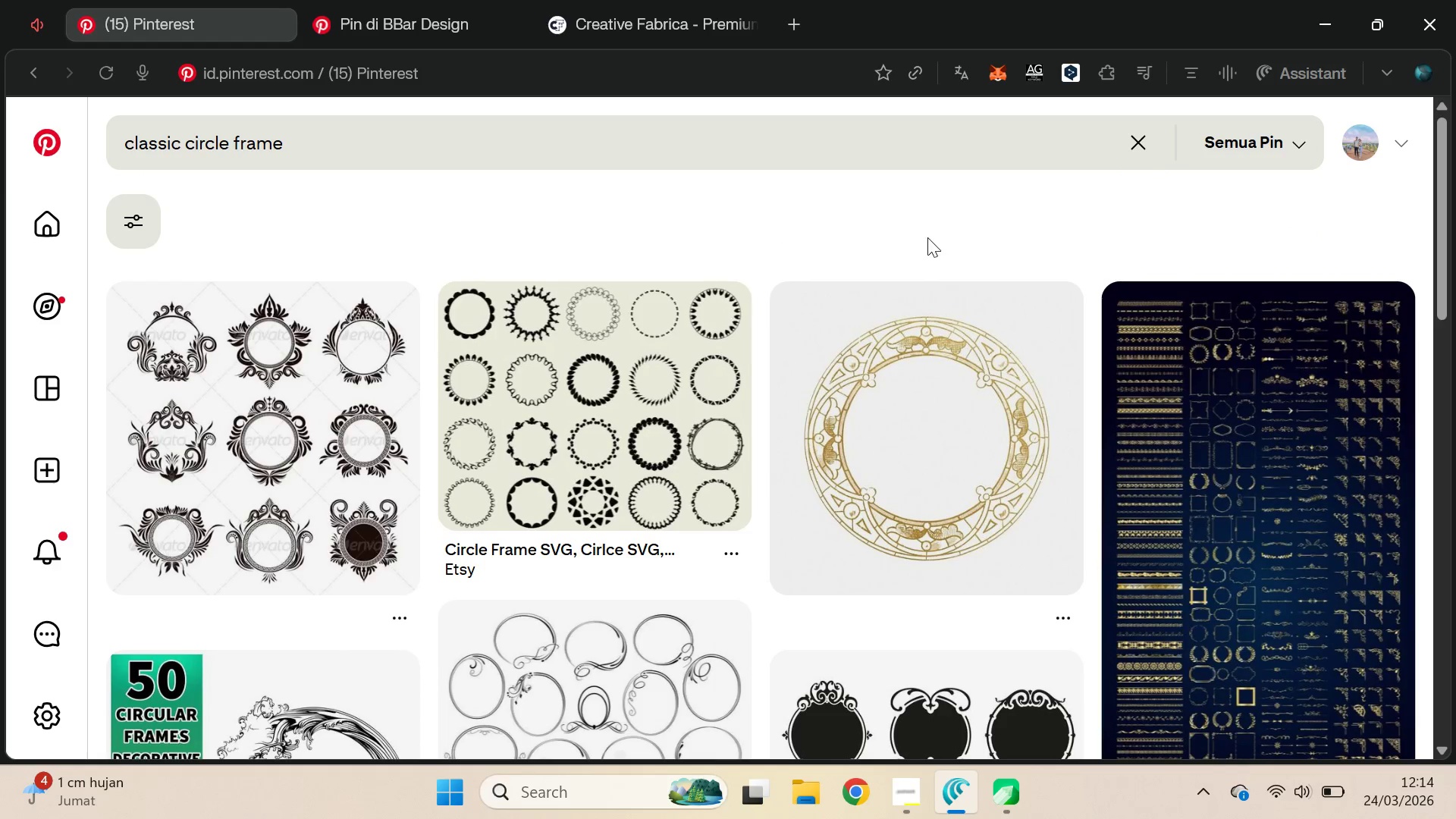 
left_click_drag(start_coordinate=[1449, 214], to_coordinate=[1455, 616])
 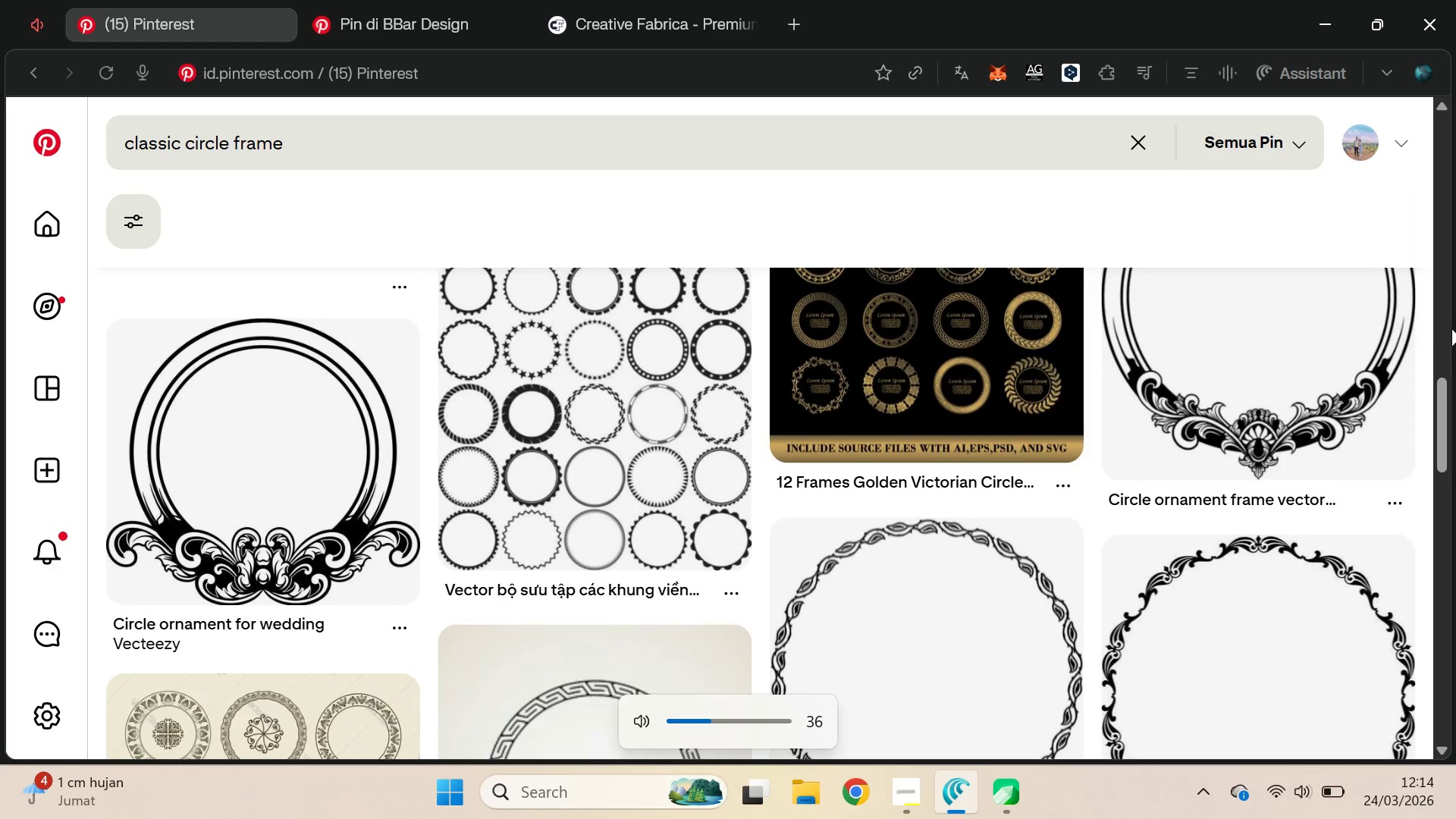 
key(VolumeDown)
 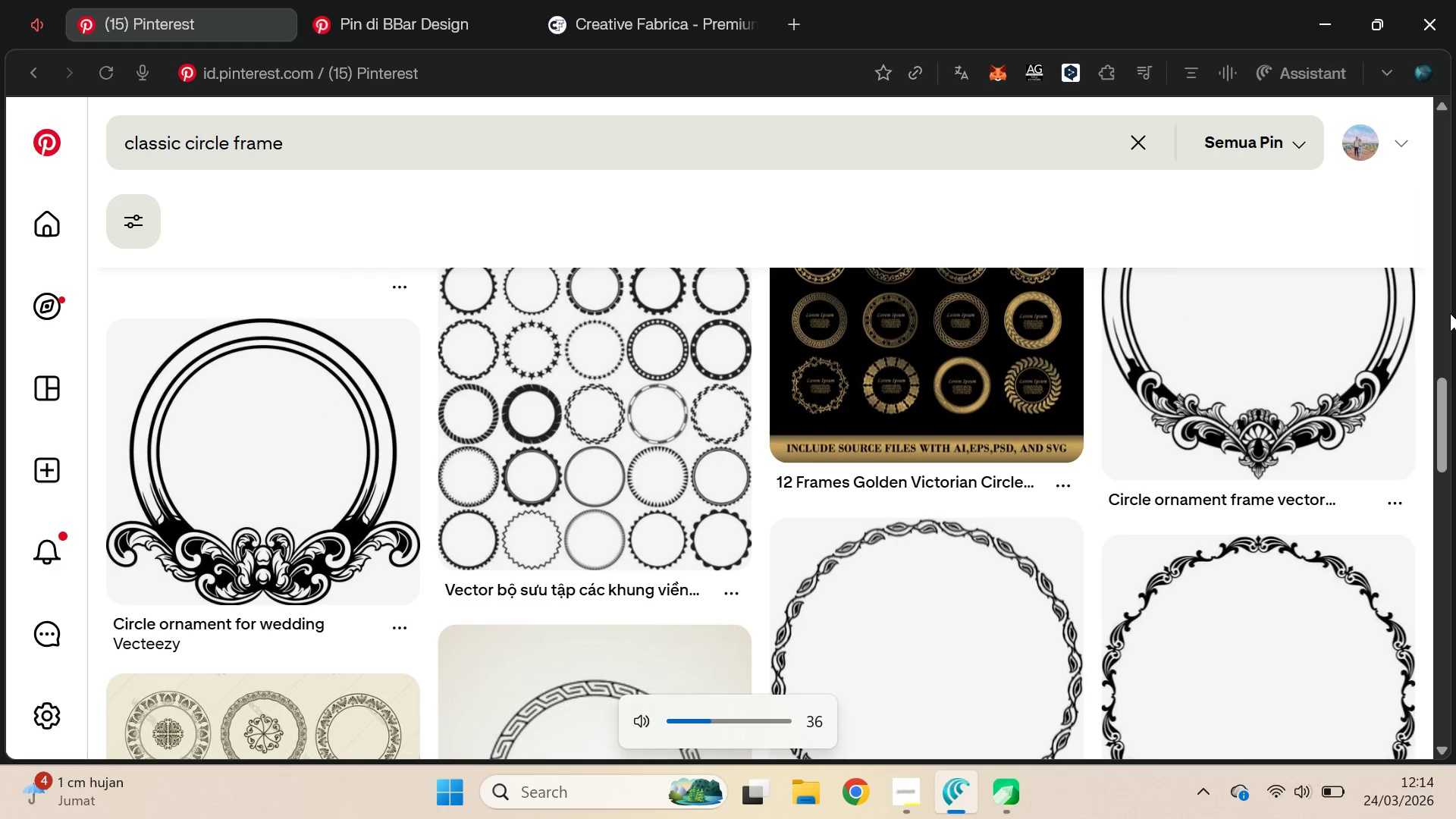 
left_click_drag(start_coordinate=[1454, 413], to_coordinate=[1443, 438])
 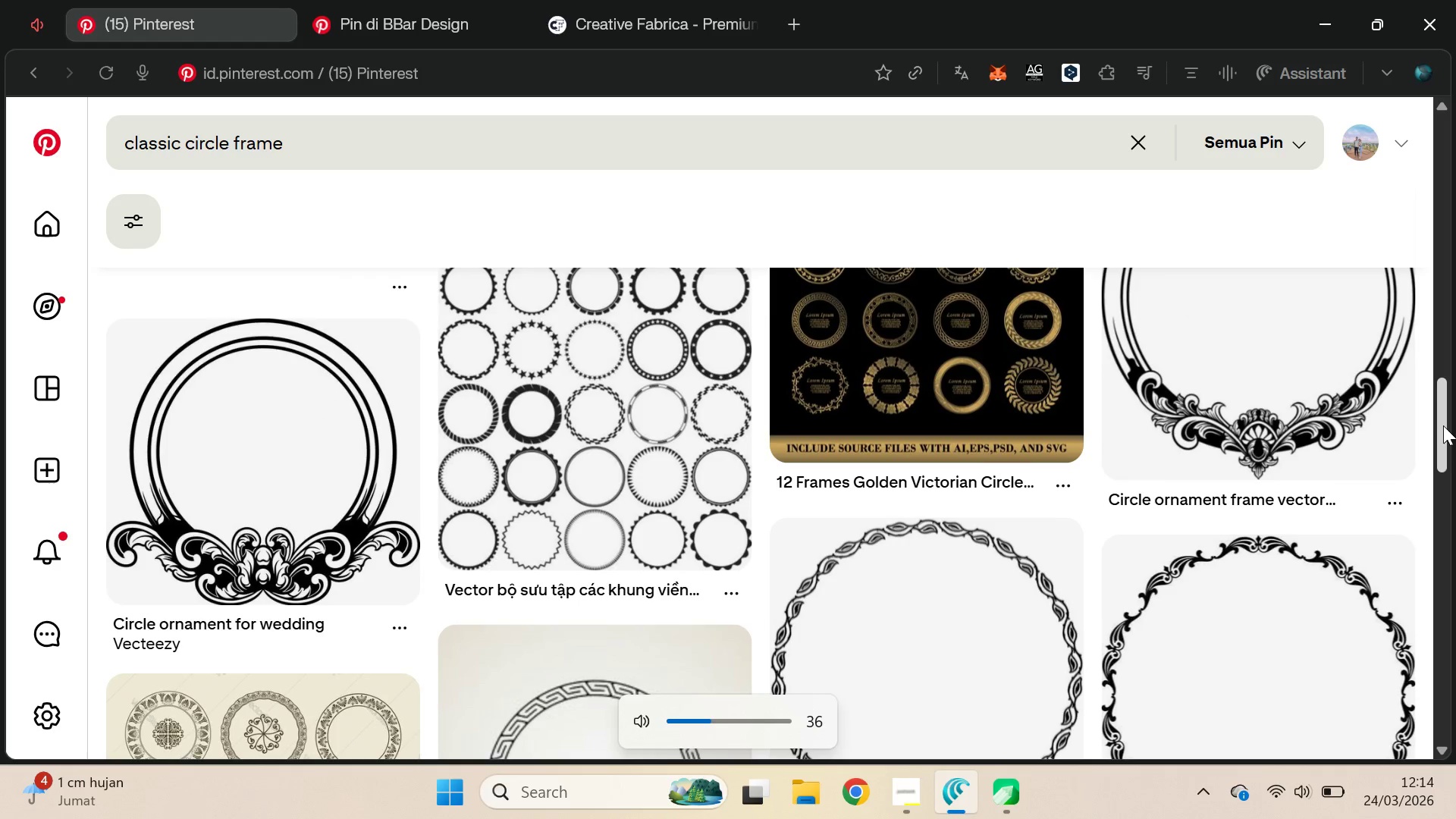 
left_click_drag(start_coordinate=[1443, 425], to_coordinate=[1455, 706])
 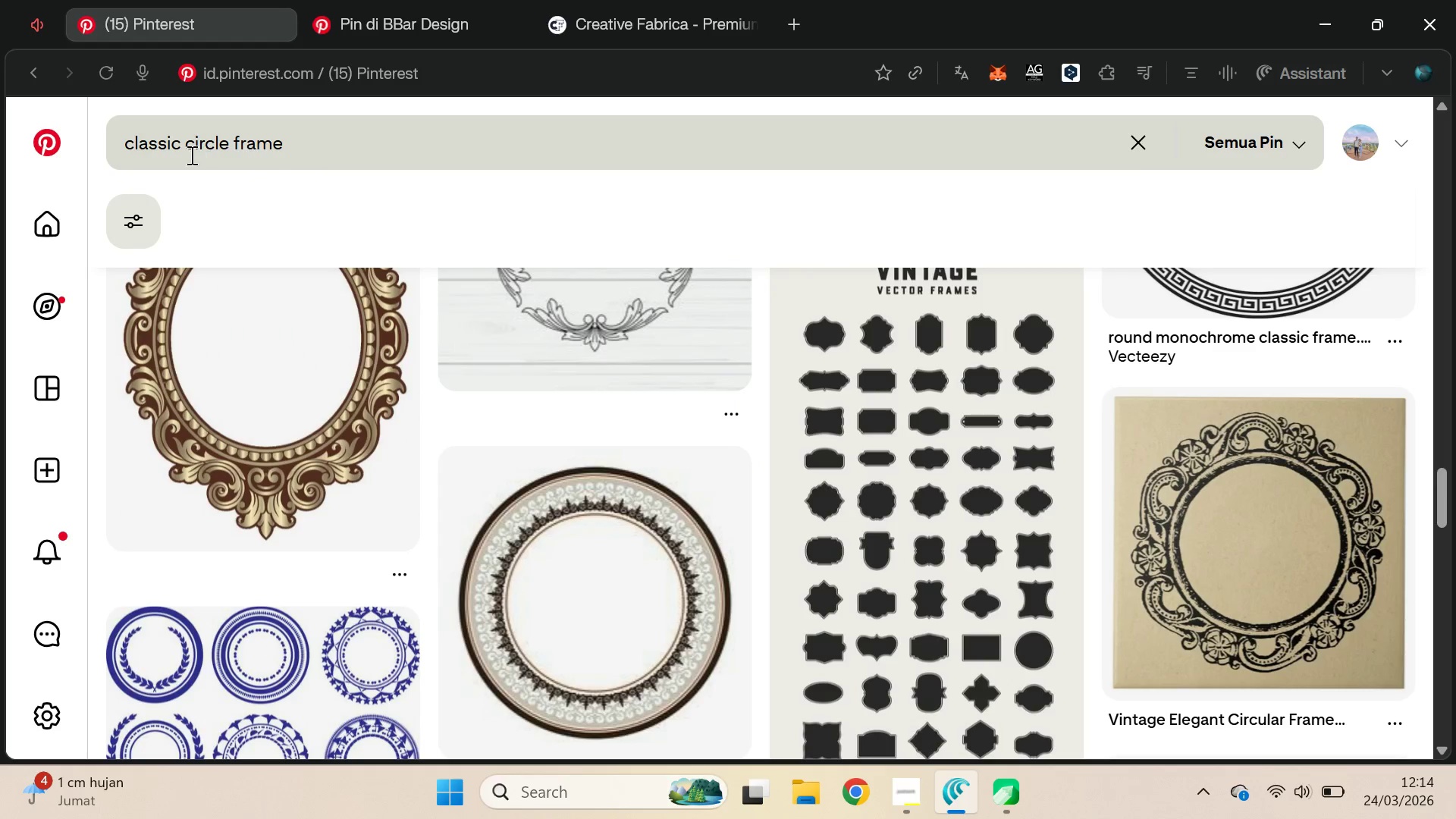 
left_click([175, 149])
 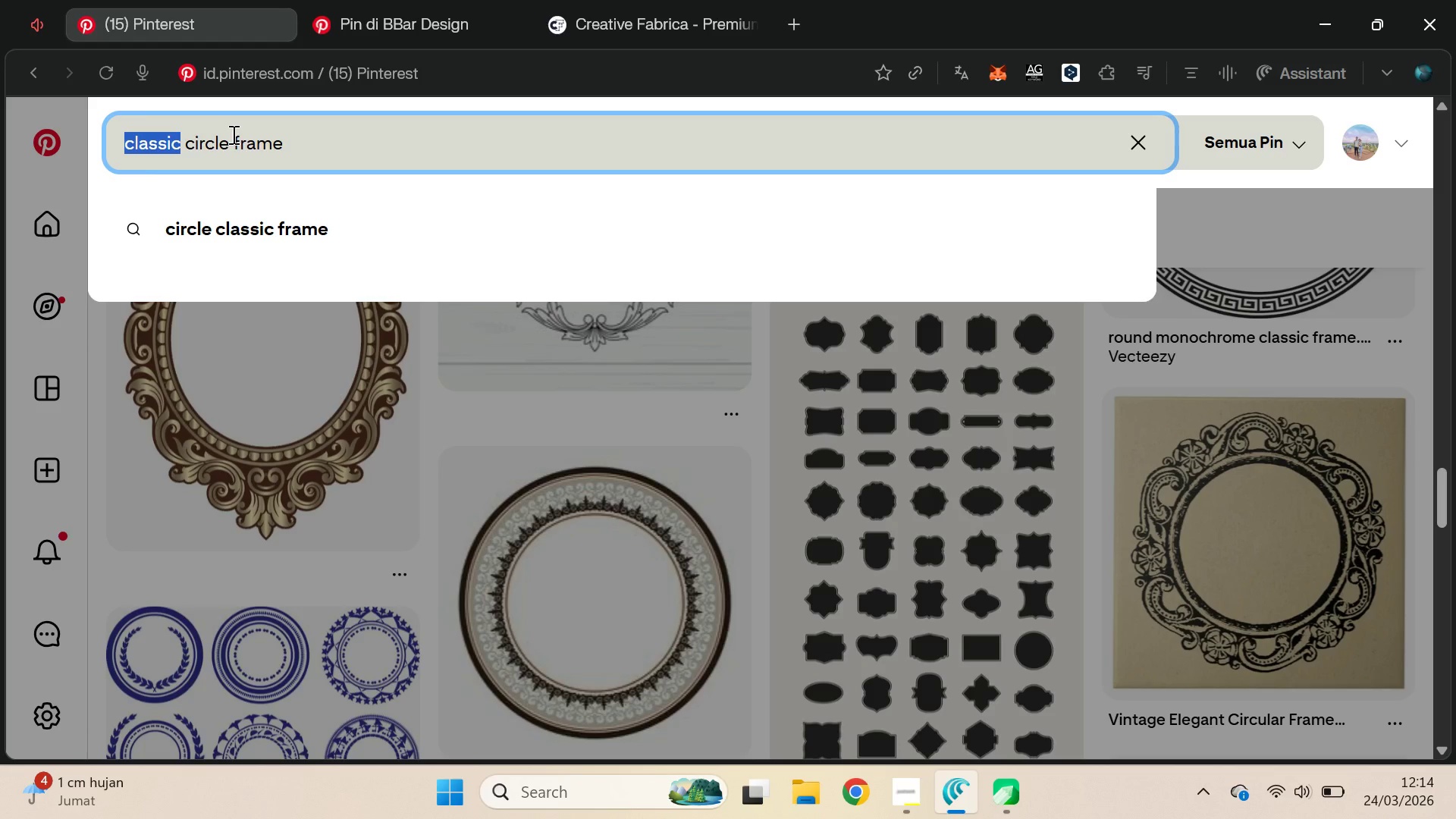 
type(paper)
 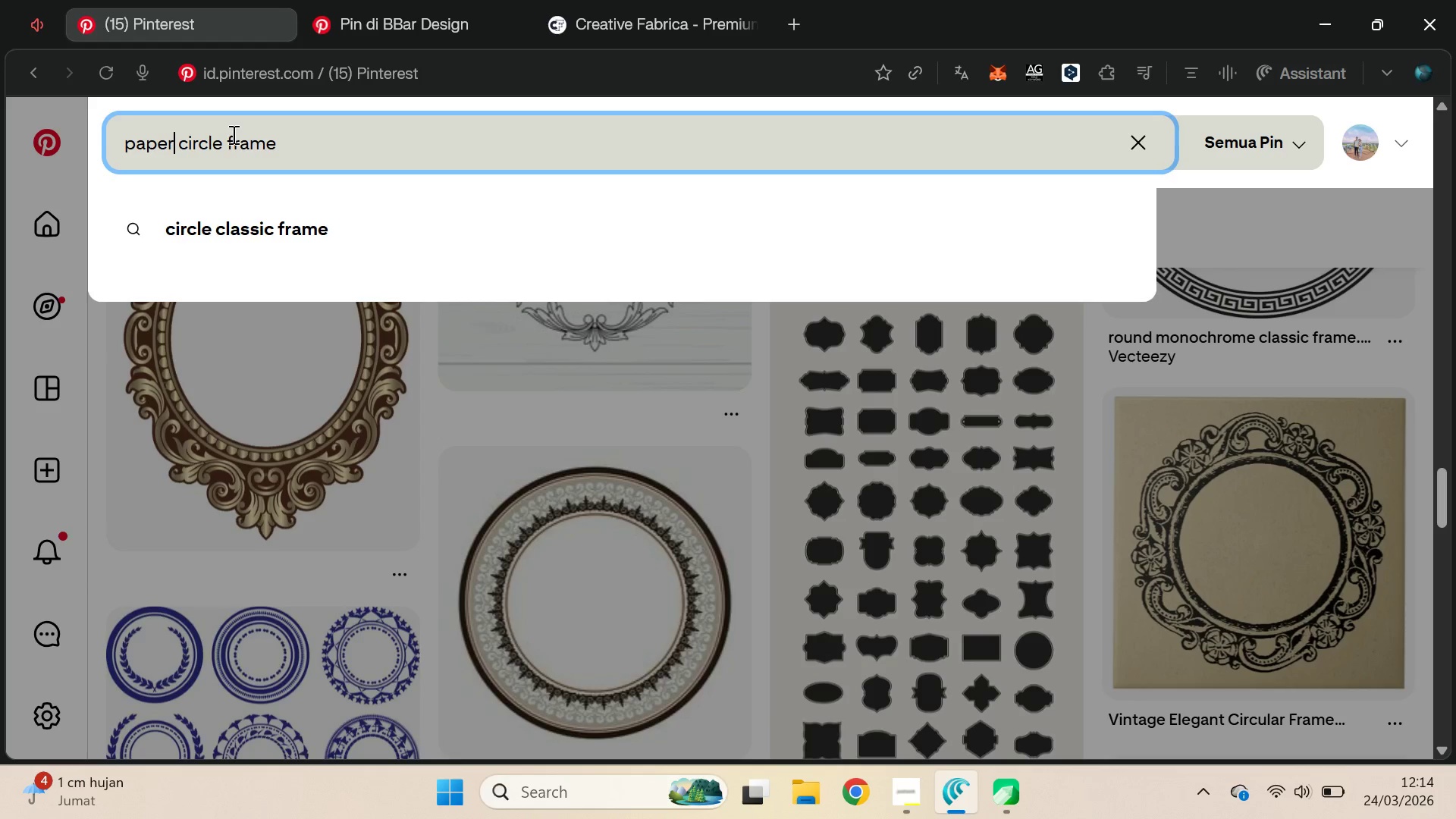 
key(Enter)
 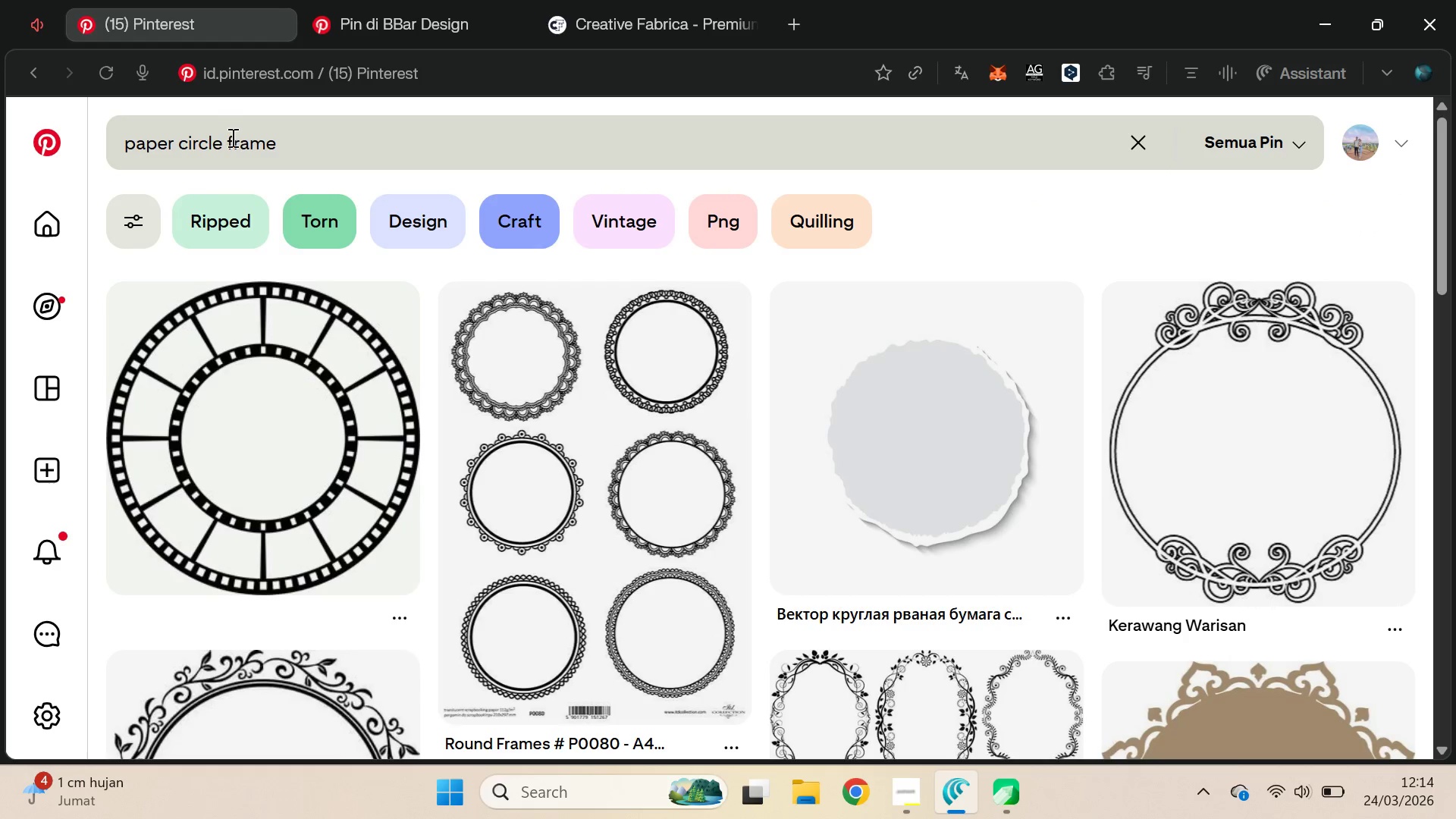 
left_click_drag(start_coordinate=[1436, 198], to_coordinate=[1451, 505])
 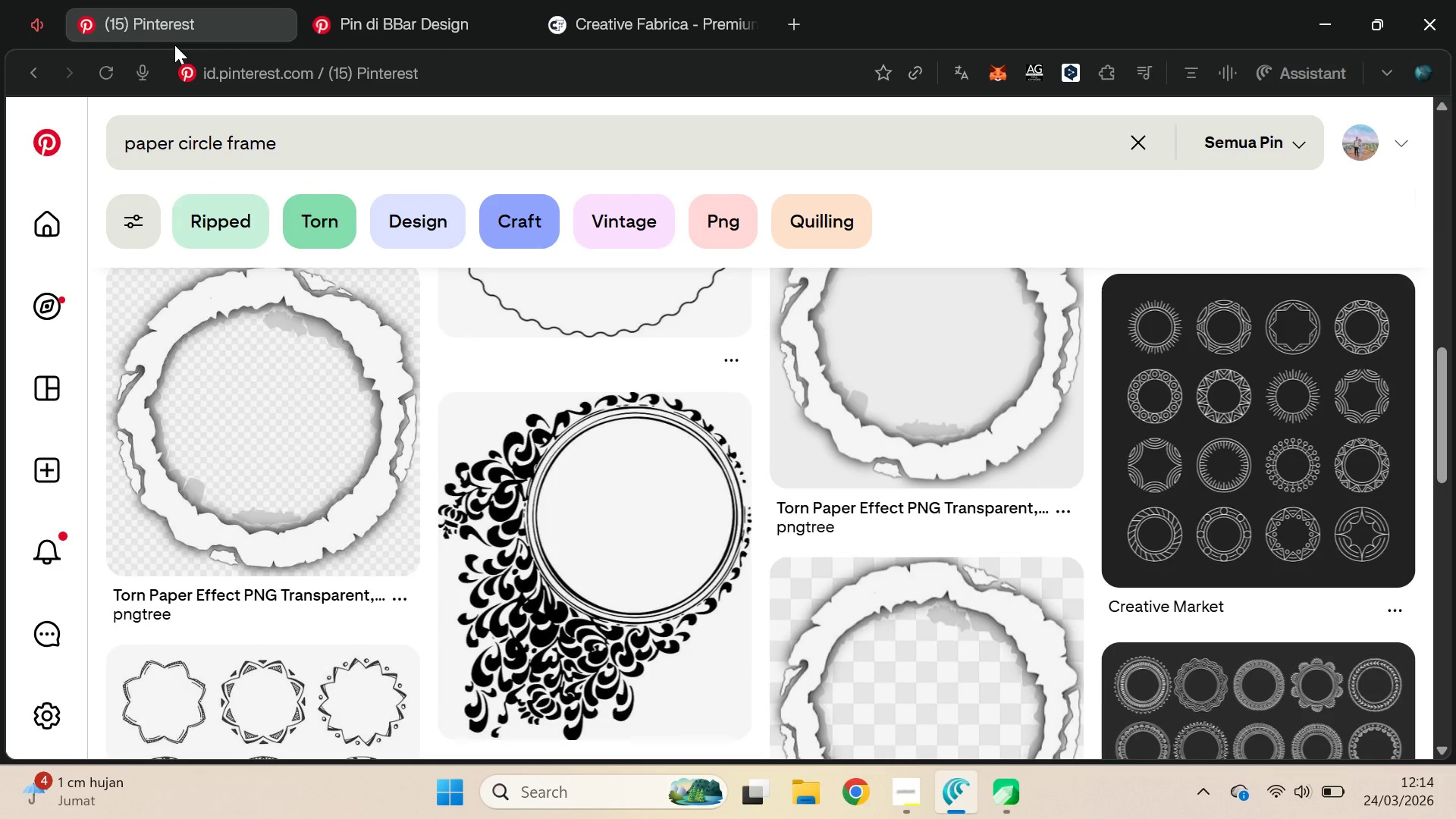 
double_click([161, 136])
 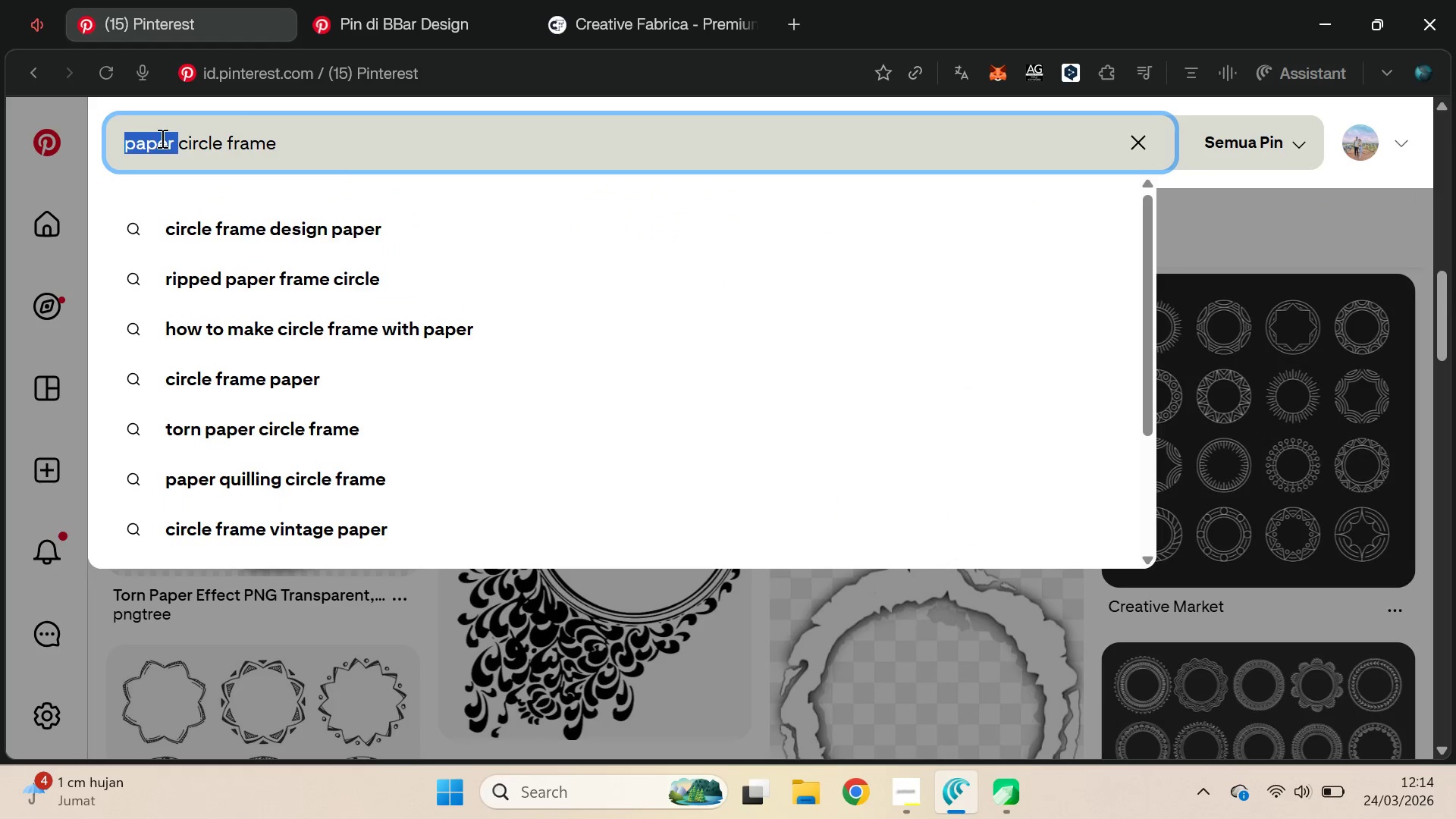 
type(flah )
key(Backspace)
key(Backspace)
type(h )
 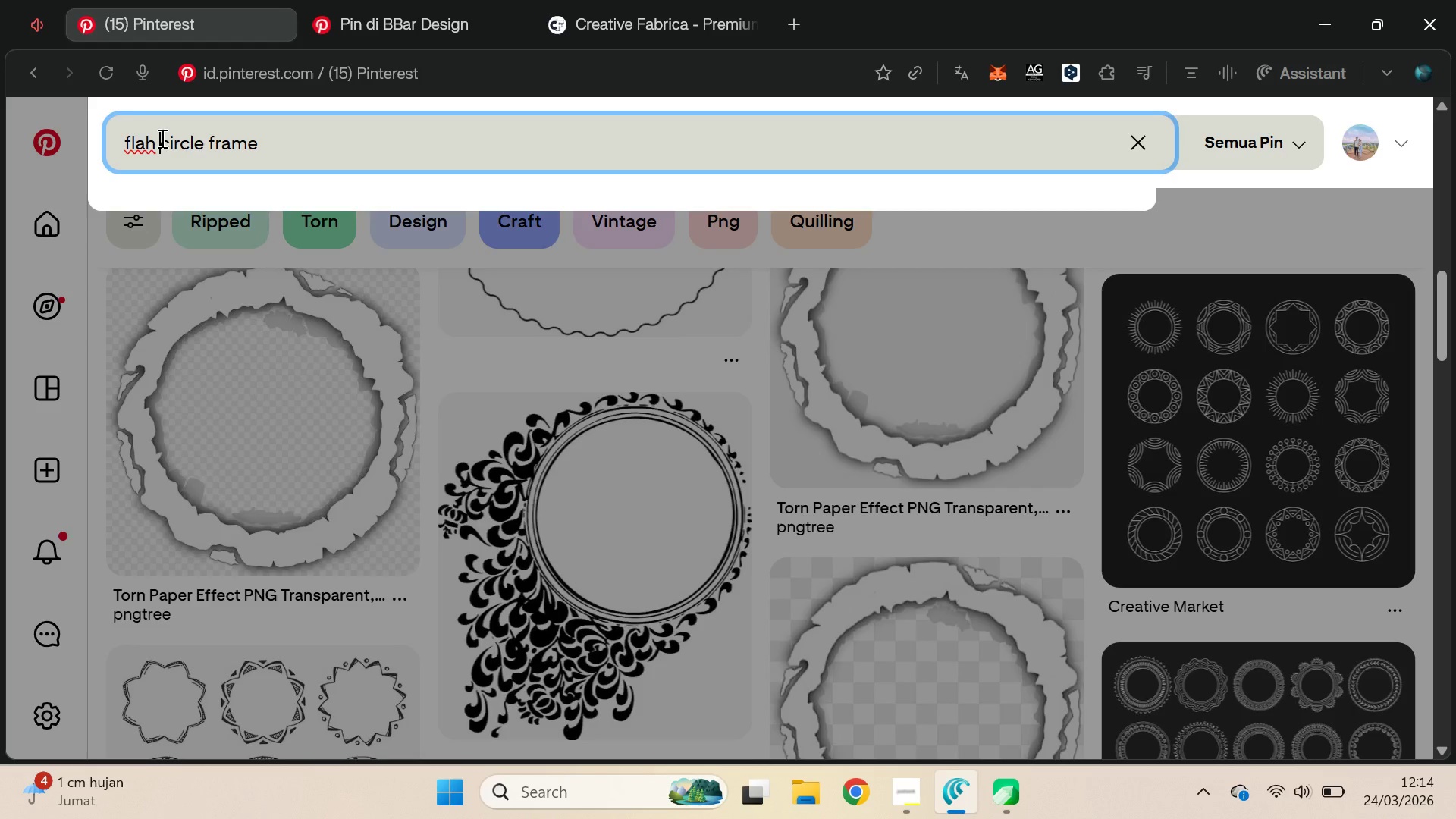 
key(Enter)
 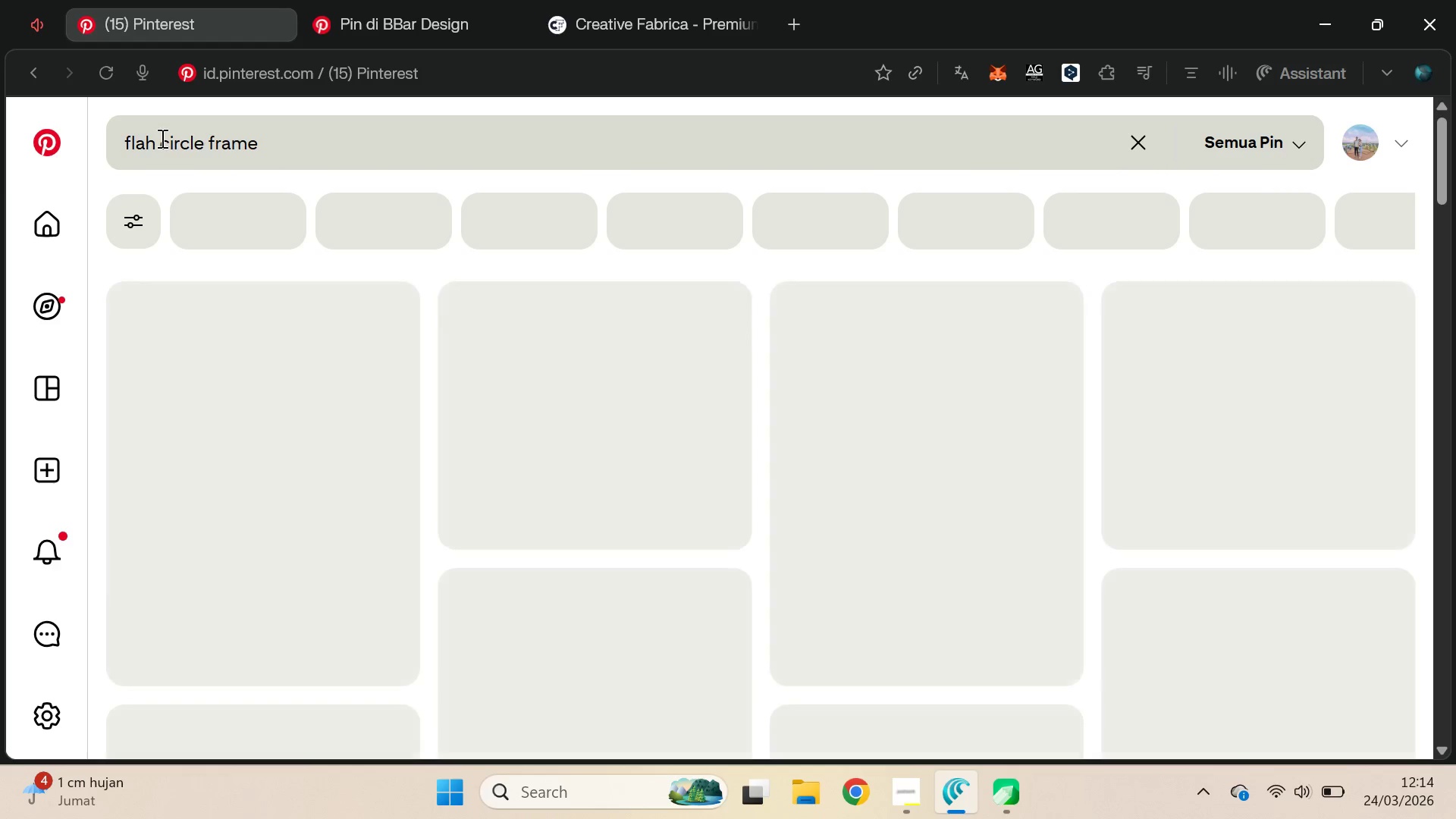 
left_click([155, 140])
 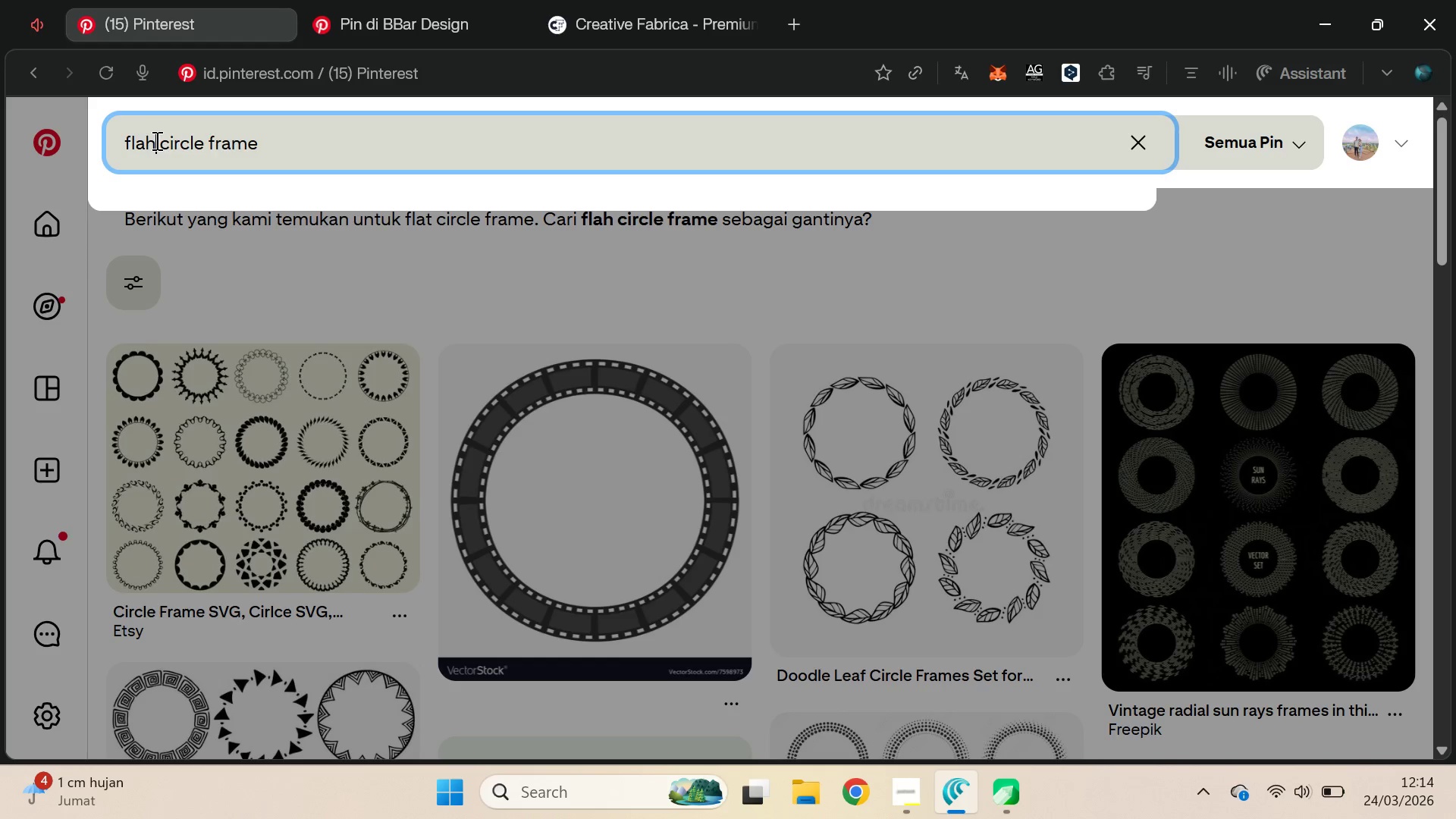 
key(Backspace)
 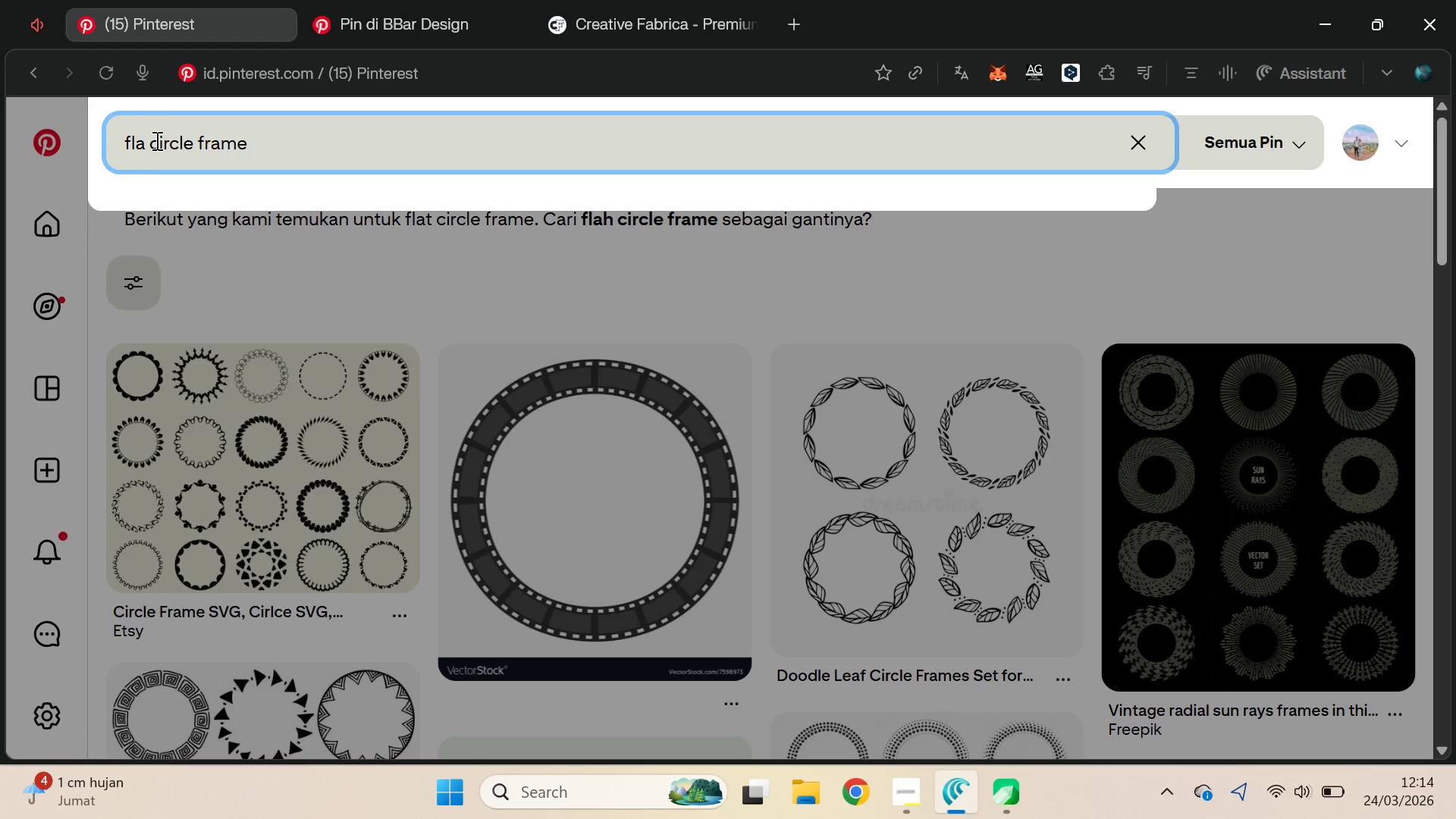 
key(G)
 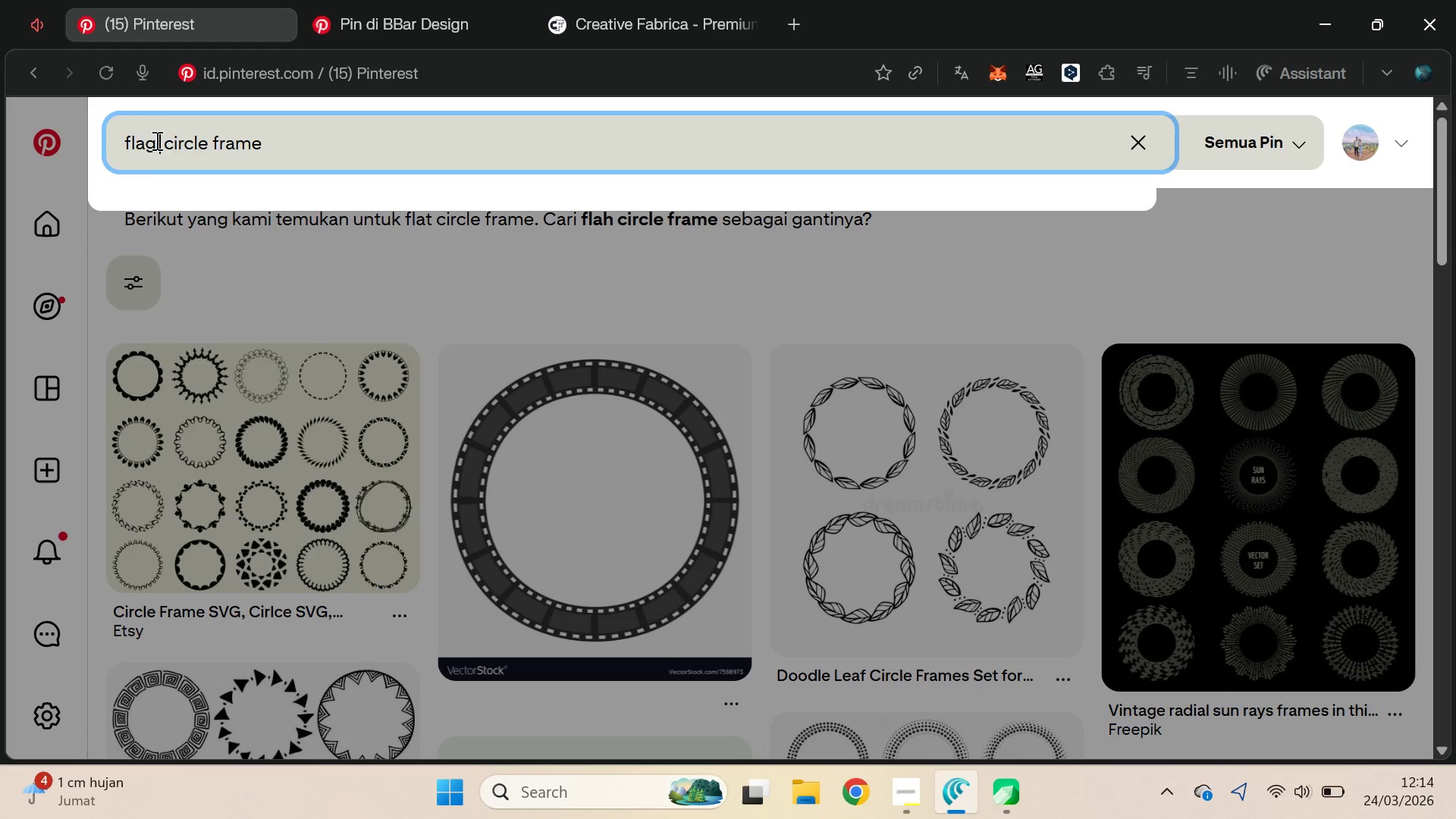 
key(Space)
 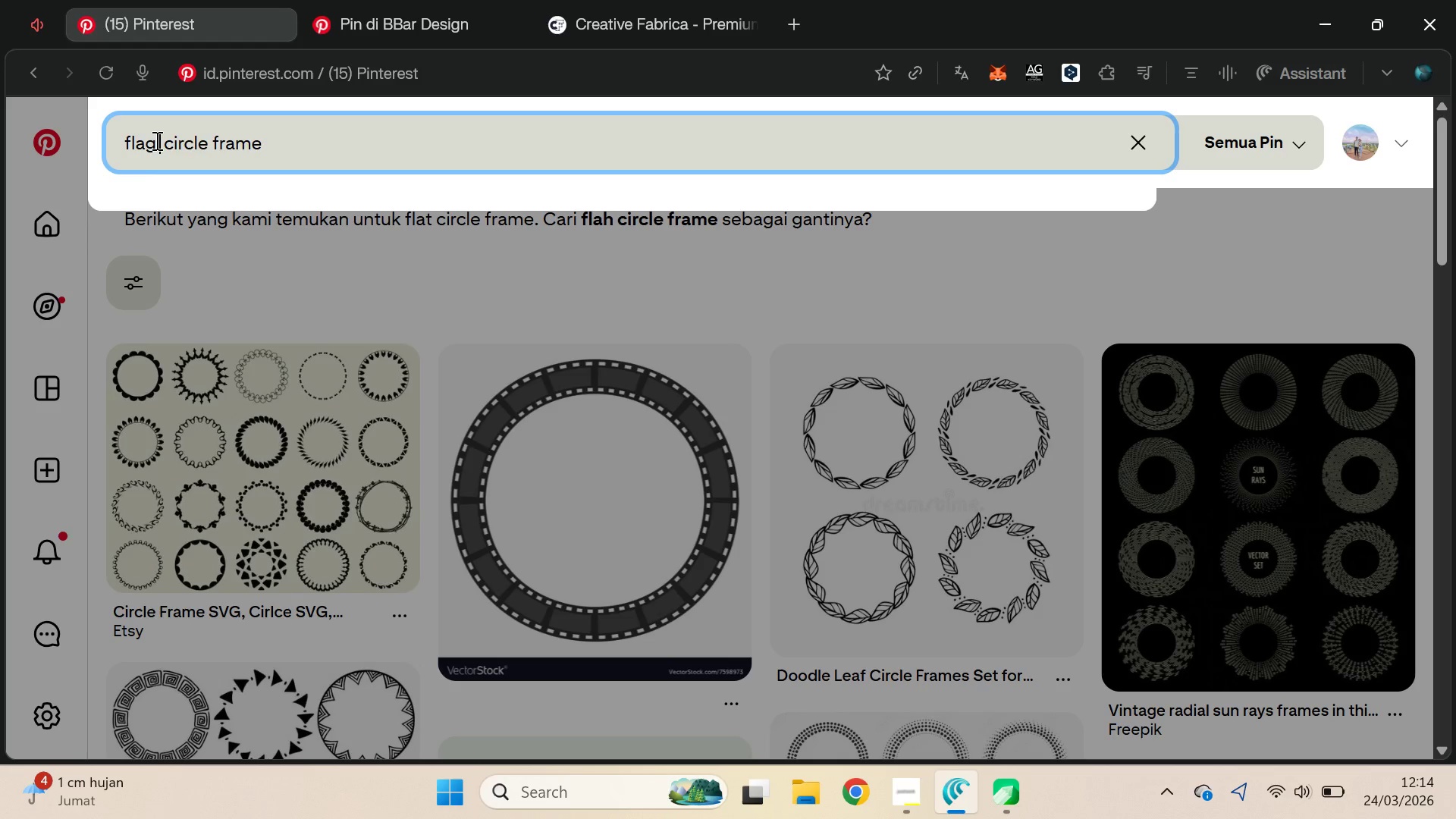 
key(Enter)
 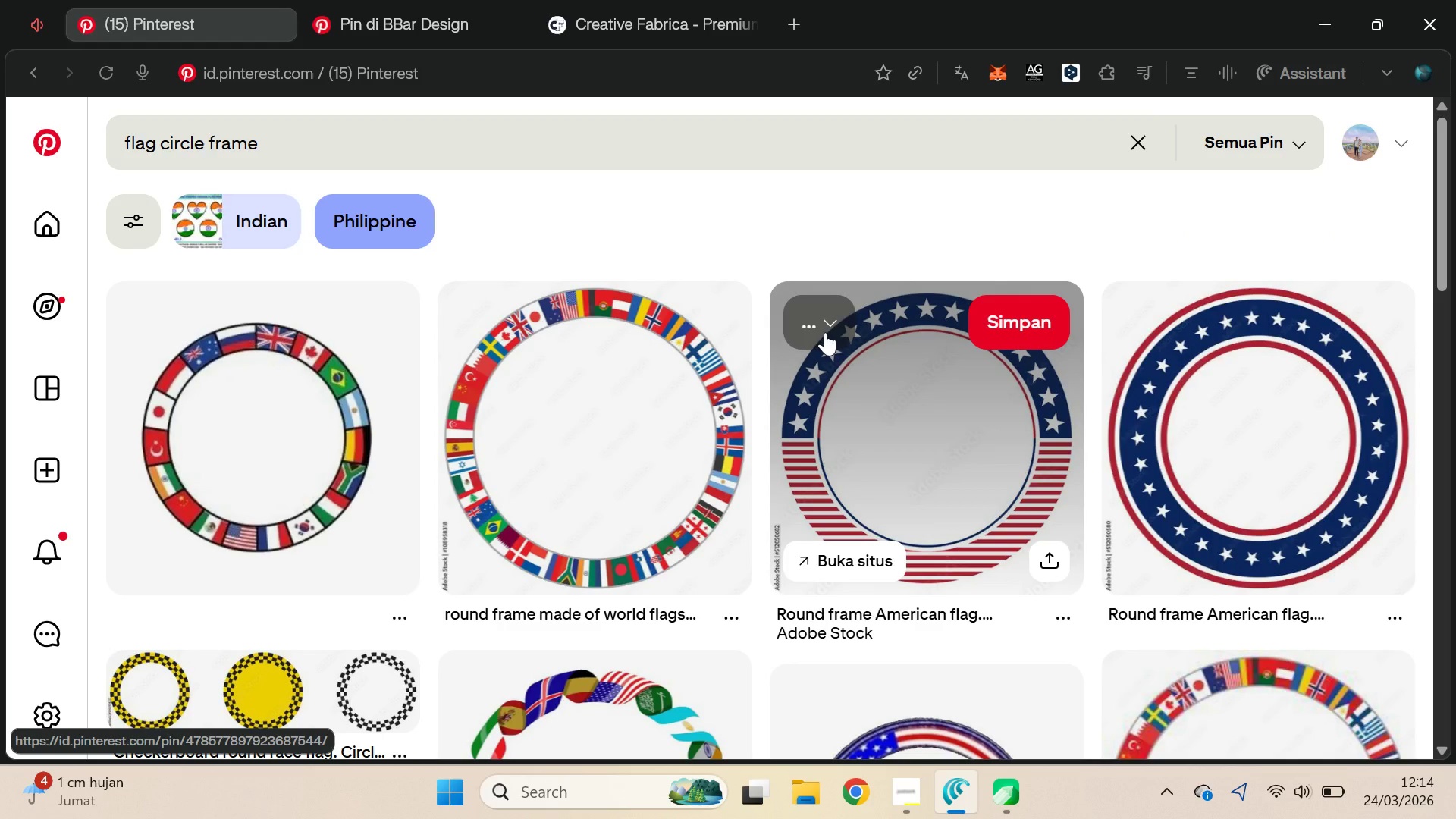 
left_click_drag(start_coordinate=[1426, 209], to_coordinate=[1451, 248])
 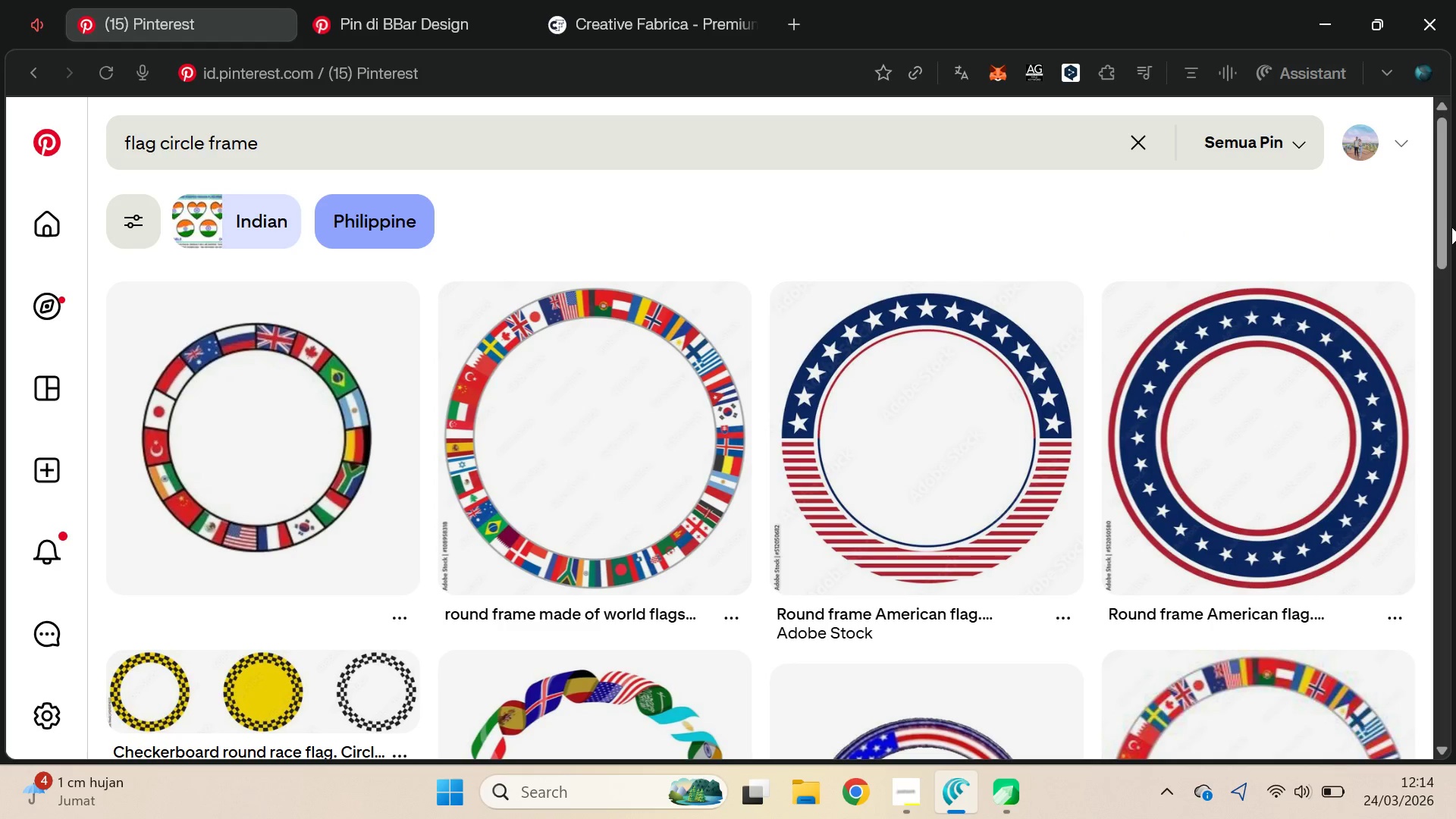 
left_click_drag(start_coordinate=[1451, 227], to_coordinate=[1454, 318])
 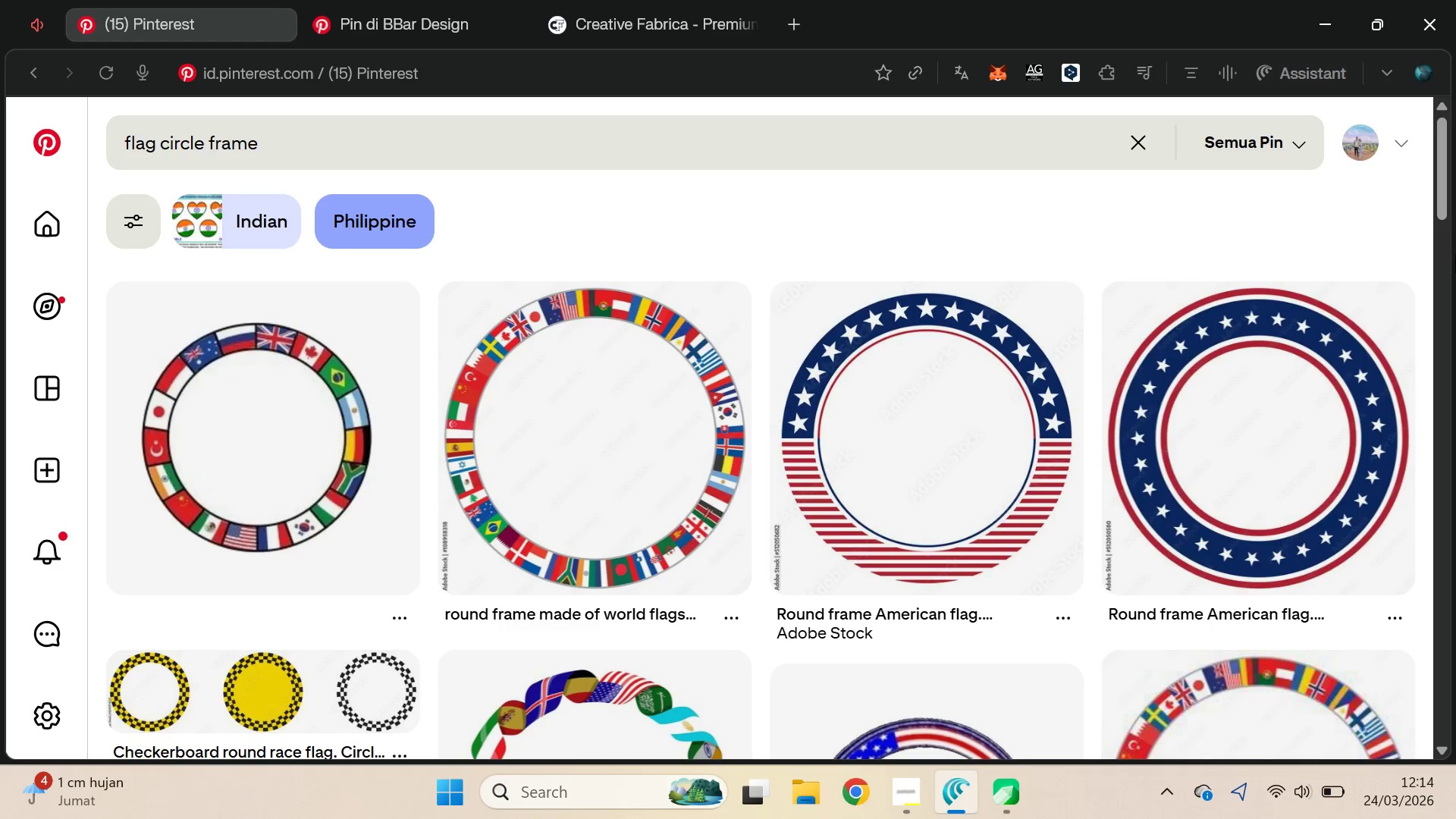 
left_click([1455, 255])
 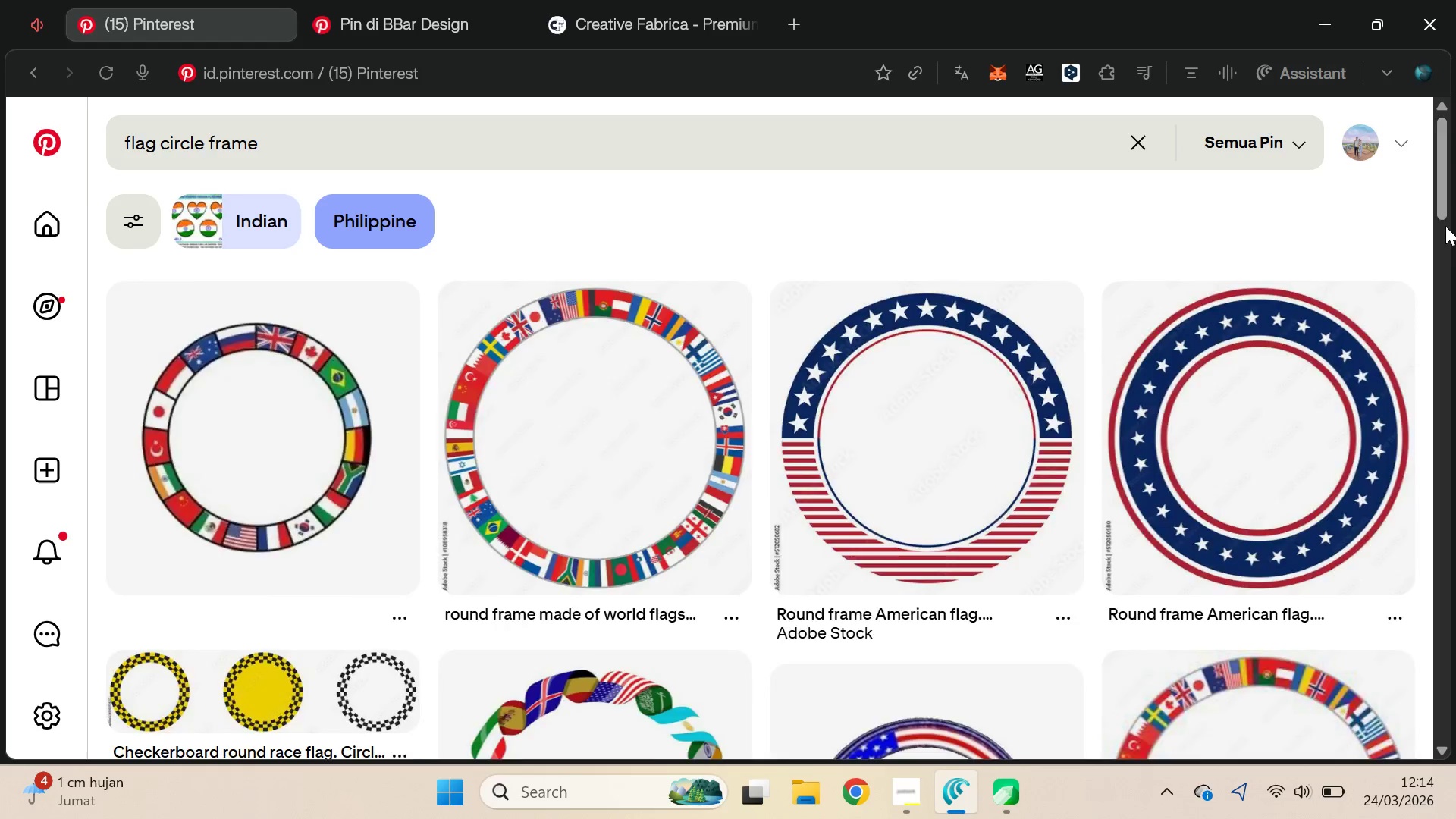 
left_click_drag(start_coordinate=[1445, 226], to_coordinate=[1448, 265])
 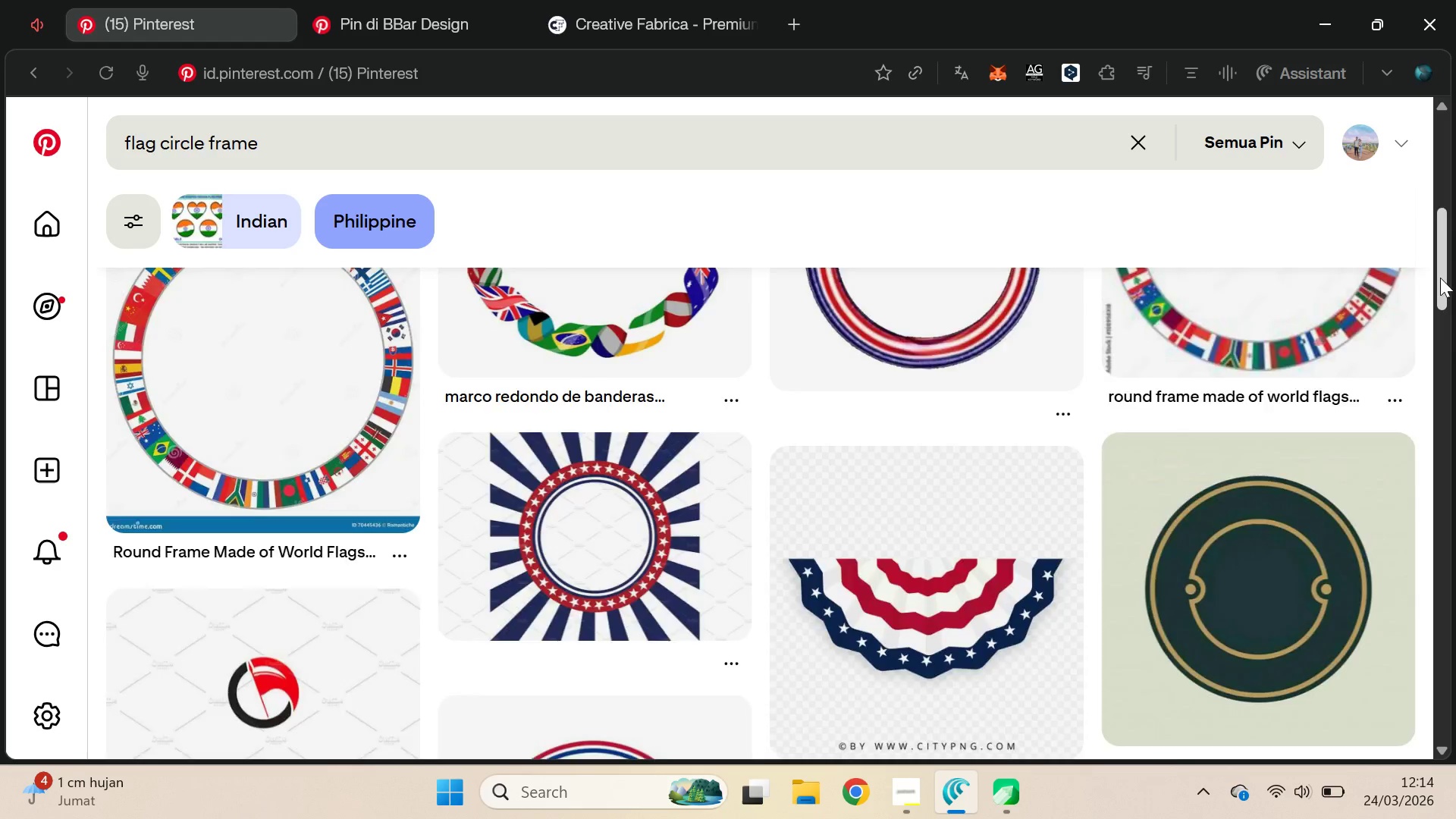 
left_click_drag(start_coordinate=[1442, 270], to_coordinate=[1448, 125])
 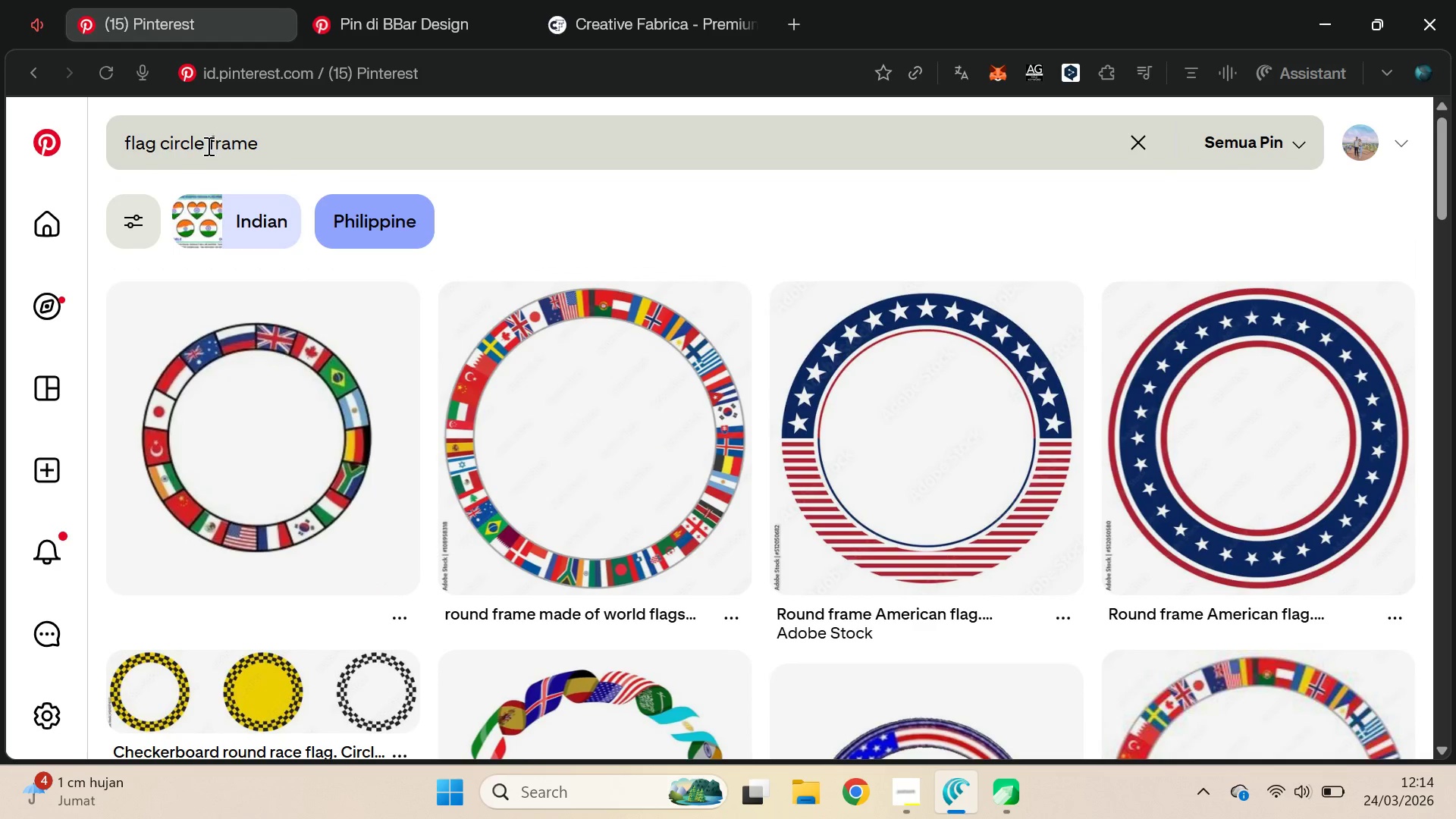 
left_click([207, 146])
 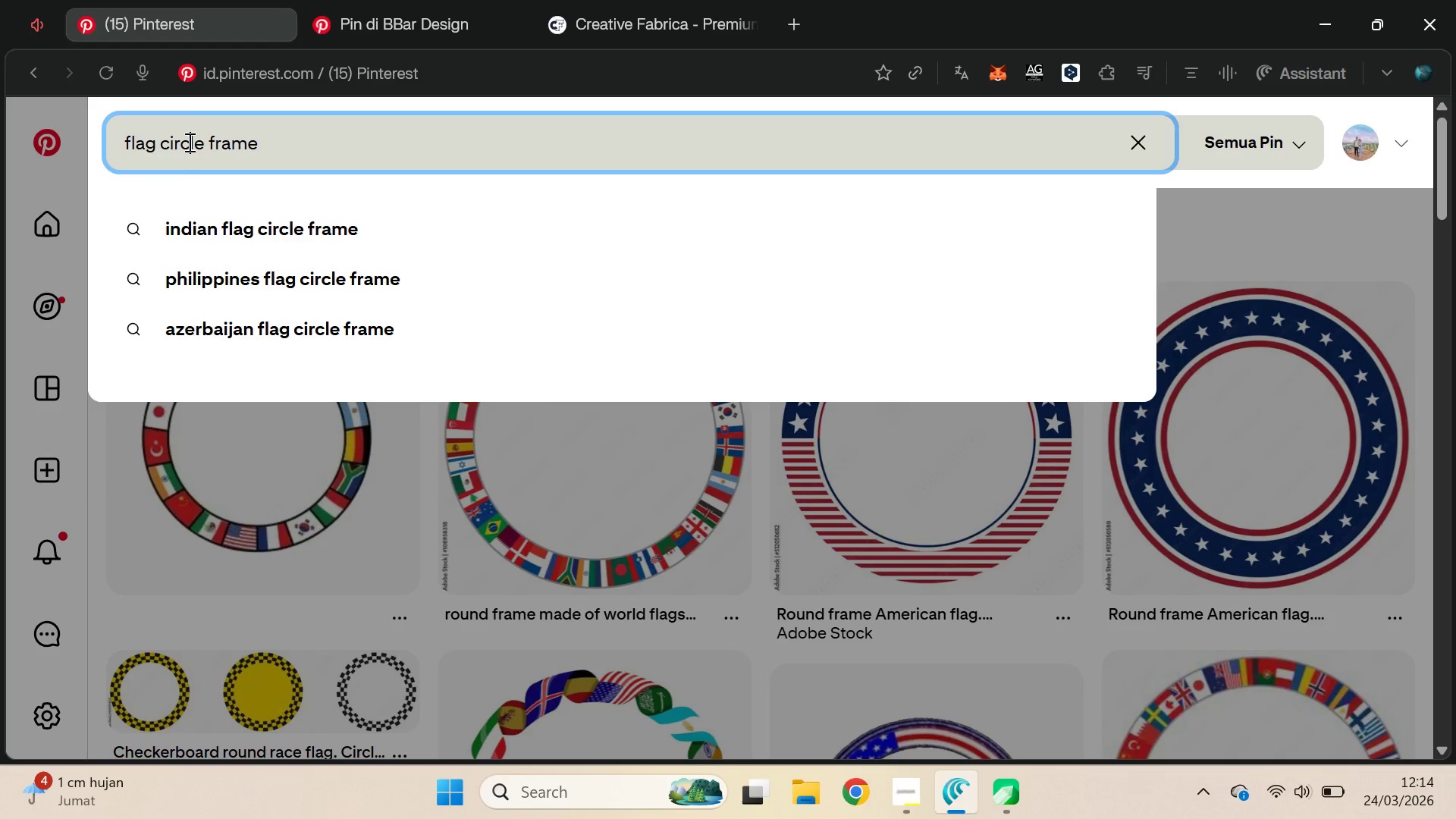 
triple_click([188, 142])
 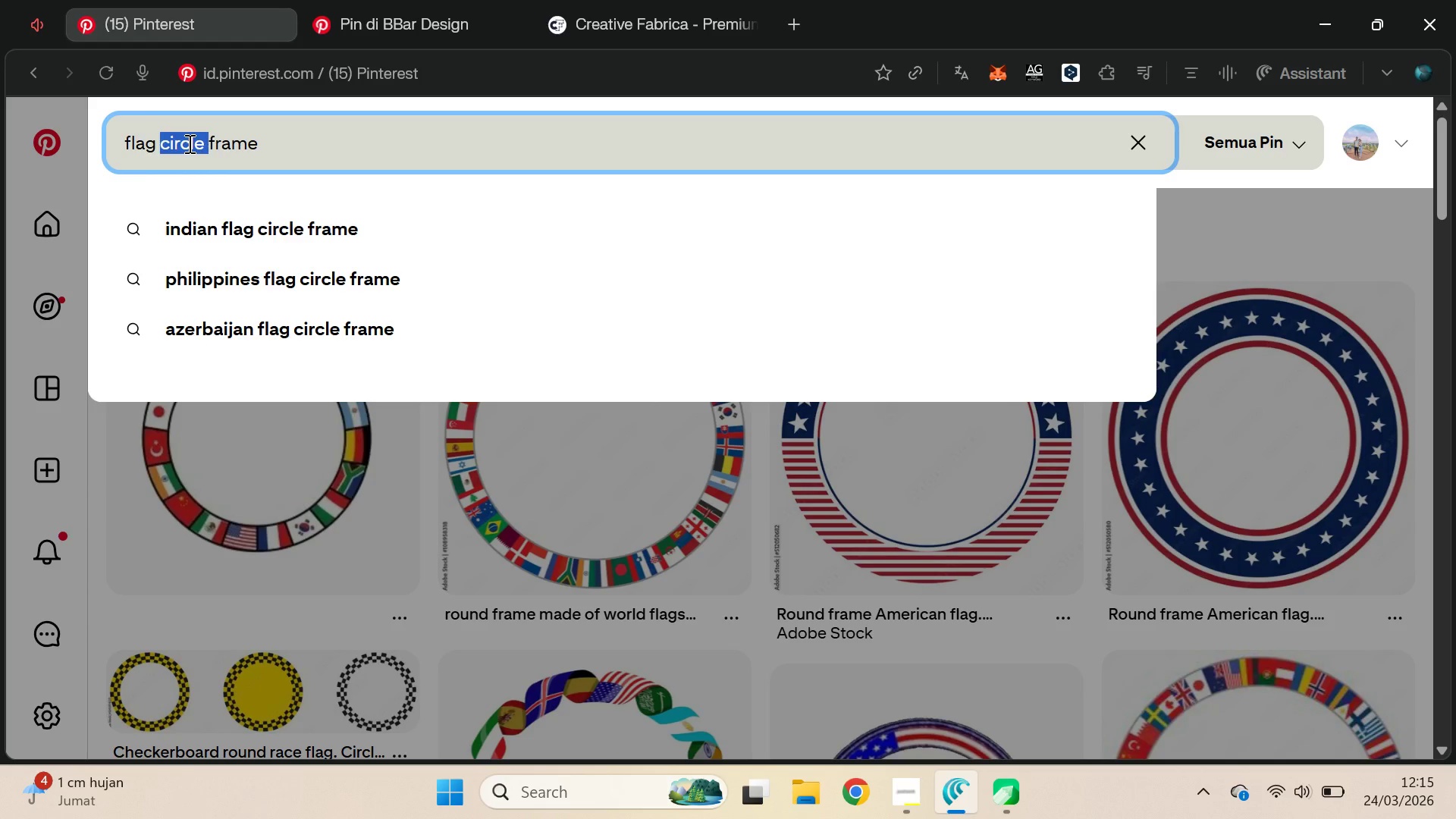 
type(vintage )
 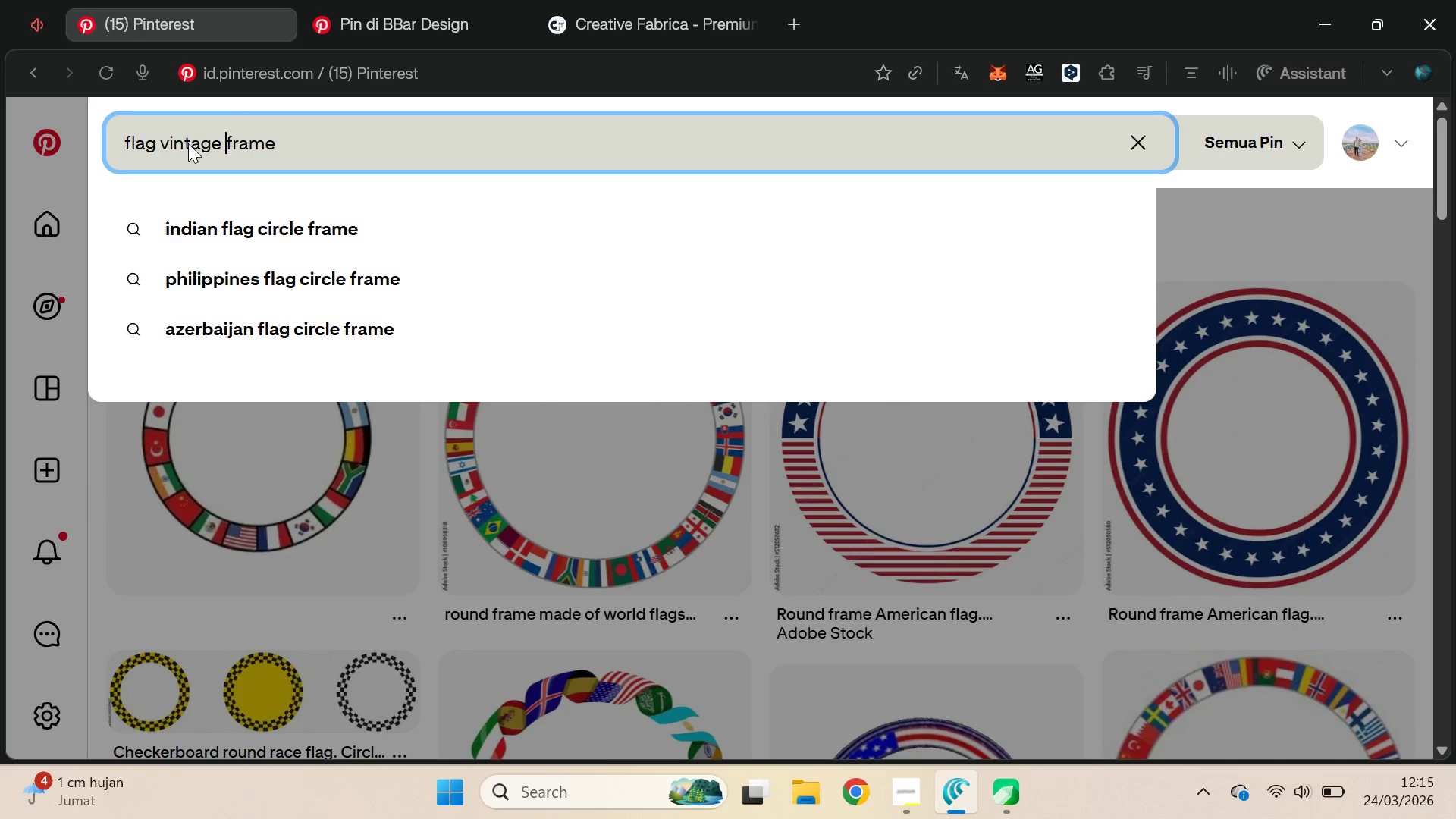 
key(Enter)
 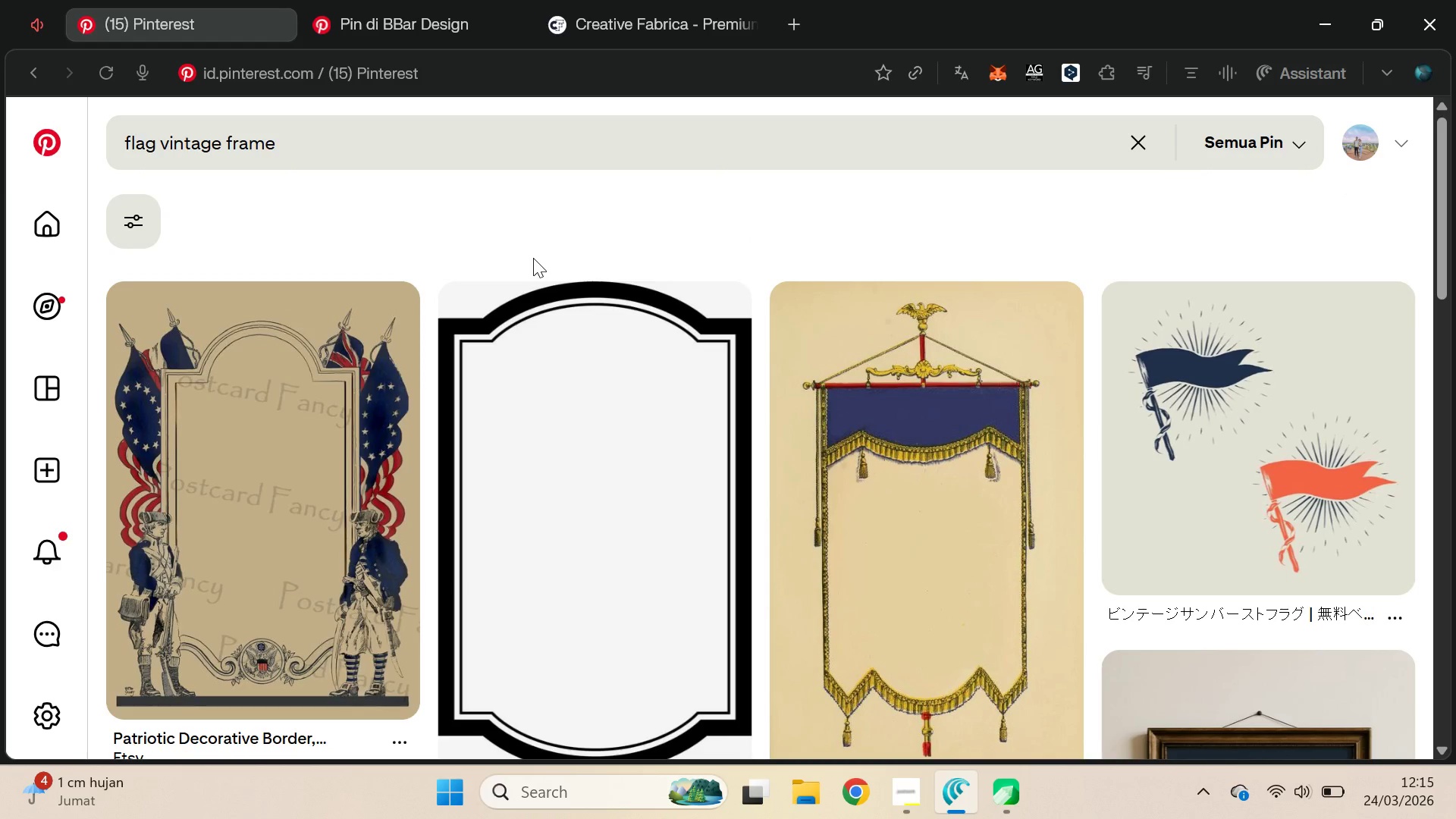 
left_click_drag(start_coordinate=[1438, 211], to_coordinate=[1455, 471])
 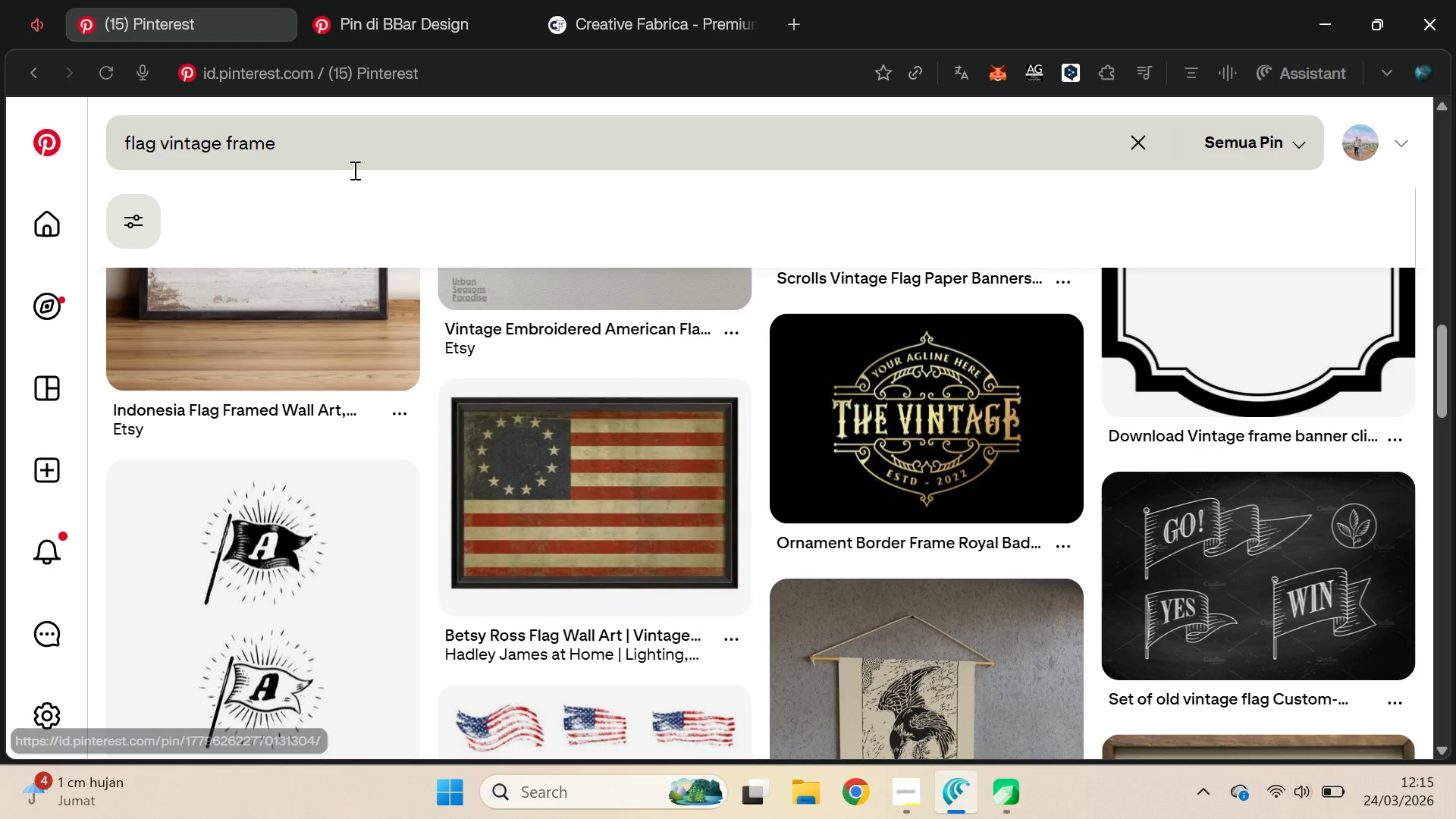 
left_click([933, 289])
 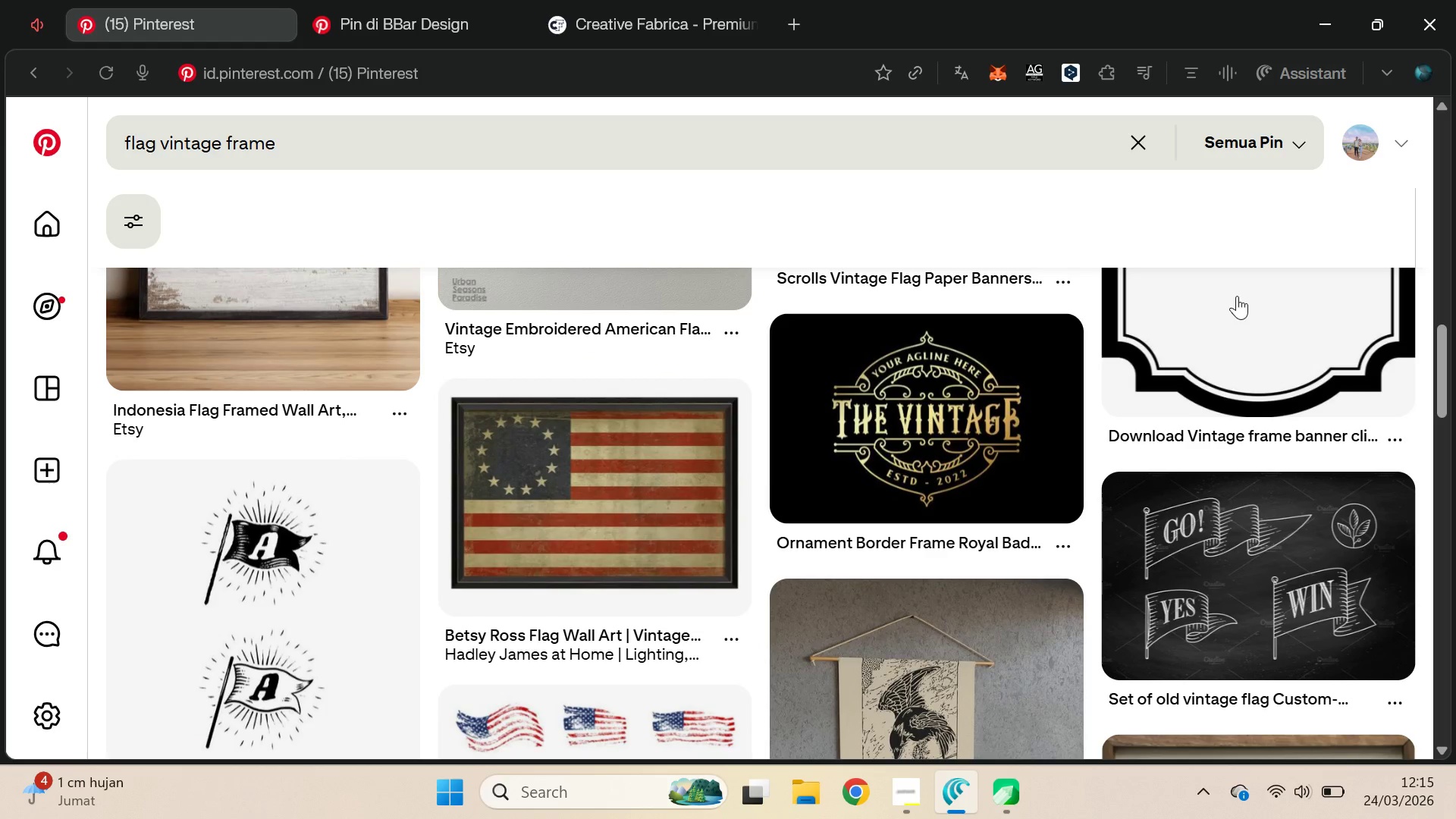 
mouse_move([1347, 312])
 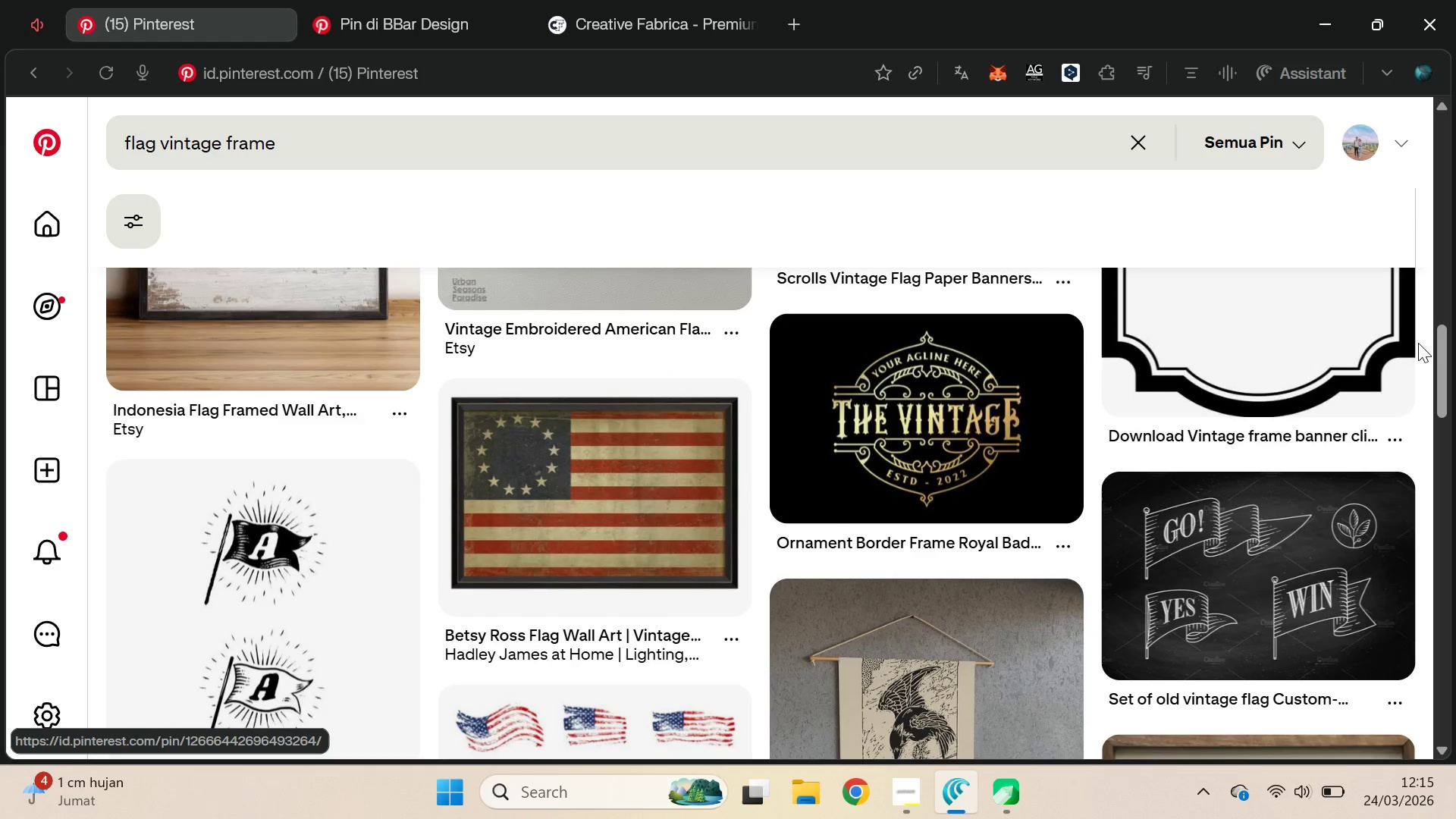 
scroll: coordinate [1398, 362], scroll_direction: up, amount: 2.0
 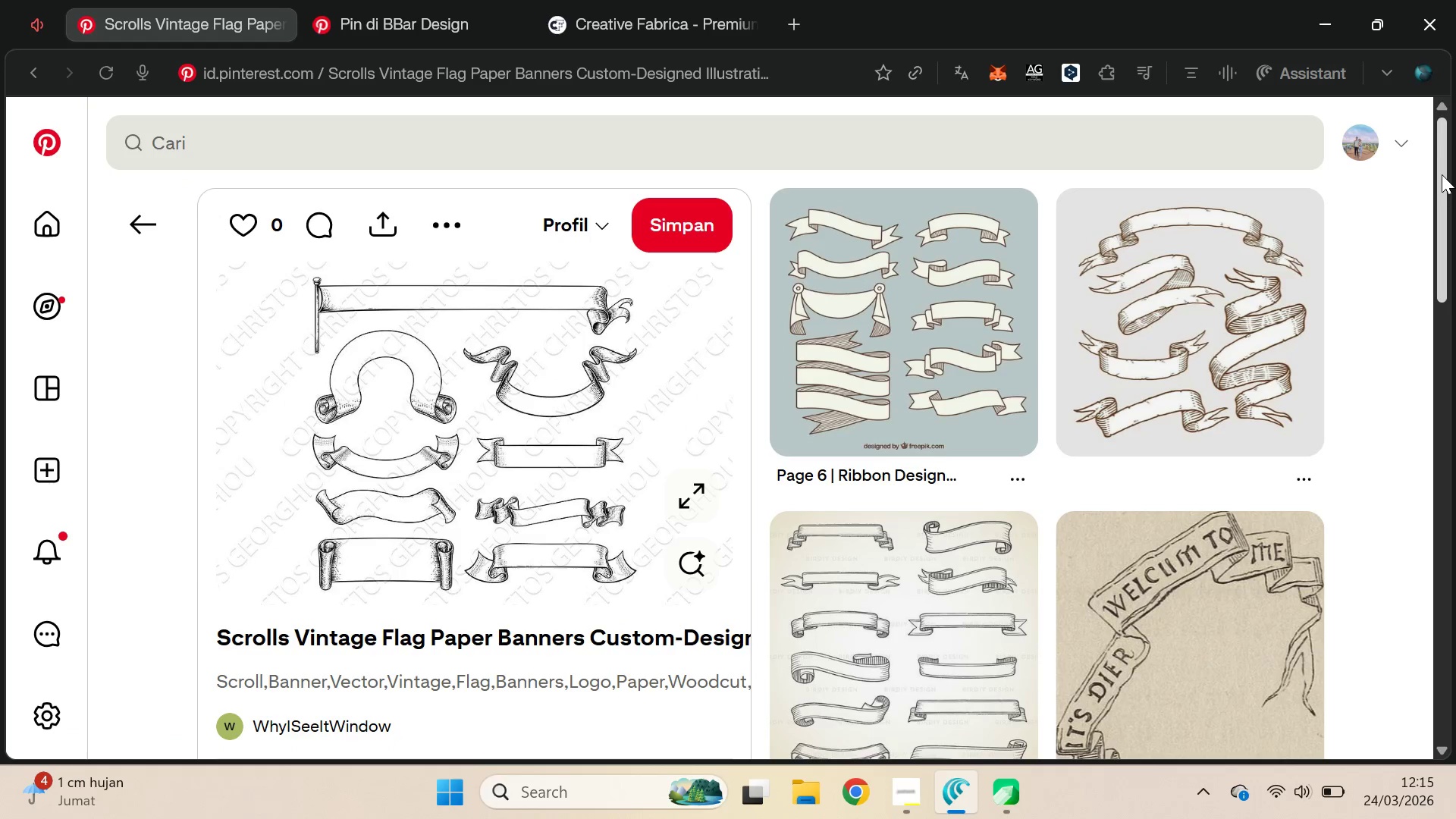 
left_click_drag(start_coordinate=[1448, 171], to_coordinate=[1455, 689])
 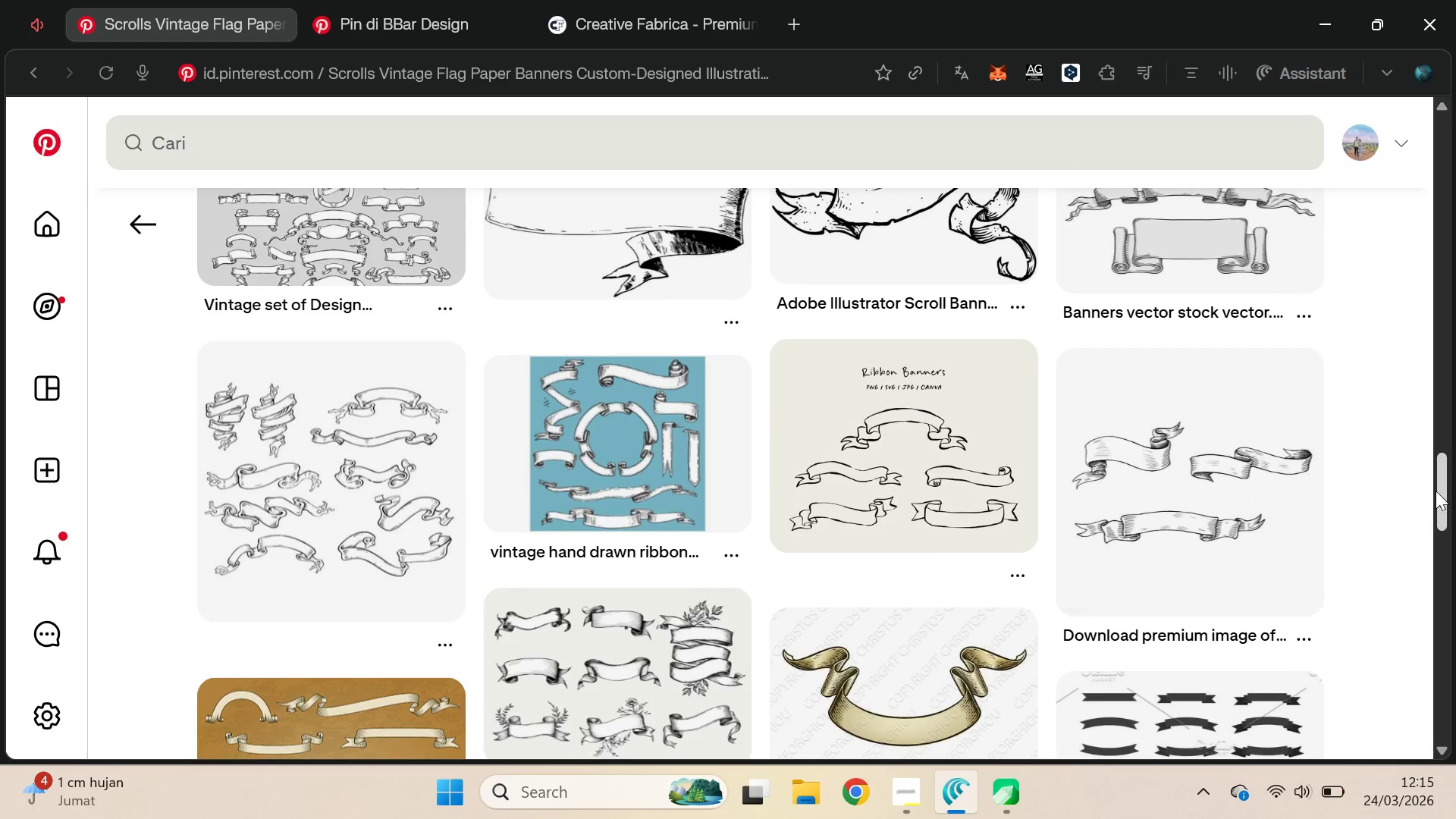 
left_click_drag(start_coordinate=[1445, 477], to_coordinate=[1455, 596])
 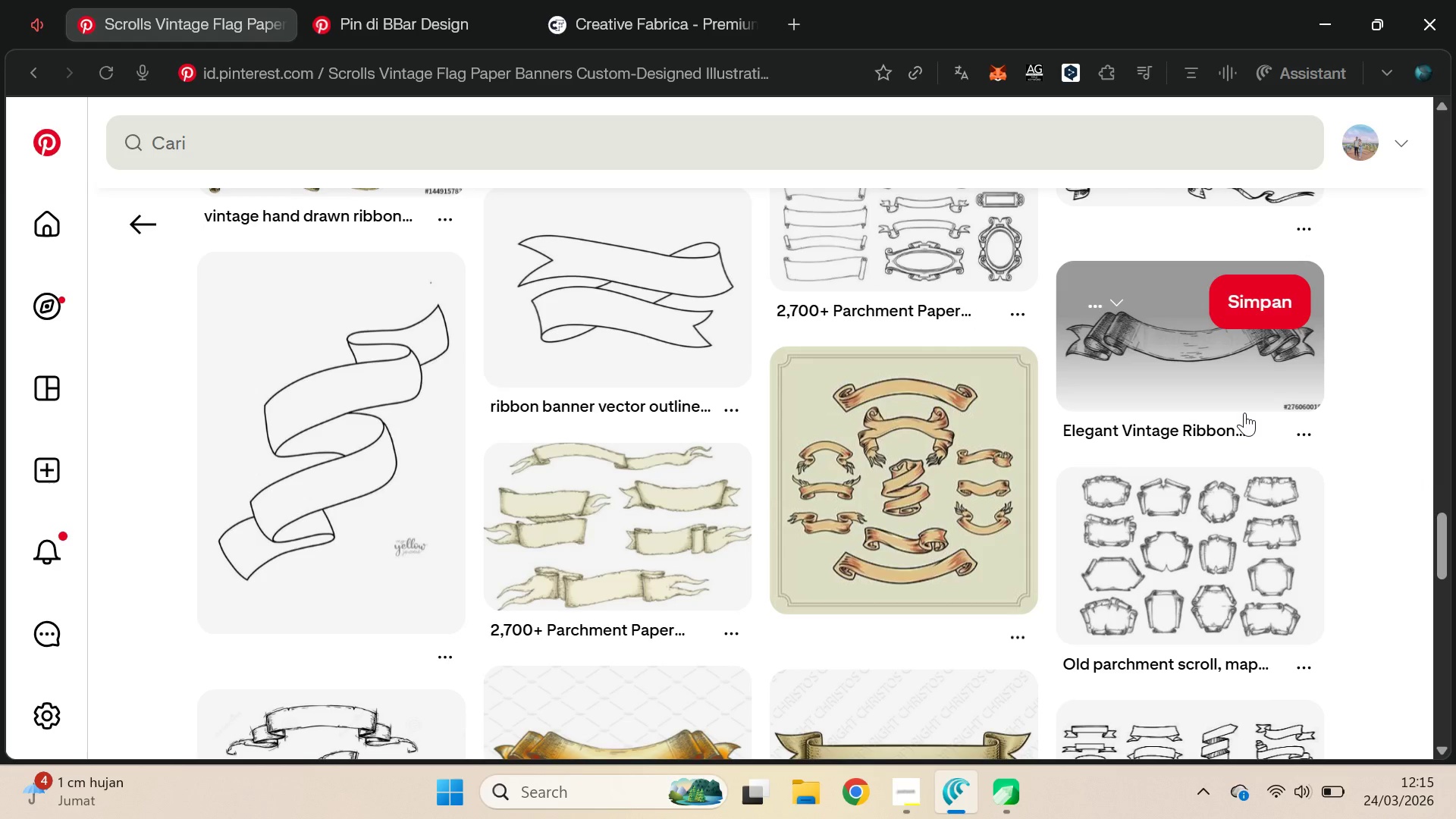 
left_click_drag(start_coordinate=[1445, 529], to_coordinate=[1442, 573])
 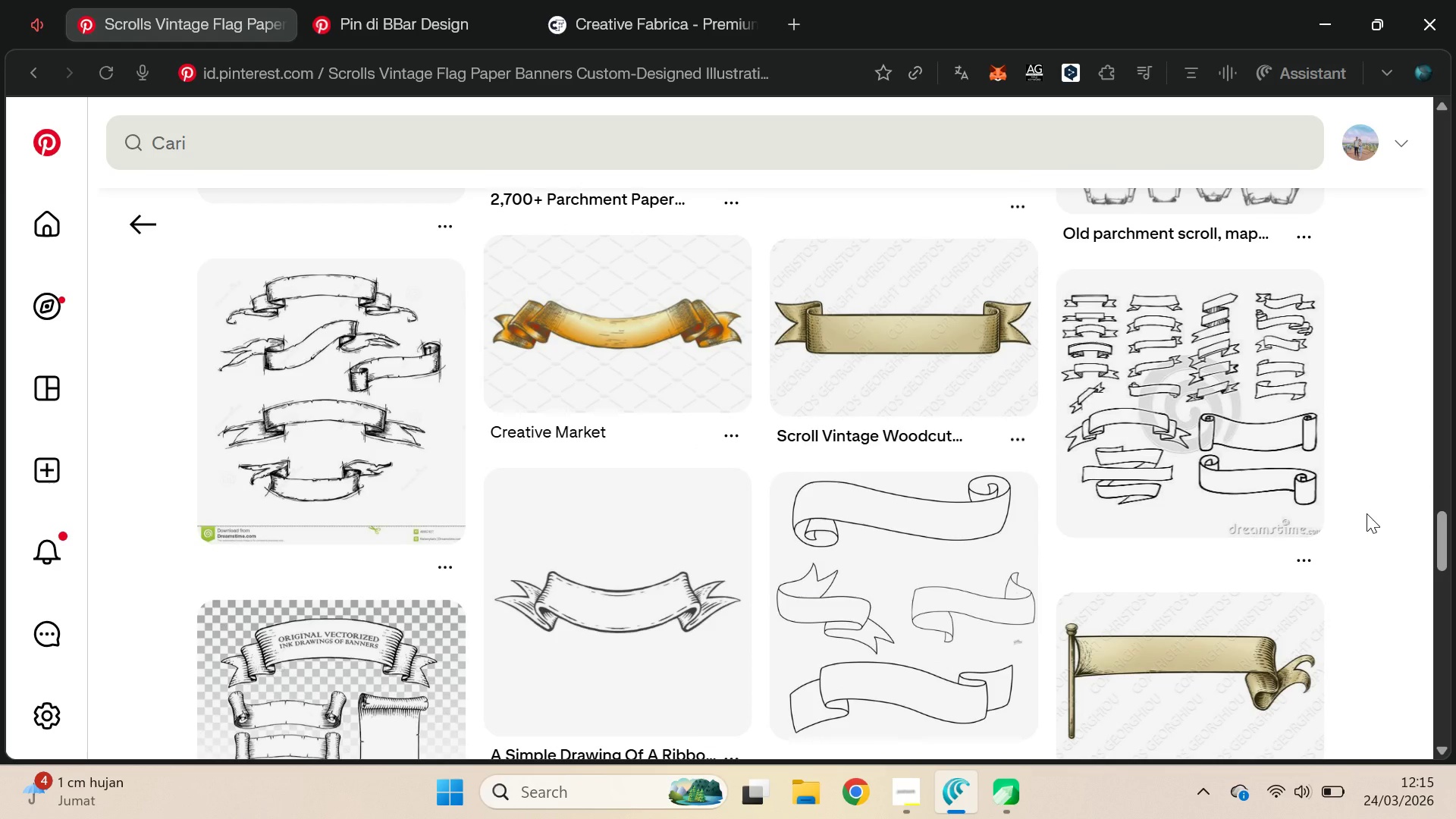 
key(Alt+AltLeft)
 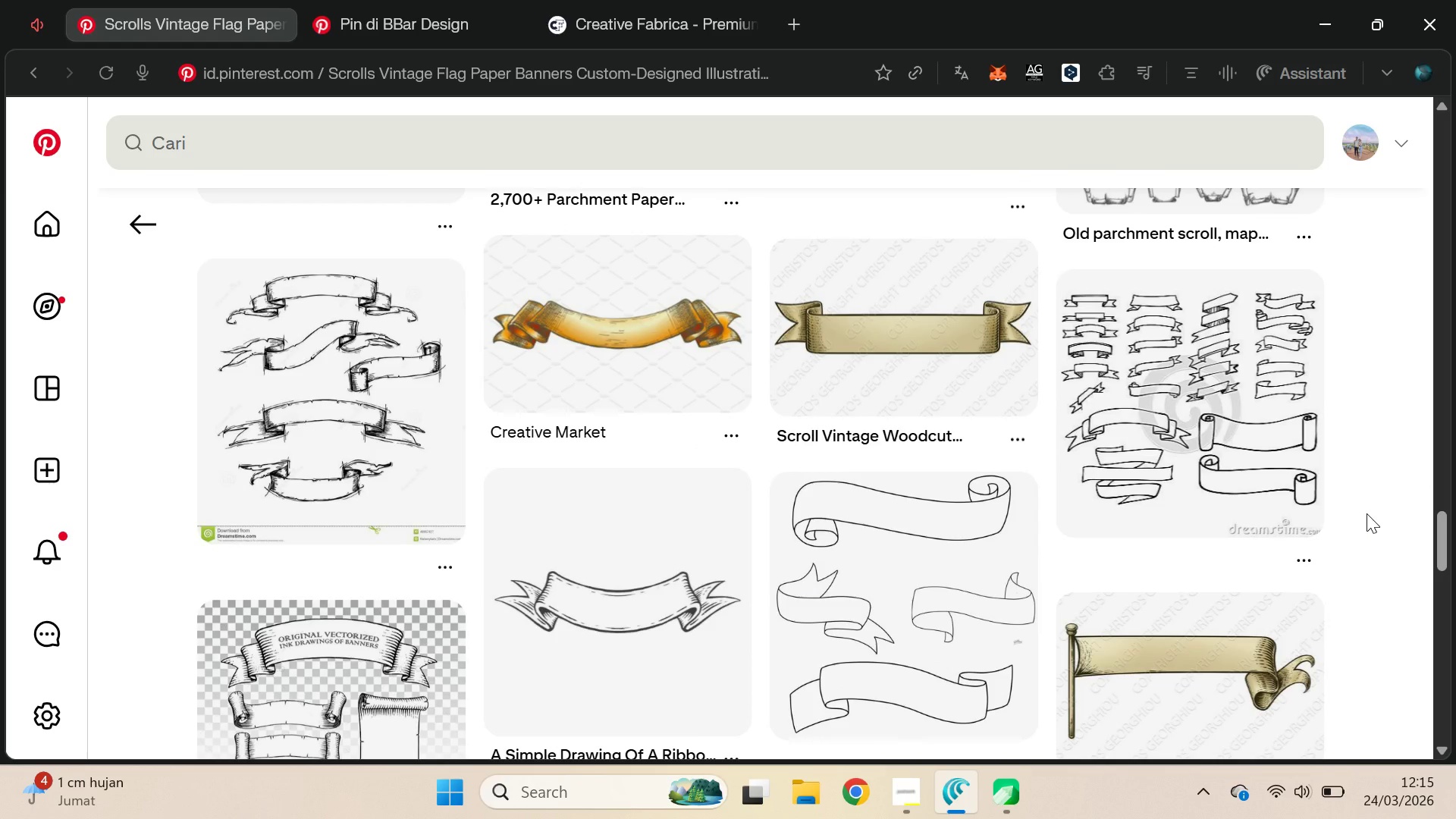 
key(Tab)
type(qv)
 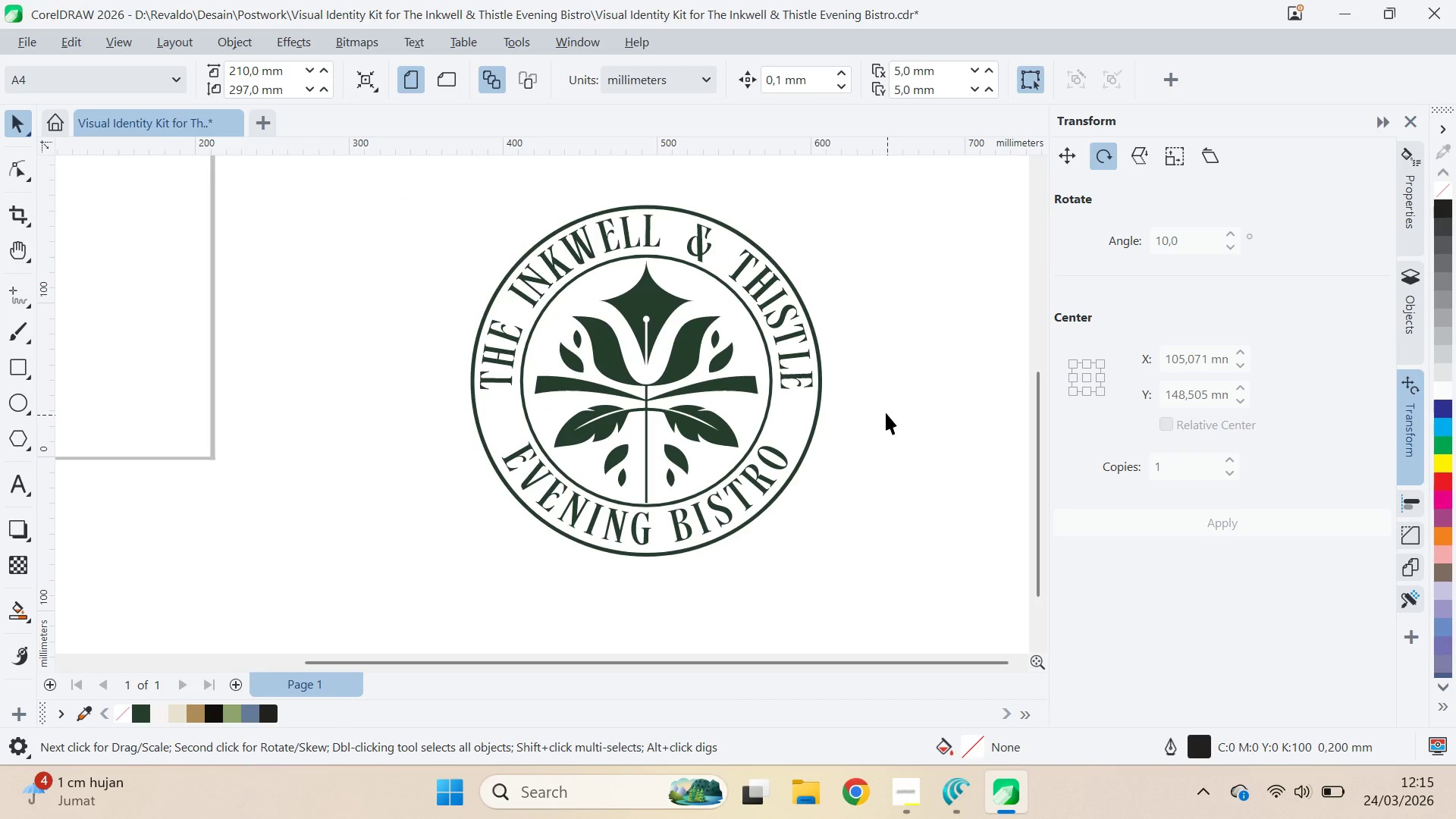 
left_click_drag(start_coordinate=[766, 415], to_coordinate=[763, 411])
 